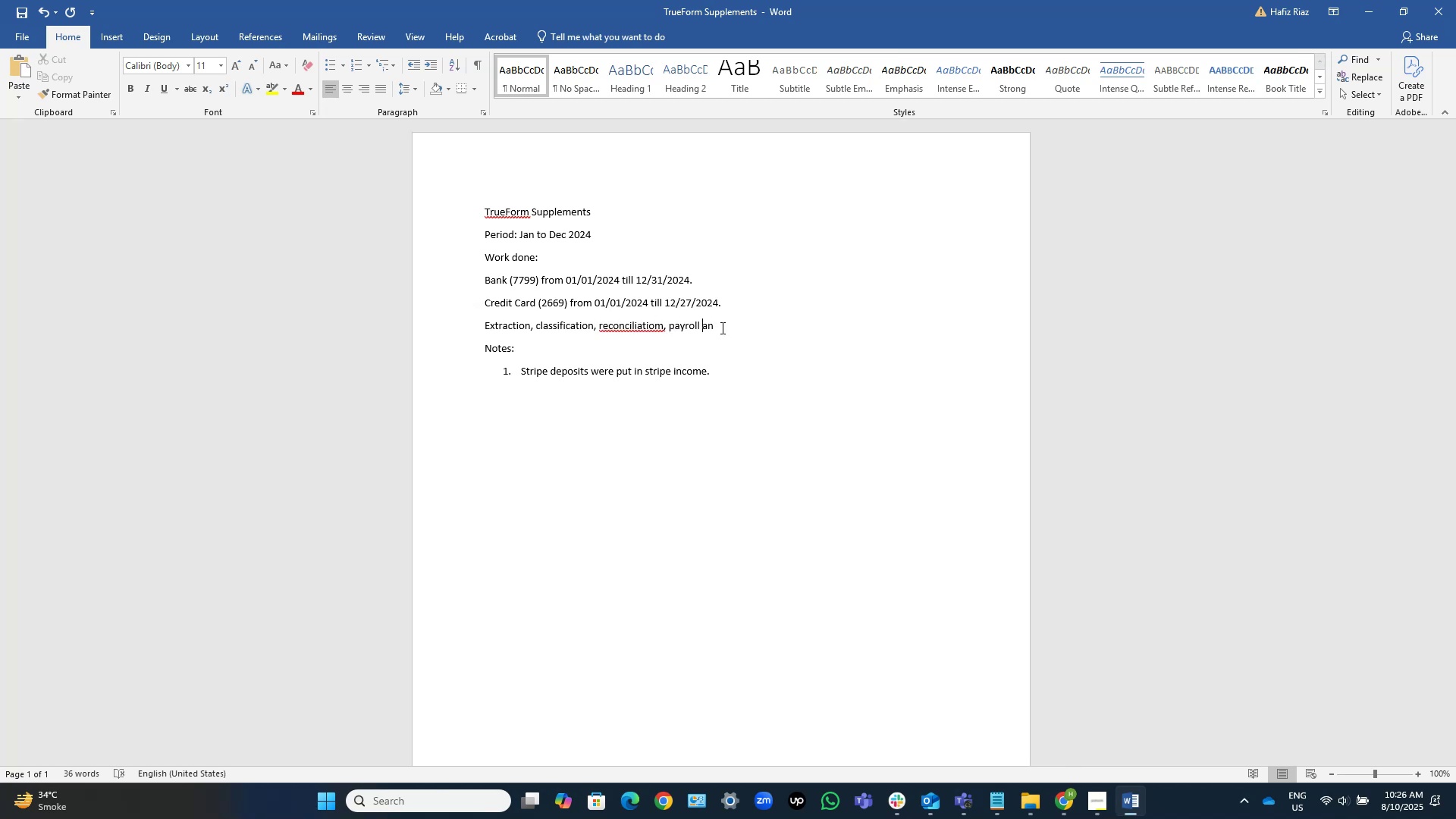 
key(ArrowLeft)
 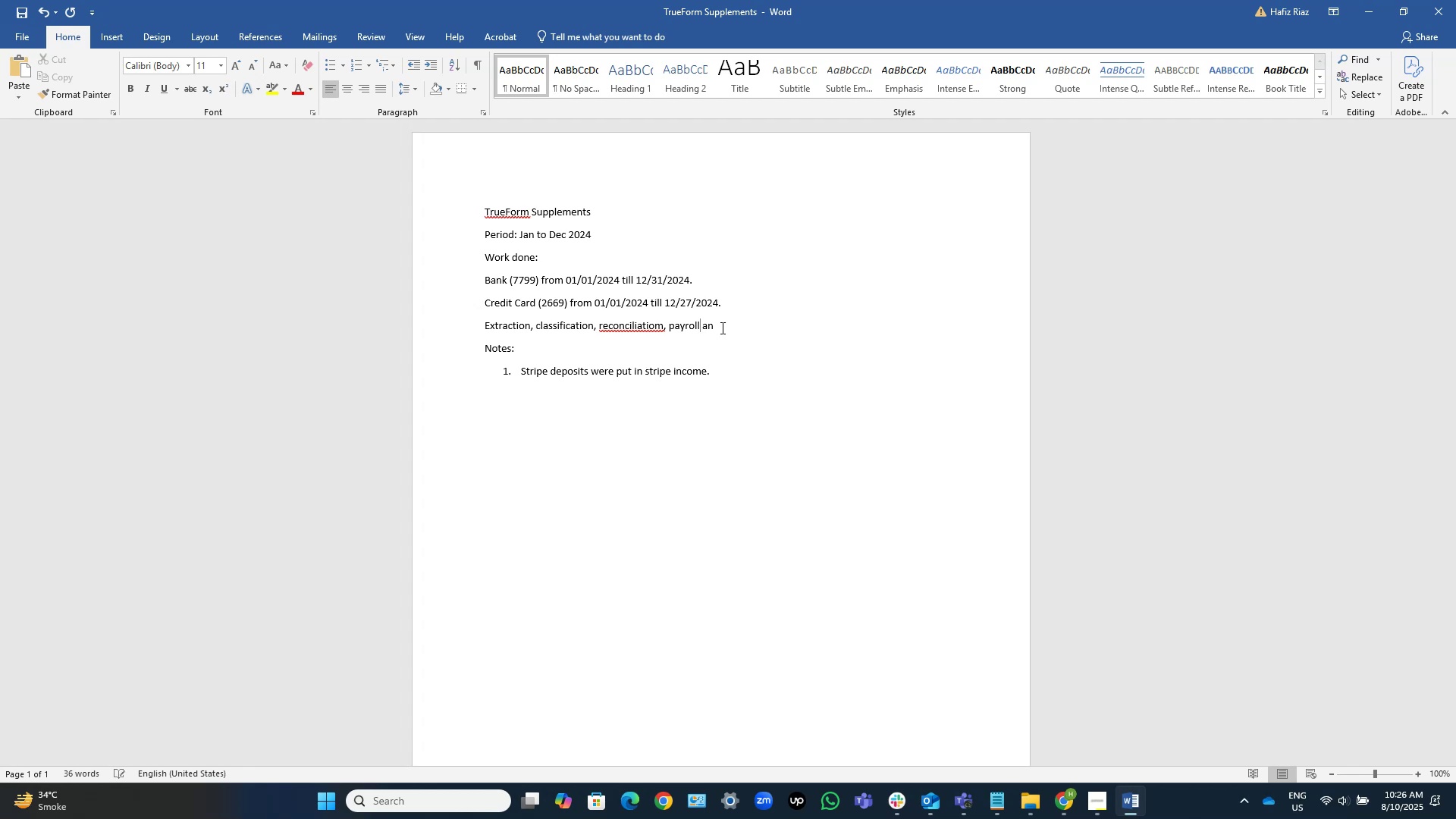 
type(,[End]d review.)
 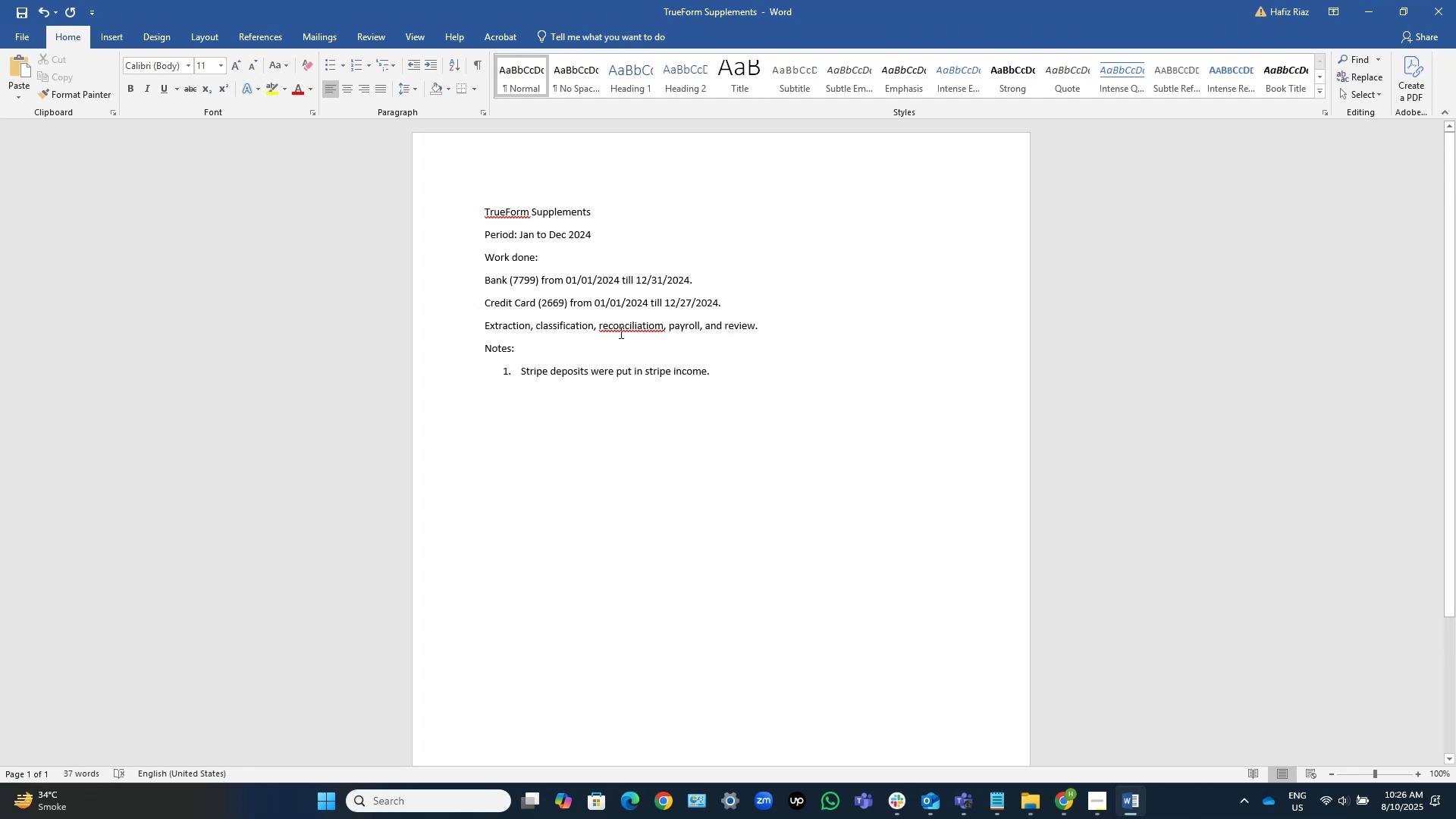 
left_click([627, 328])
 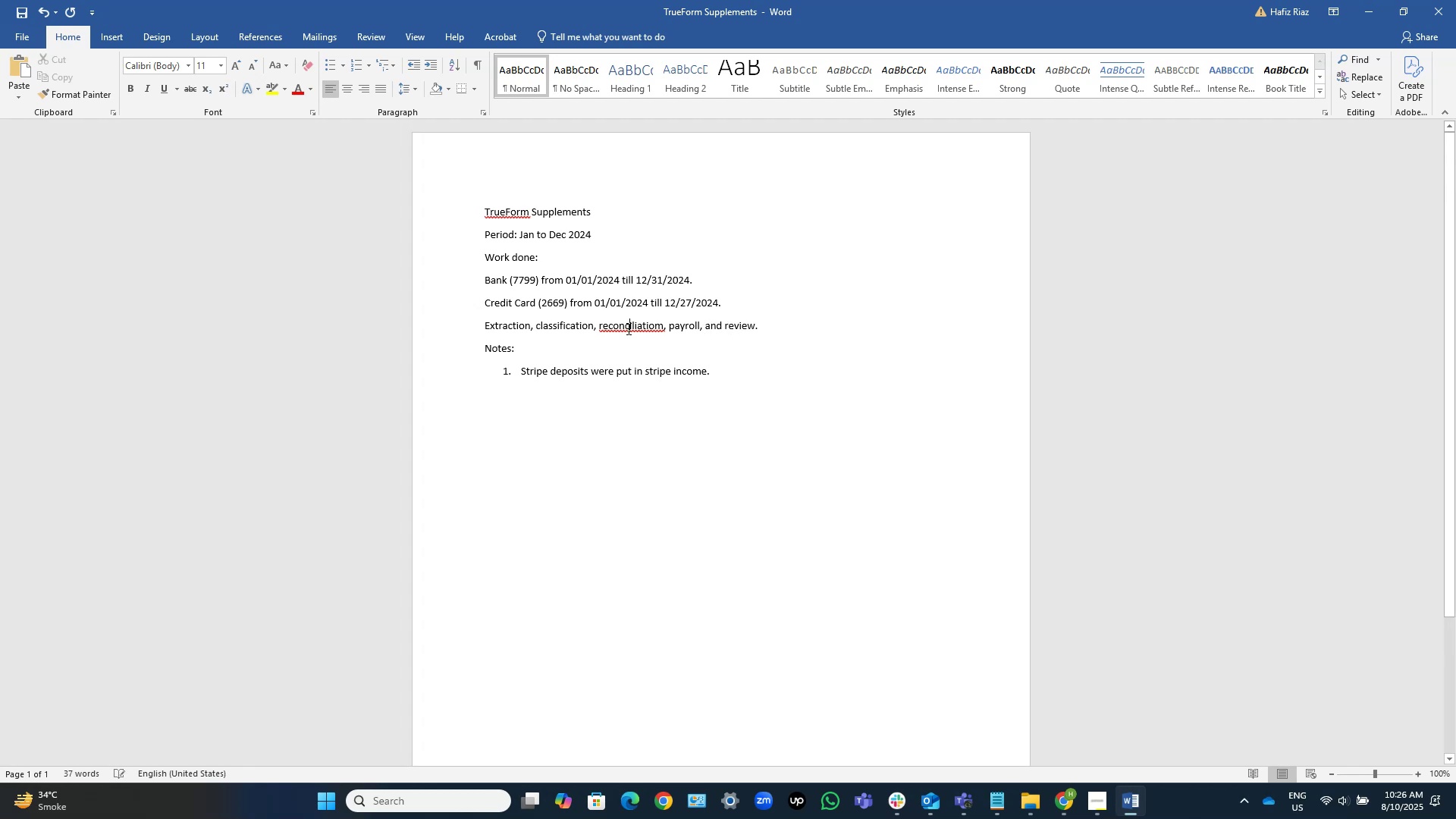 
right_click([627, 328])
 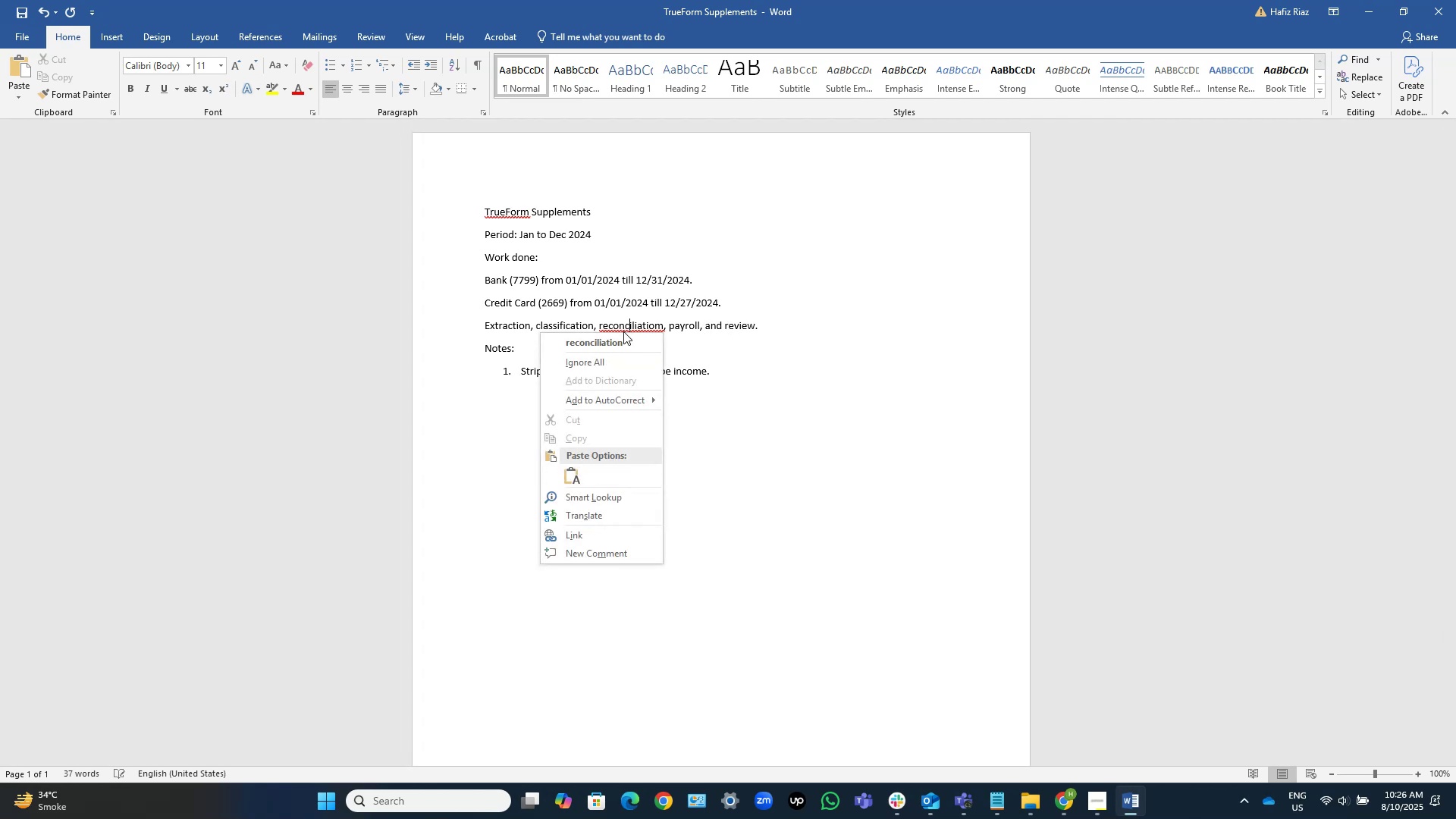 
left_click([623, 337])
 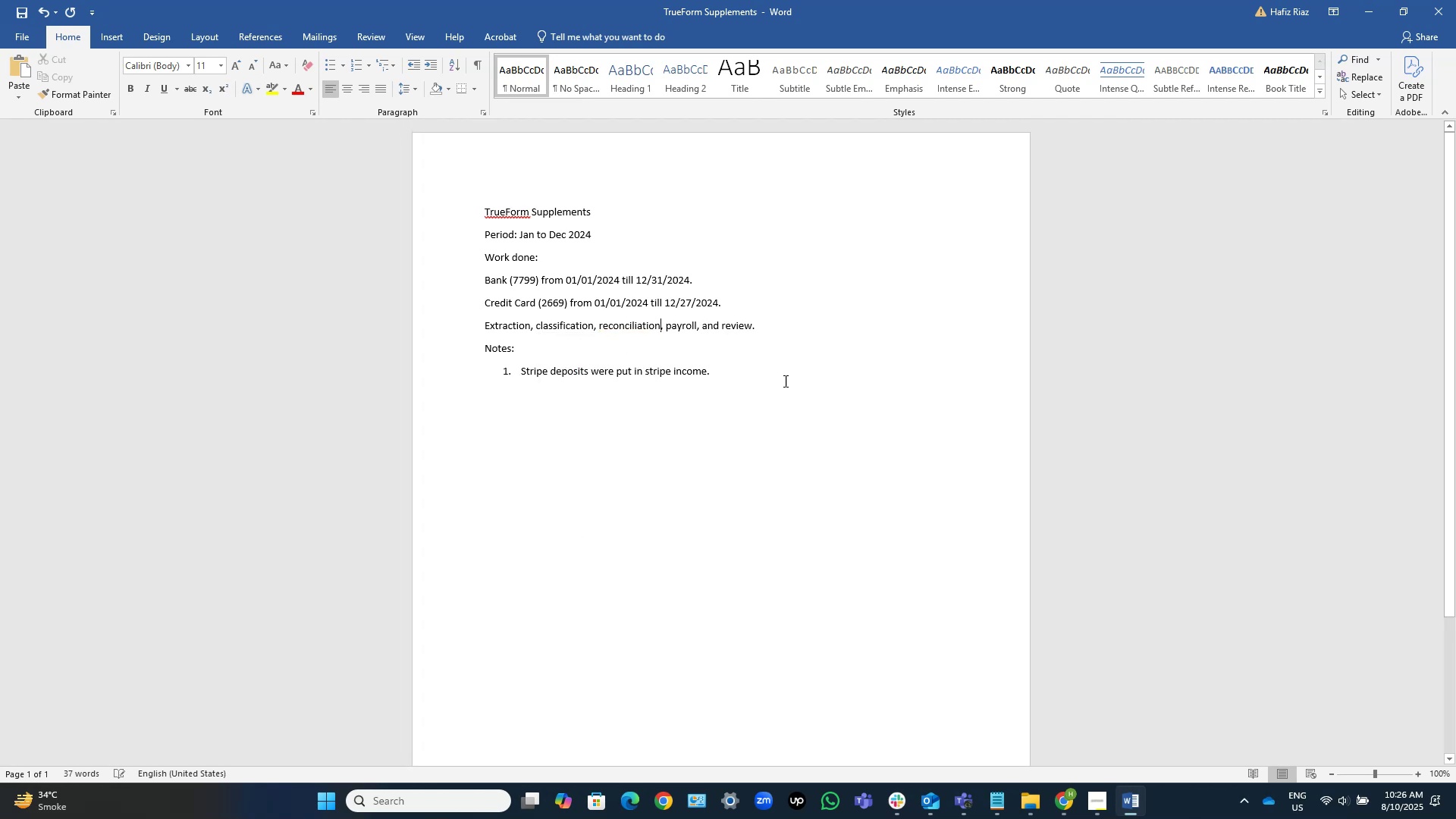 
left_click([776, 384])
 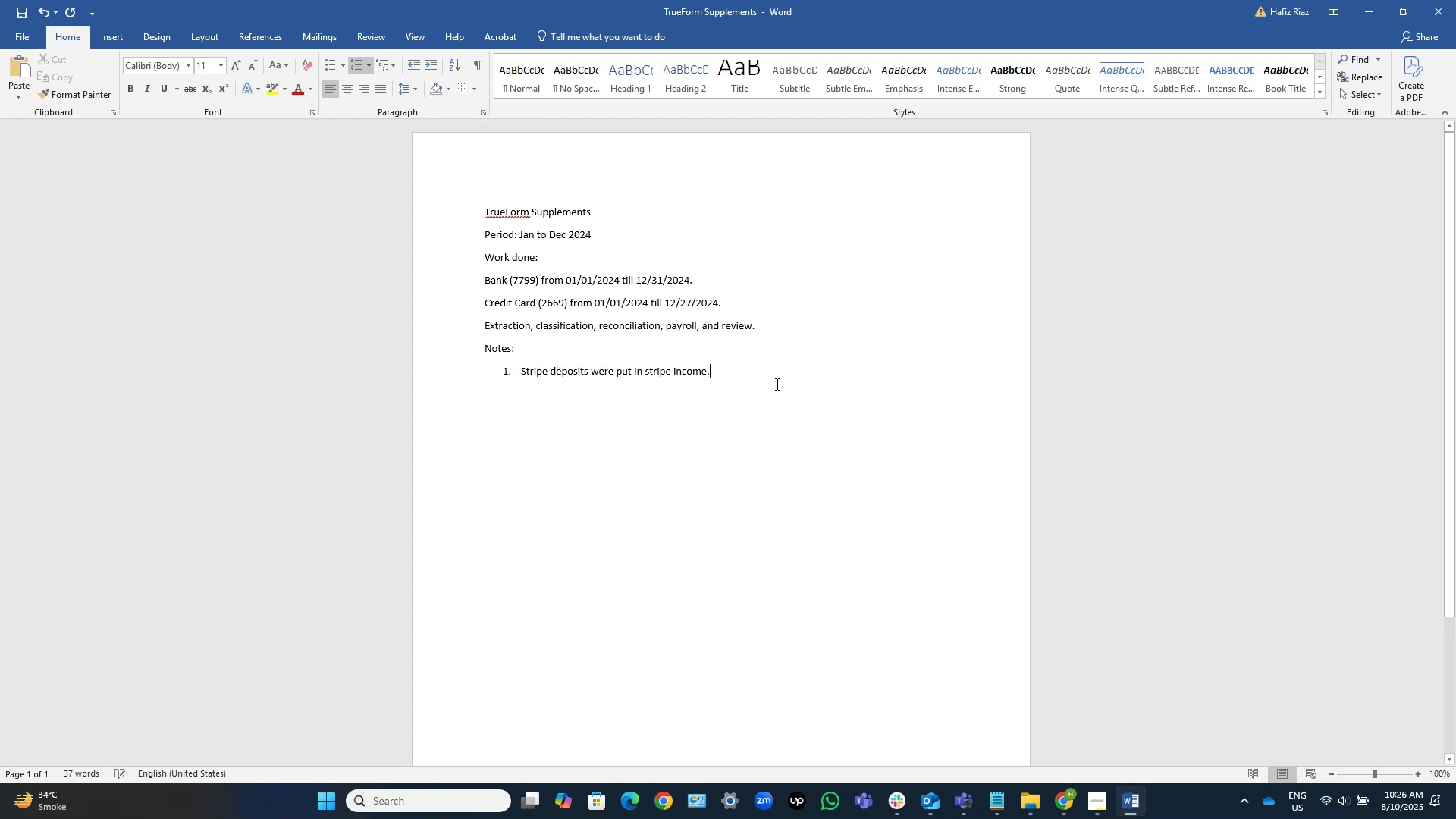 
key(NumpadEnter)
 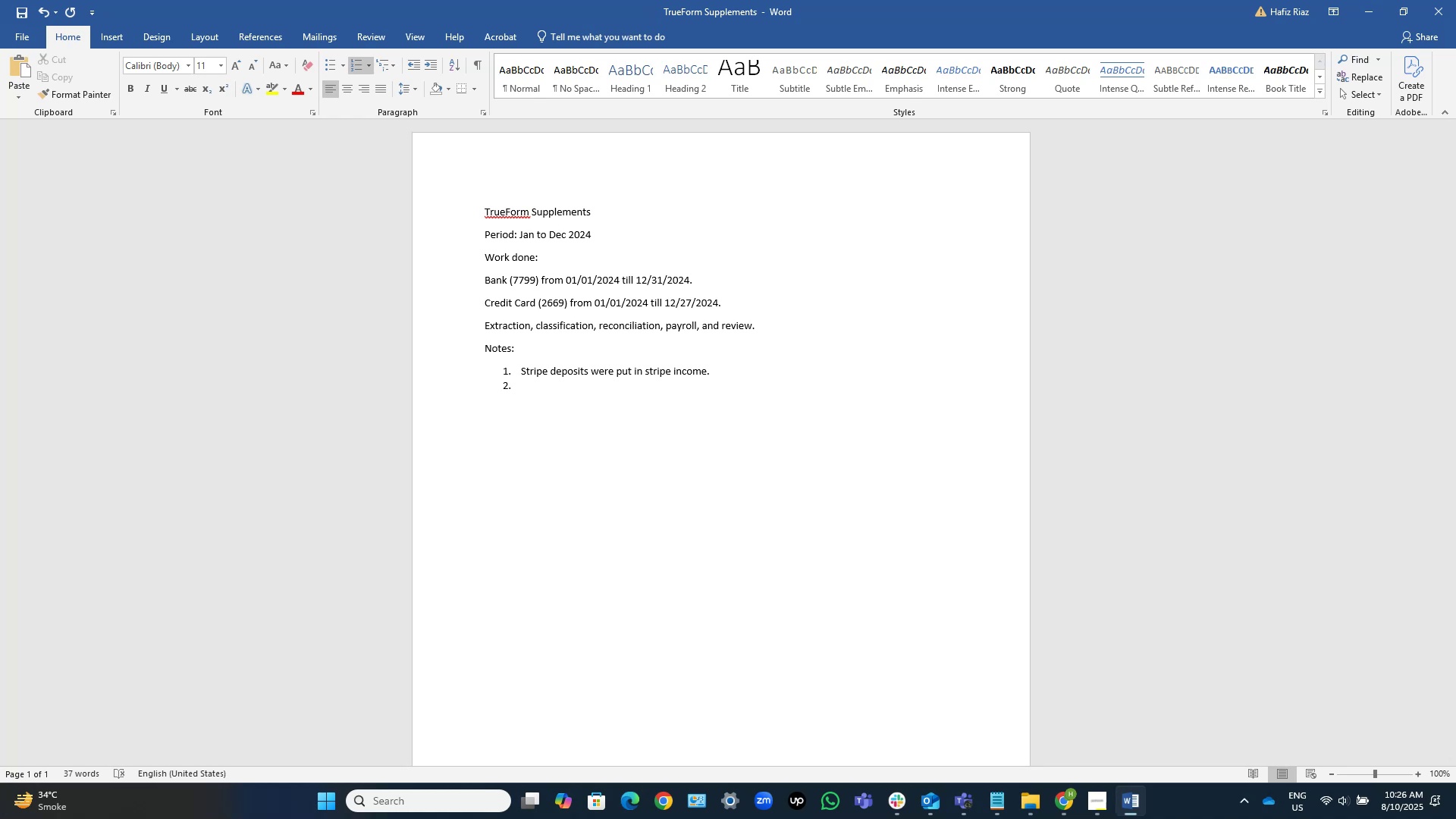 
key(Control+S)
 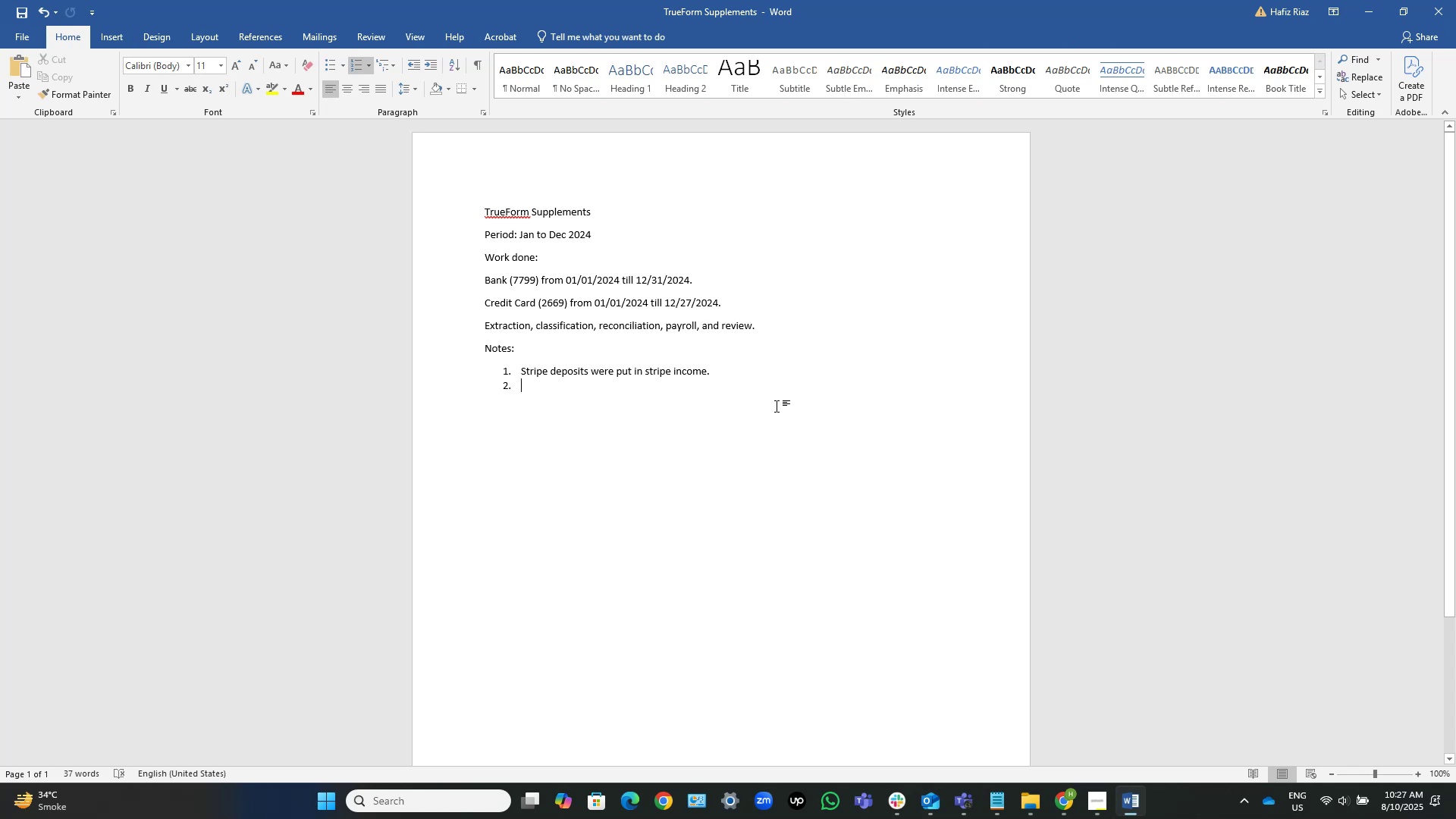 
wait(45.51)
 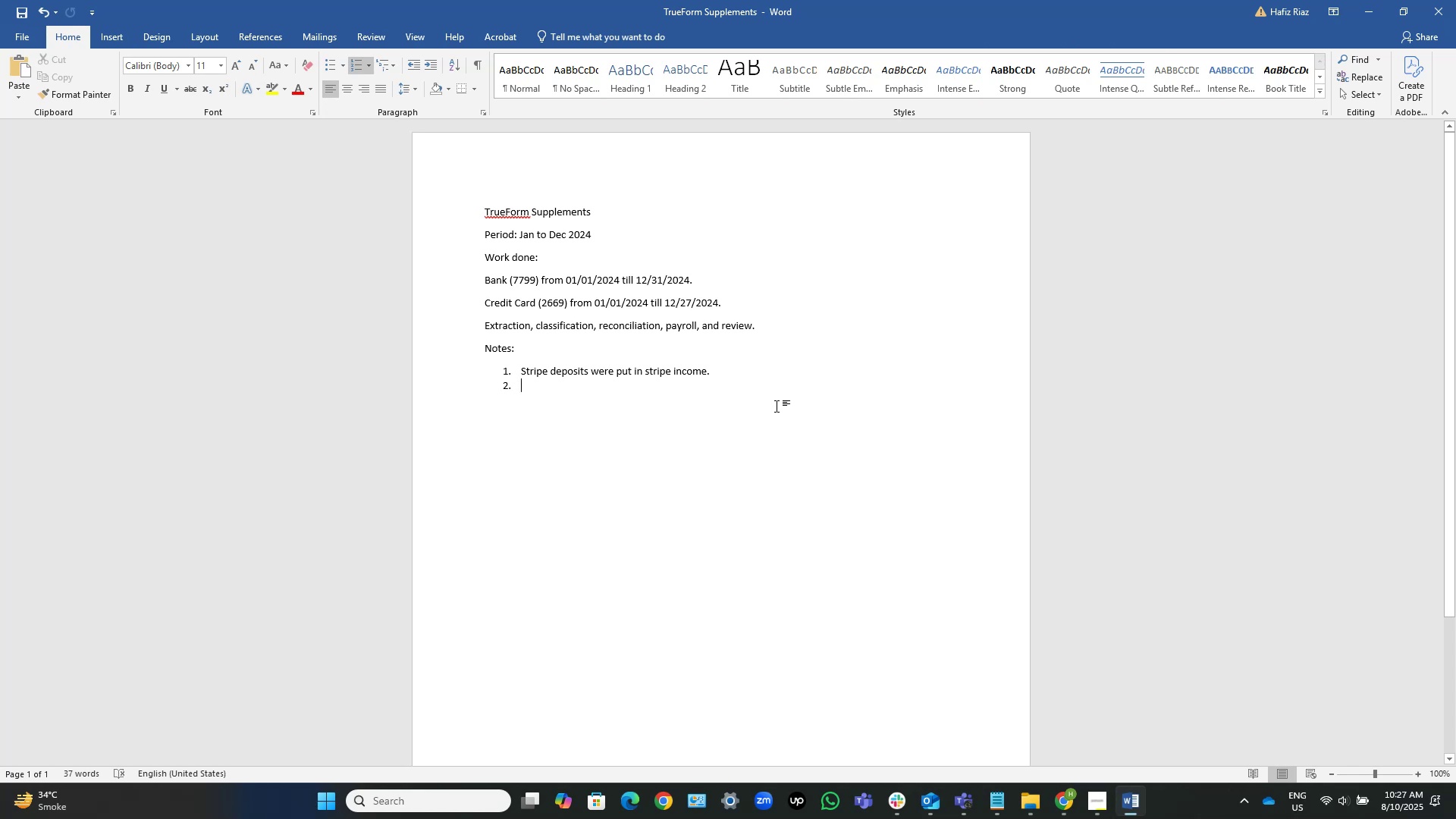 
left_click([1071, 805])
 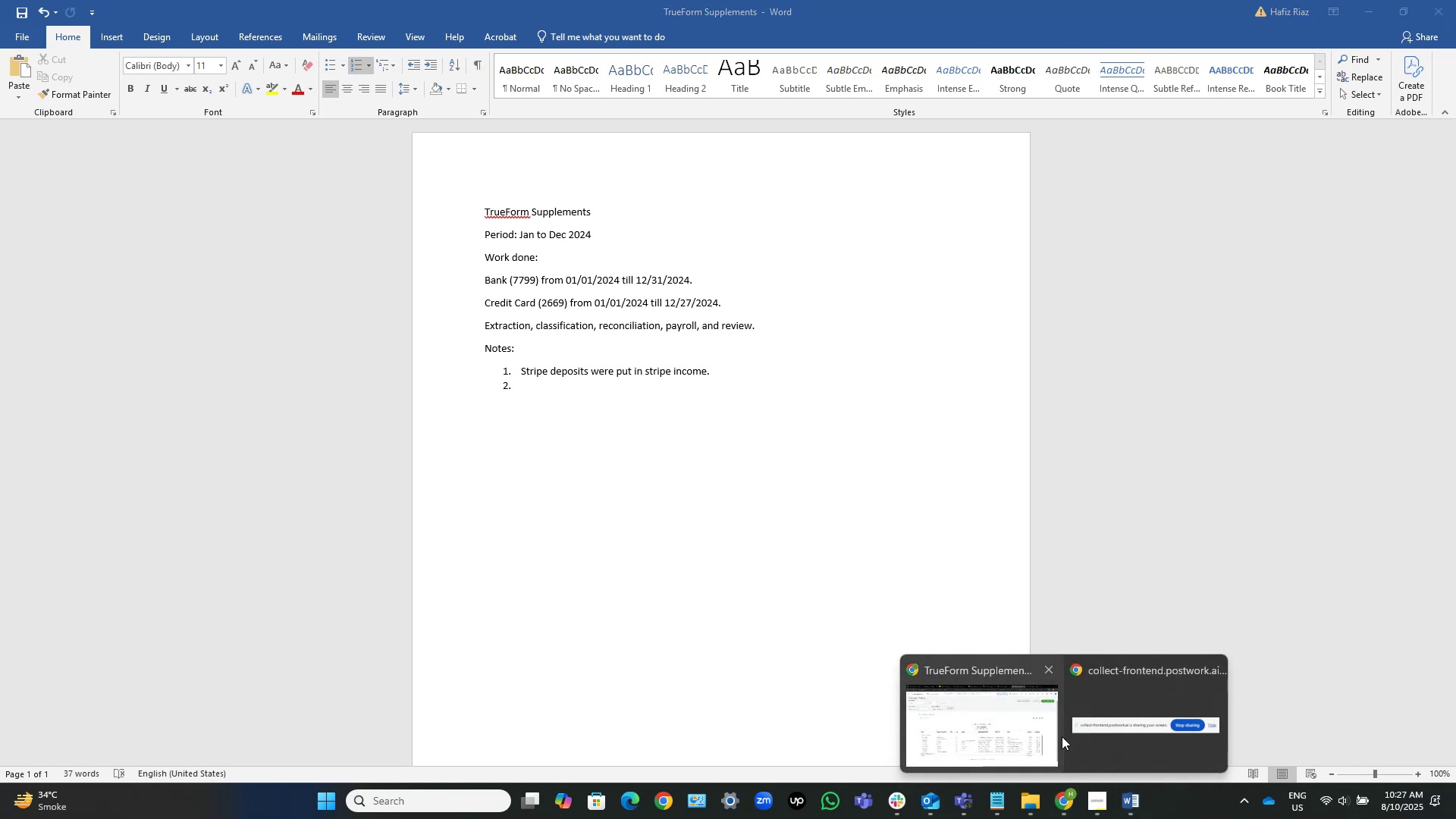 
left_click([974, 732])
 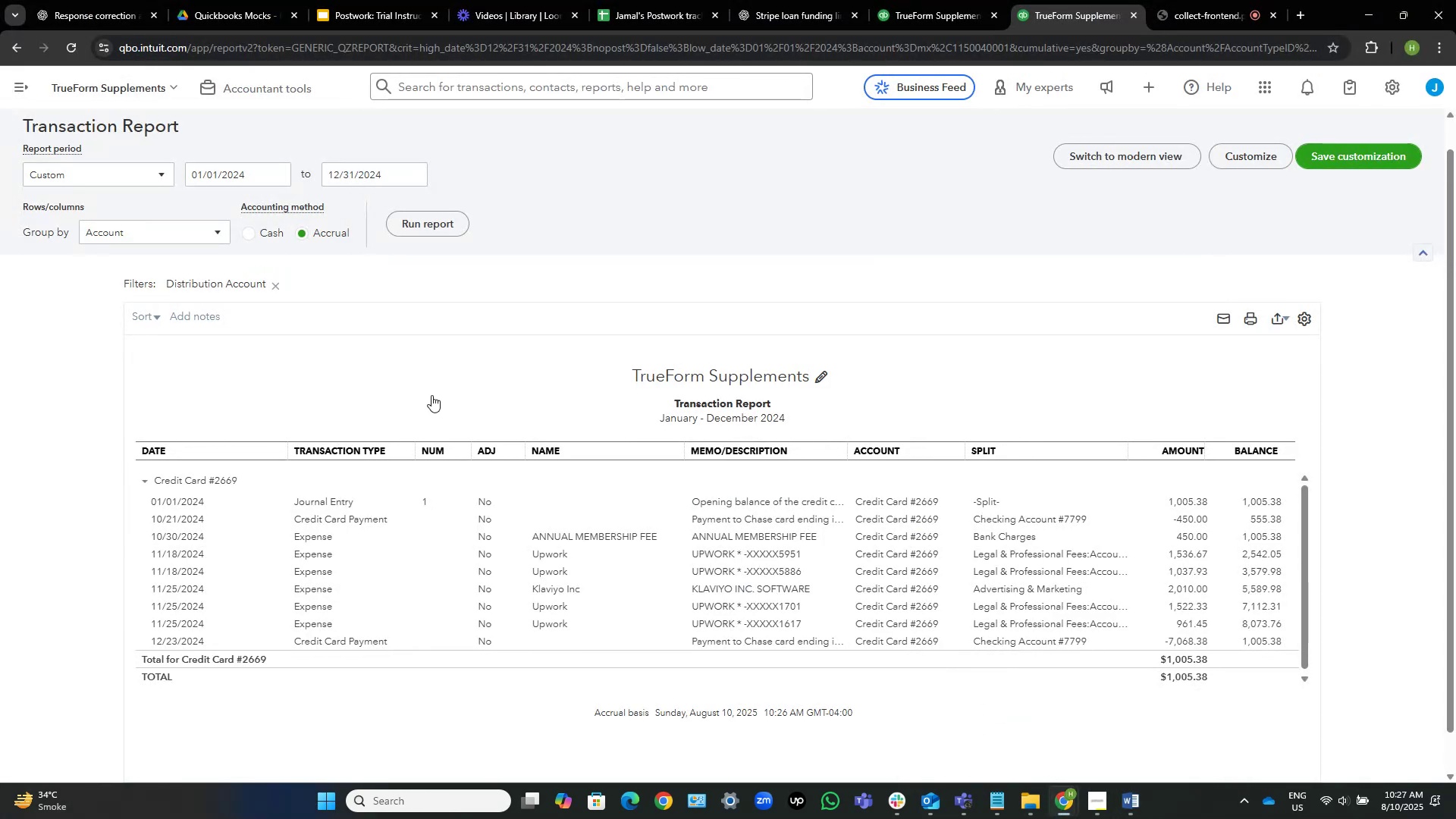 
scroll: coordinate [431, 395], scroll_direction: down, amount: 2.0
 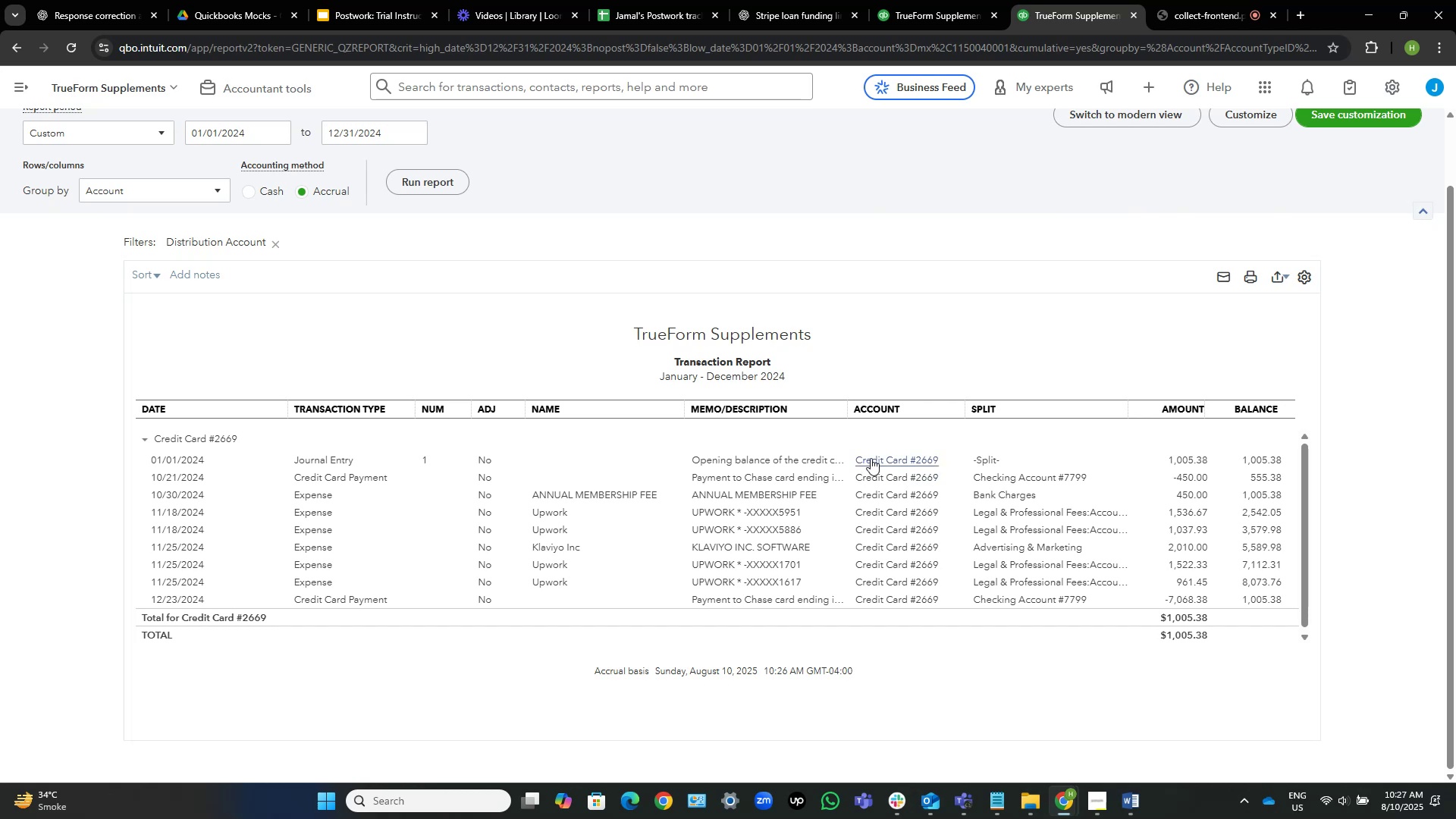 
left_click_drag(start_coordinate=[843, 412], to_coordinate=[1006, 416])
 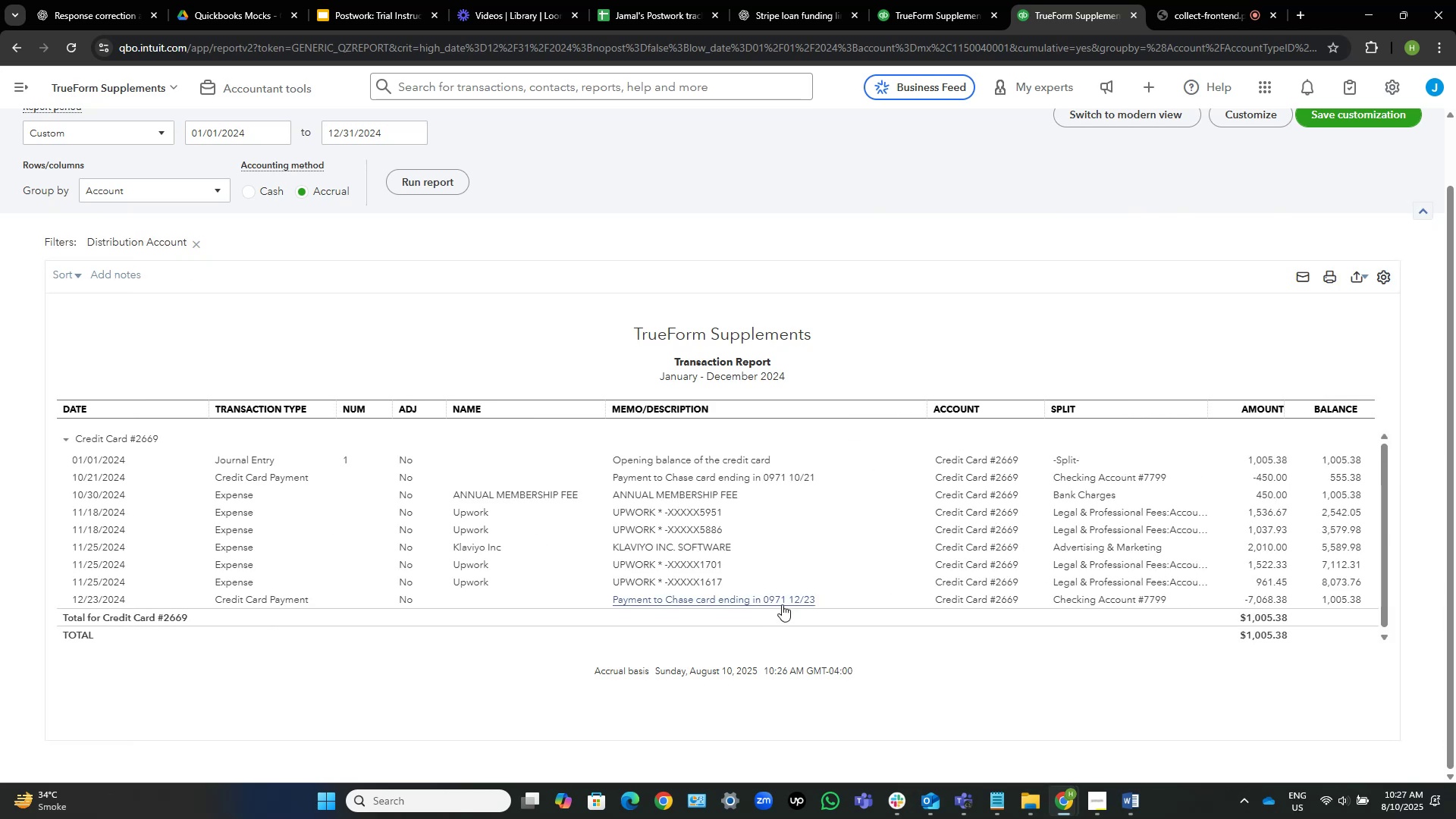 
left_click_drag(start_coordinate=[785, 590], to_coordinate=[776, 590])
 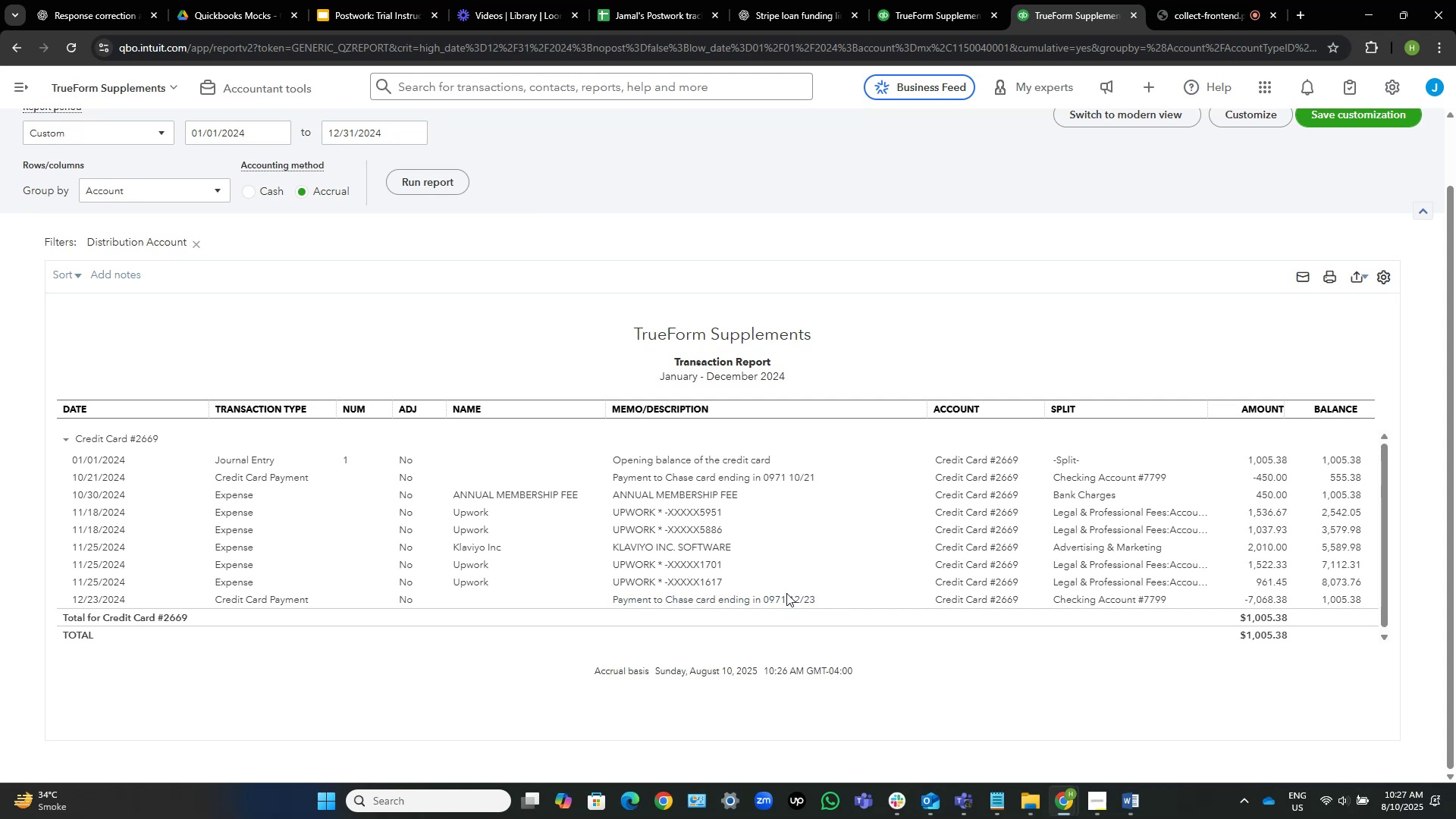 
wait(5.35)
 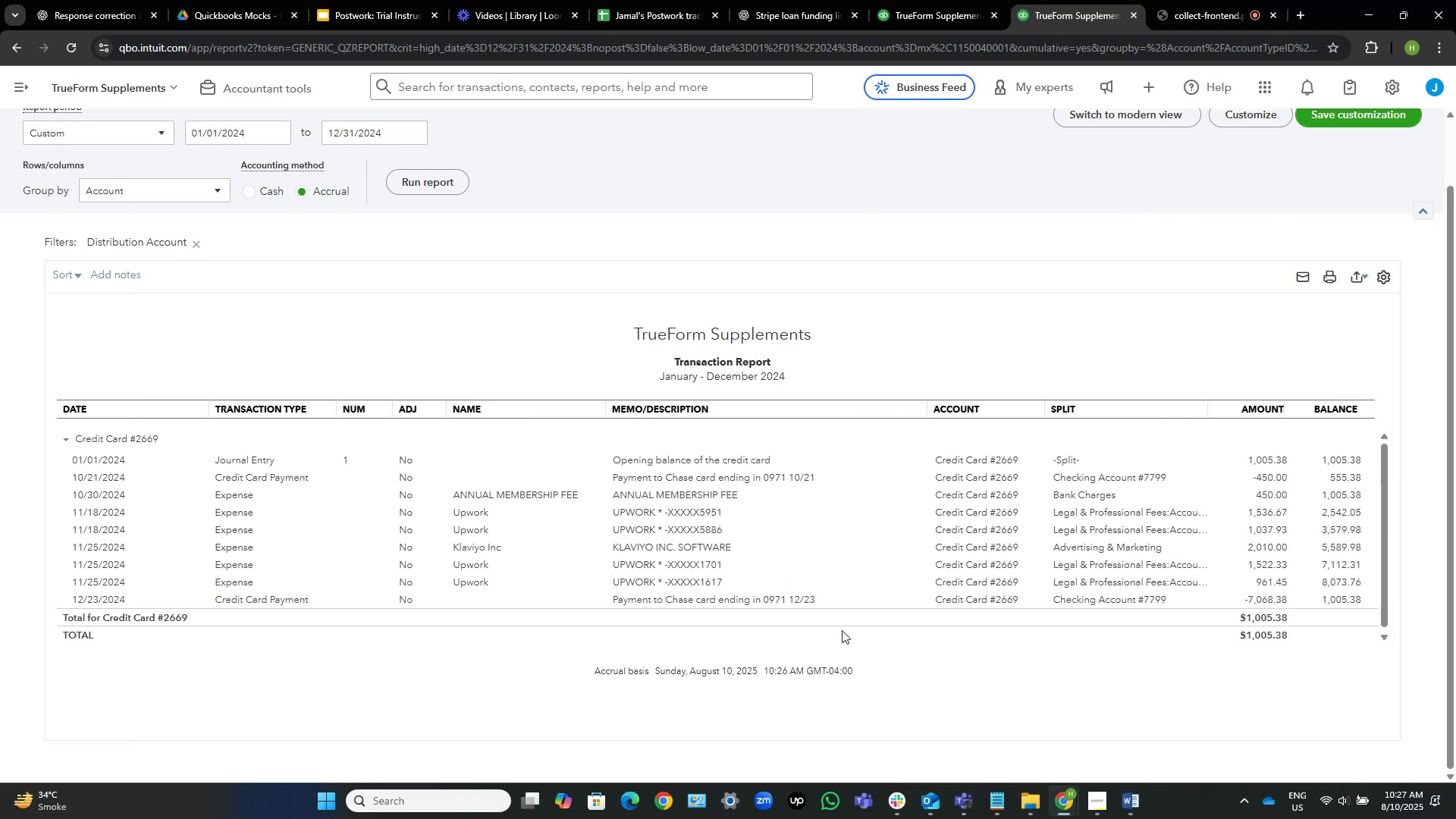 
left_click_drag(start_coordinate=[786, 593], to_coordinate=[698, 600])
 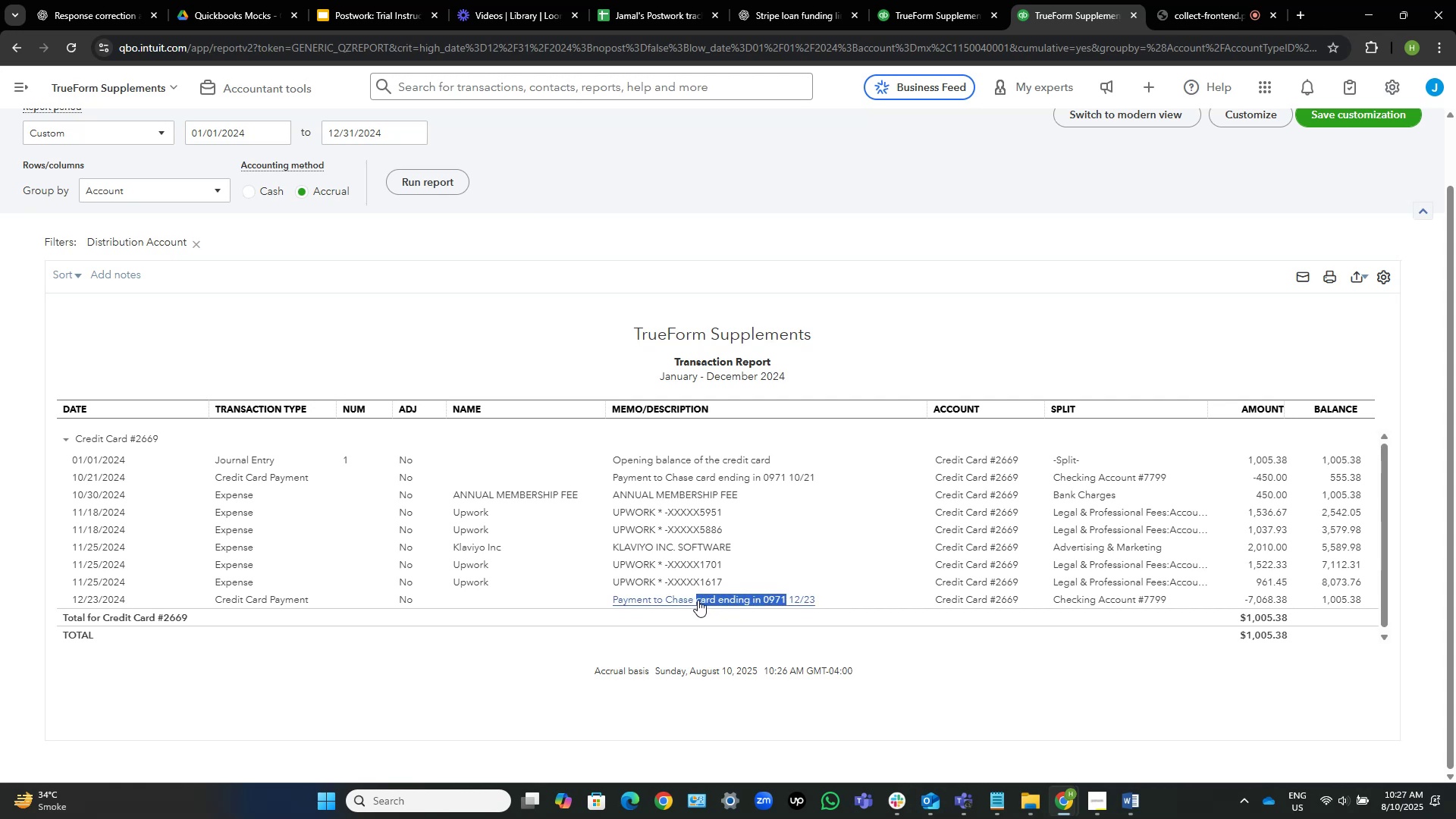 
key(Control+C)
 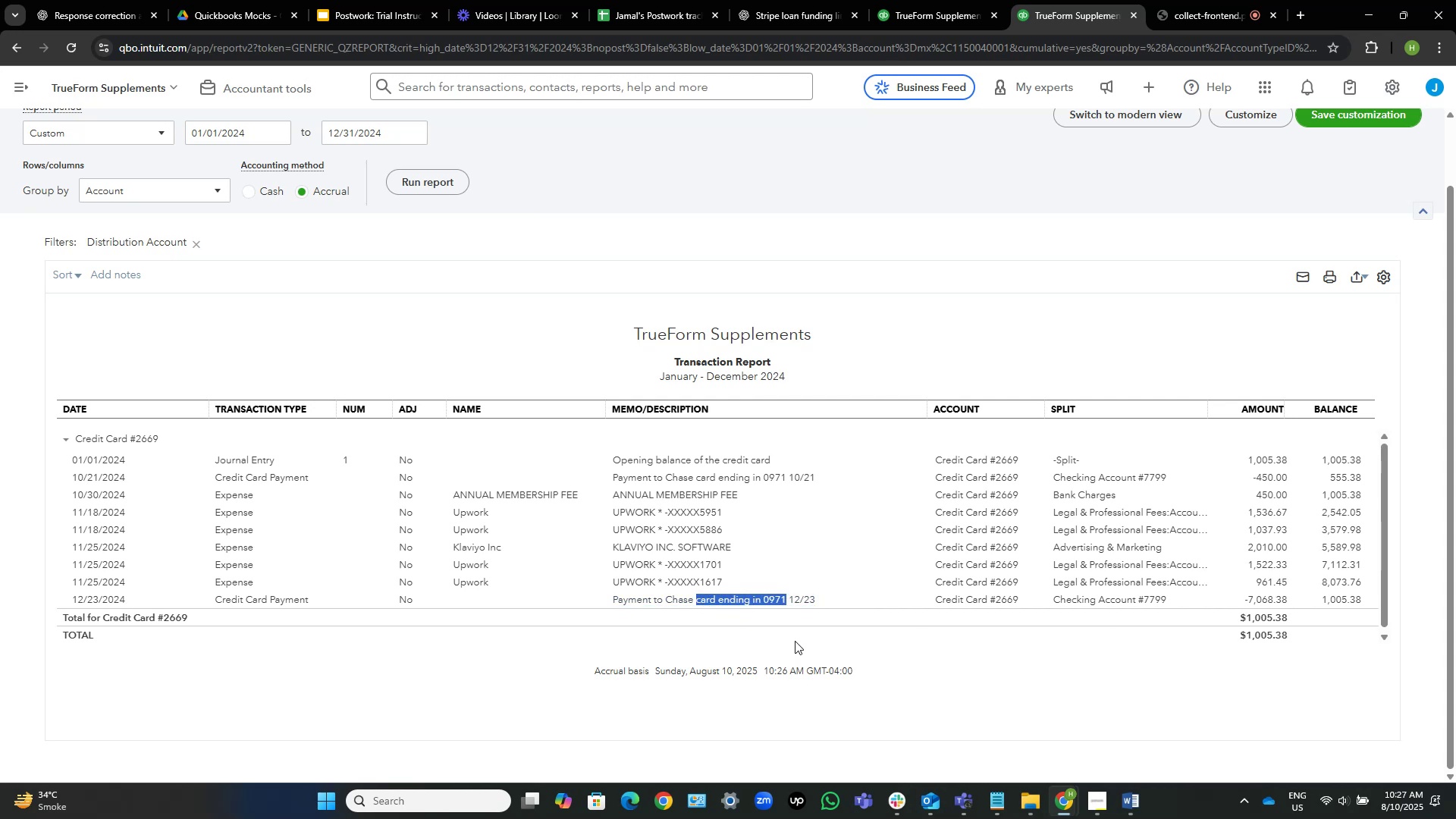 
key(Control+C)
 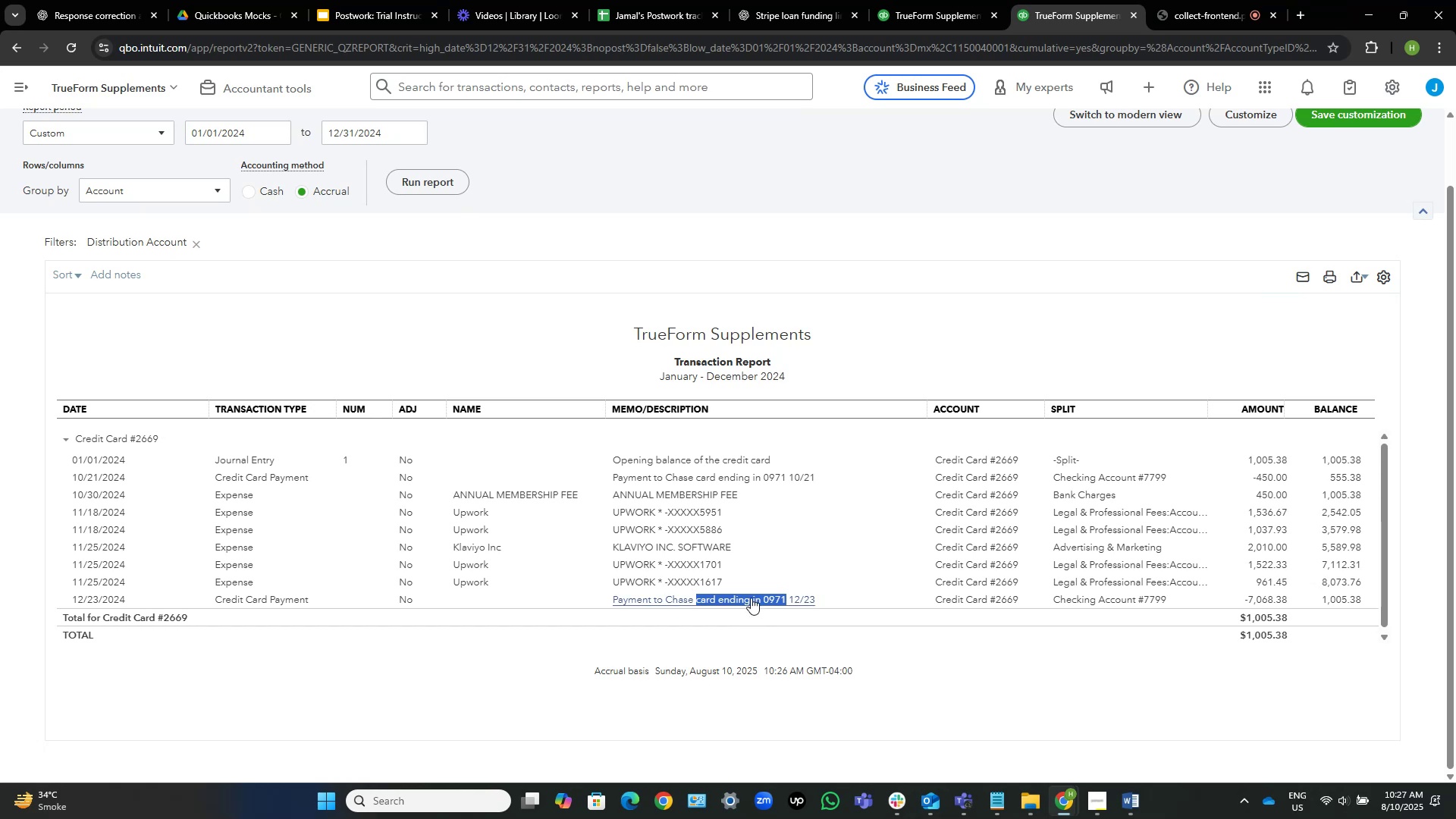 
left_click([751, 598])
 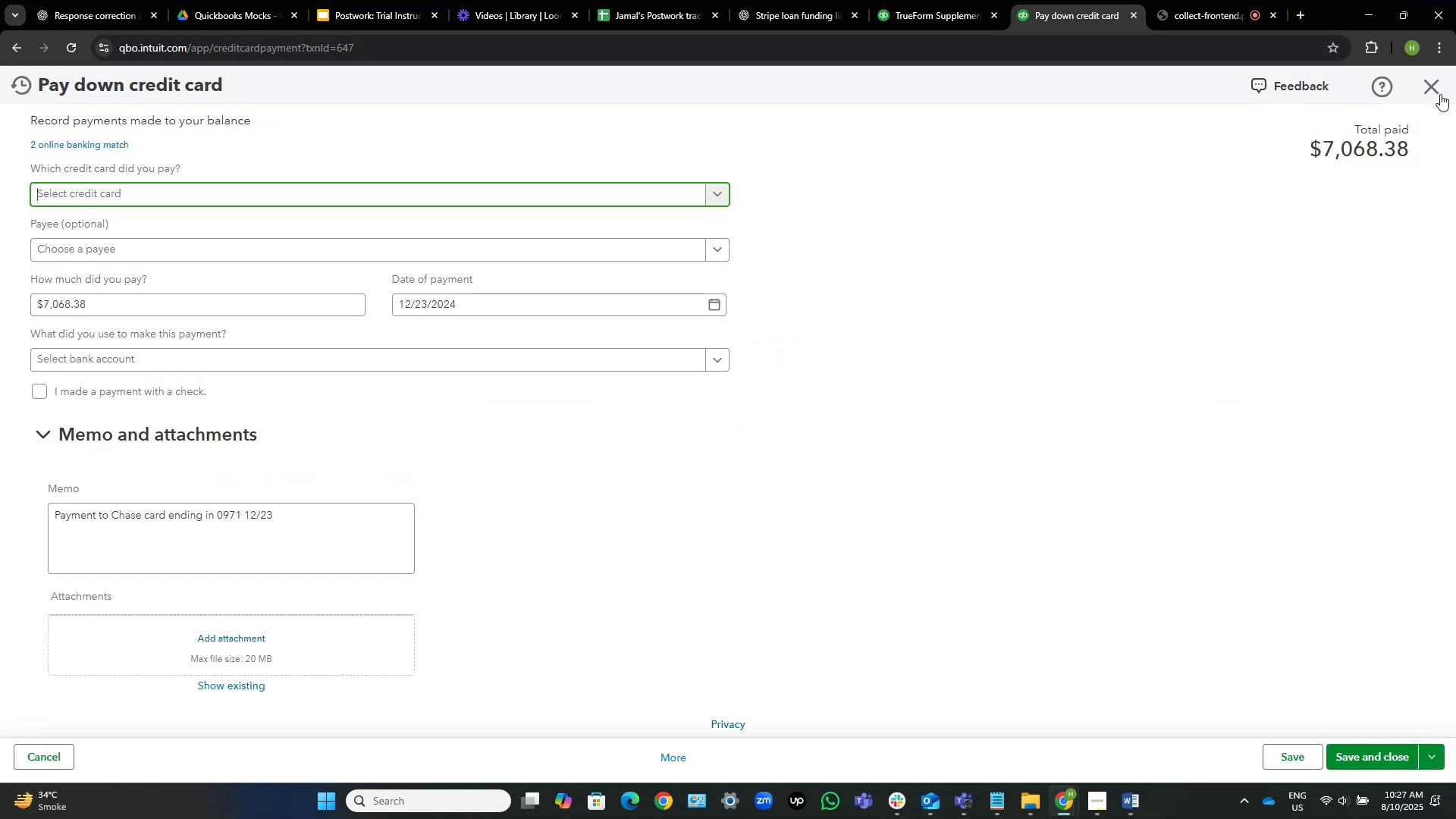 
double_click([1430, 89])
 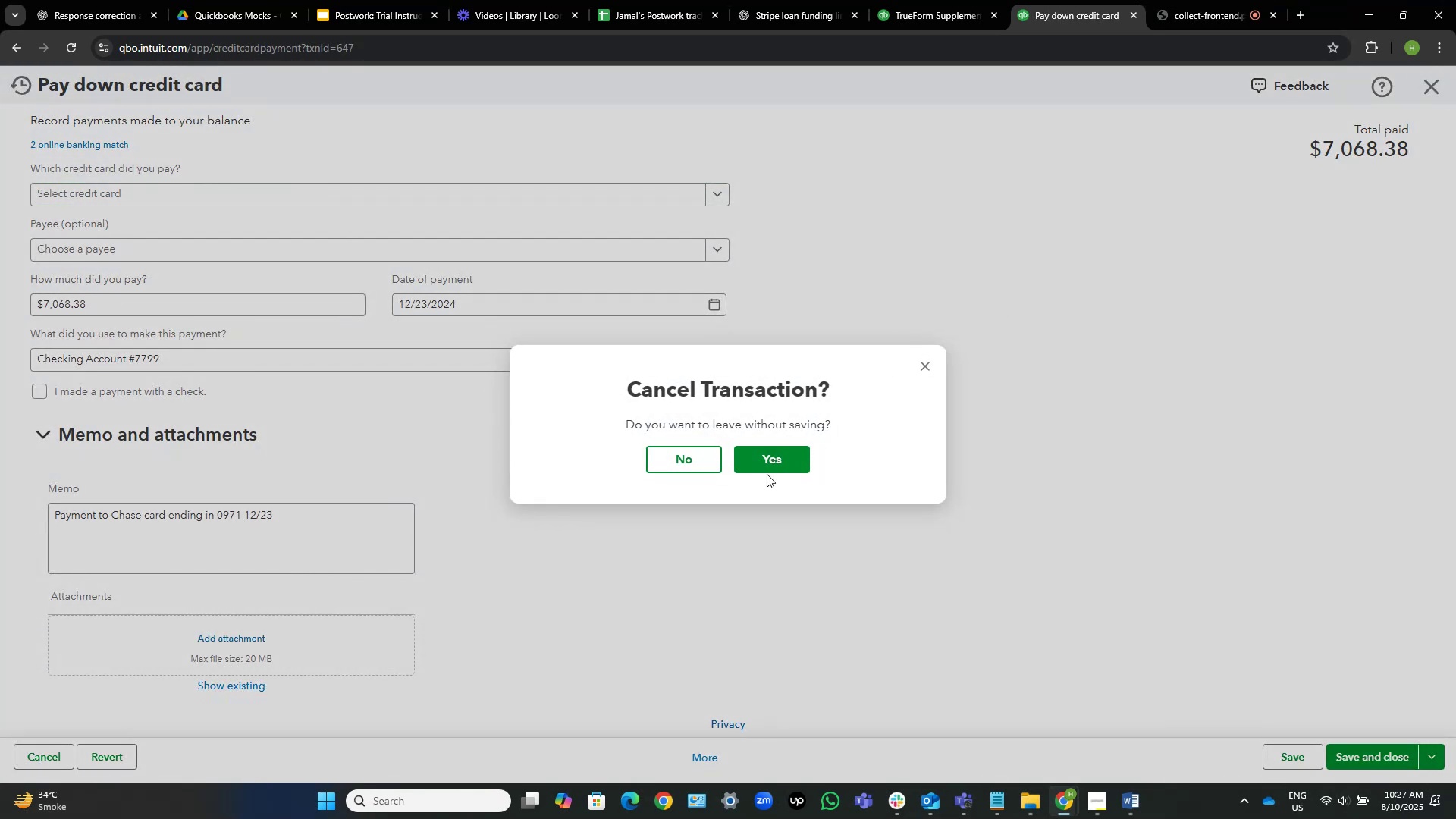 
left_click([768, 460])
 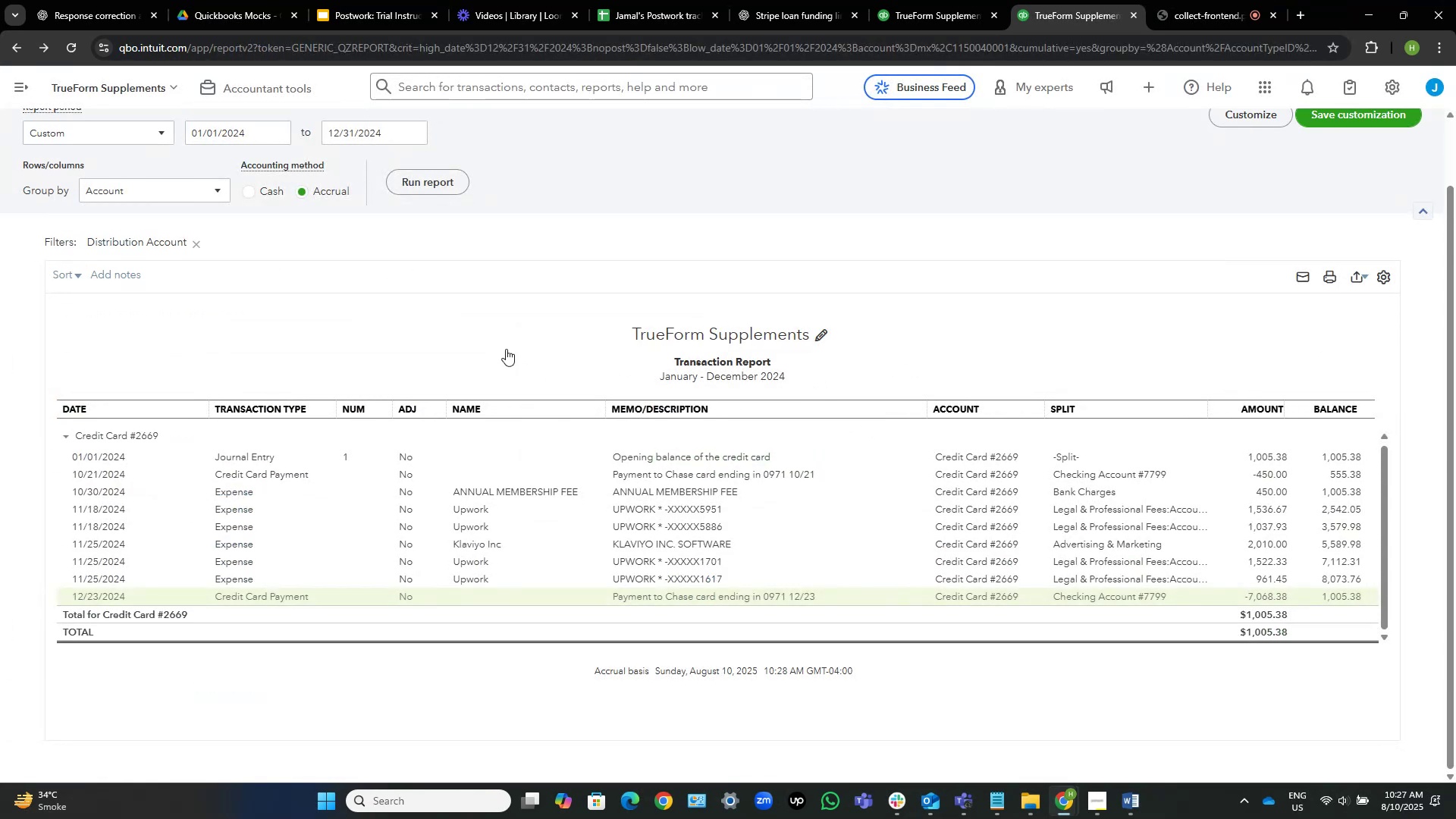 
scroll: coordinate [105, 166], scroll_direction: up, amount: 4.0
 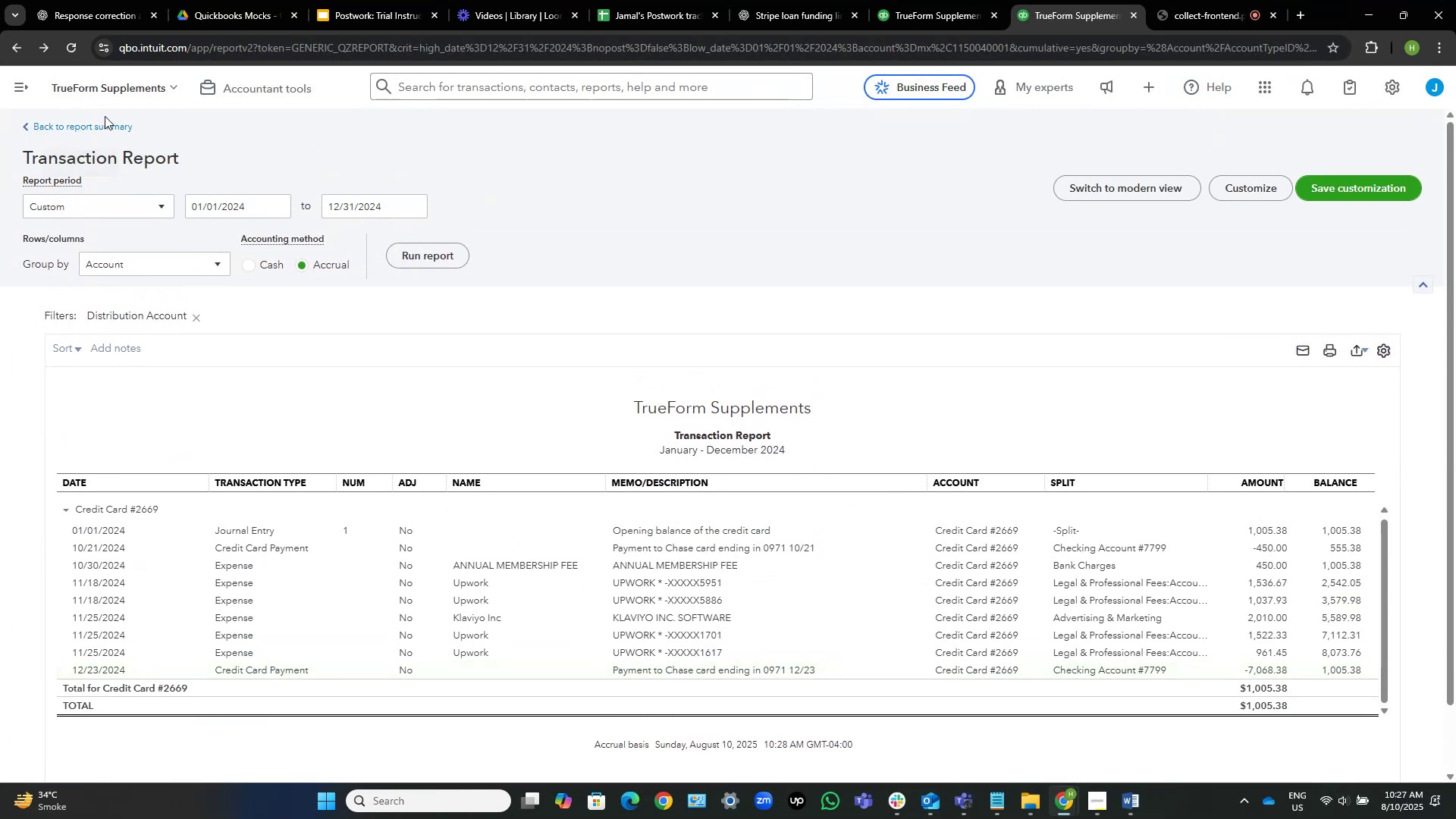 
left_click([109, 127])
 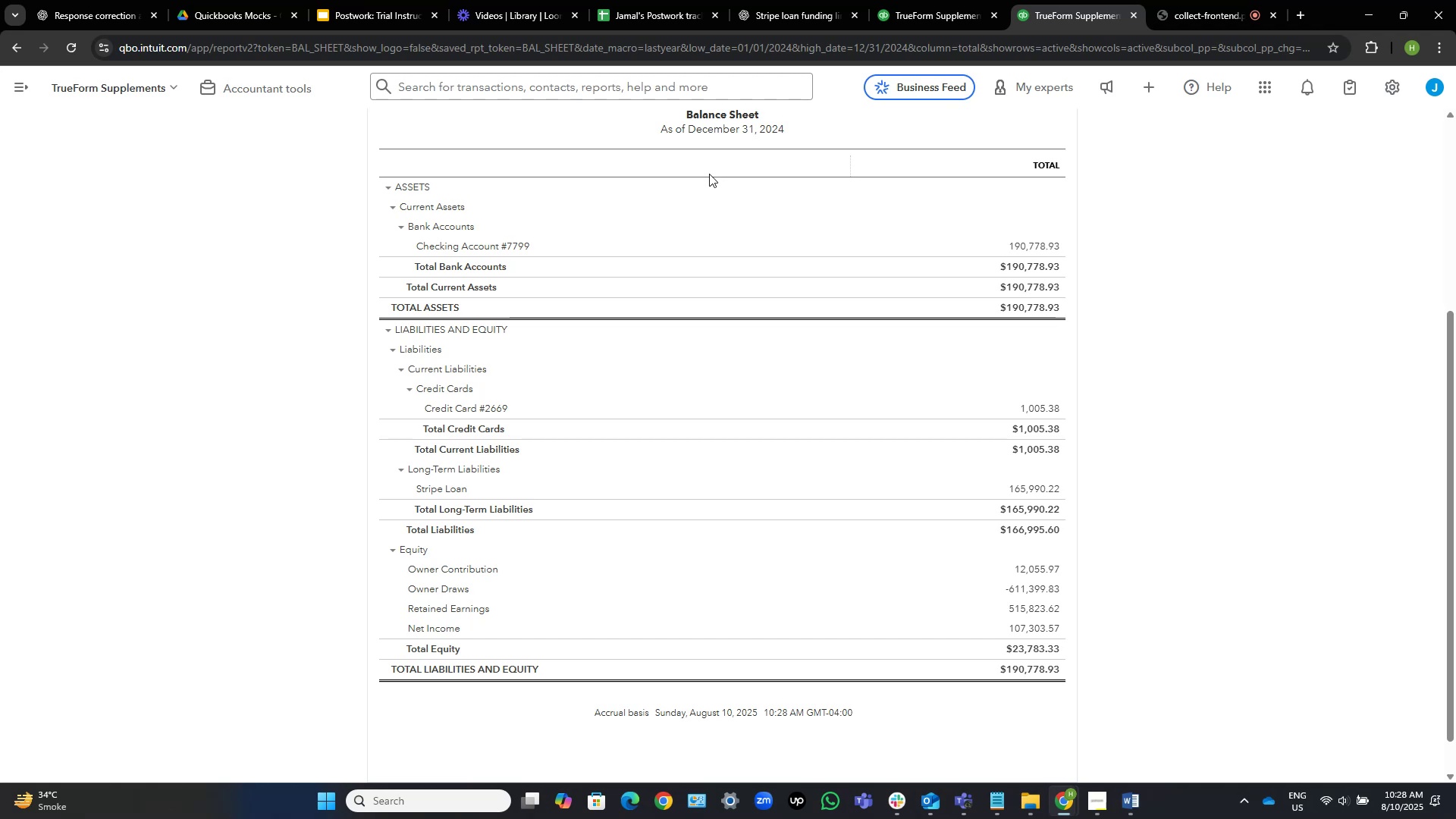 
wait(20.08)
 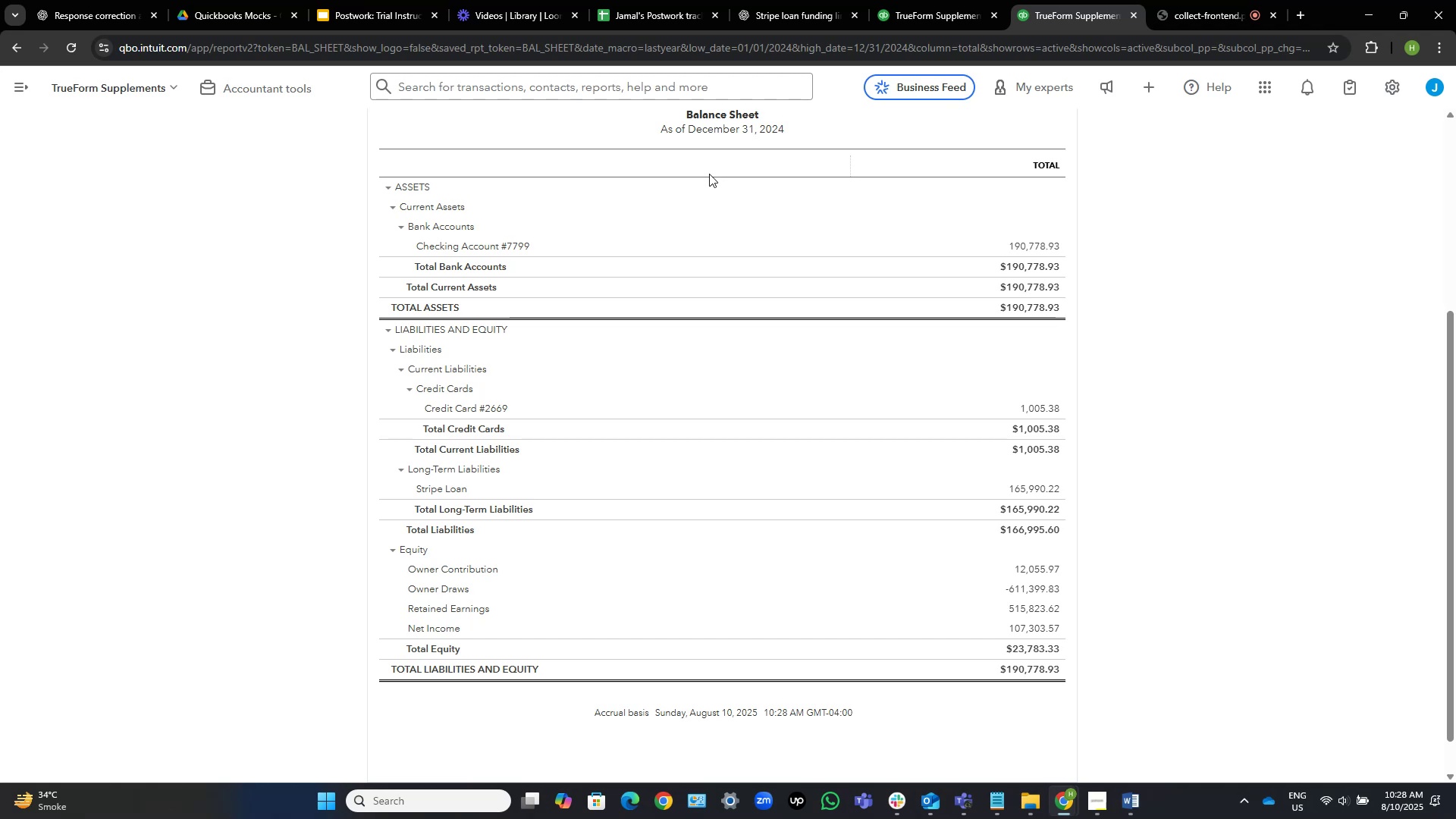 
left_click([1046, 587])
 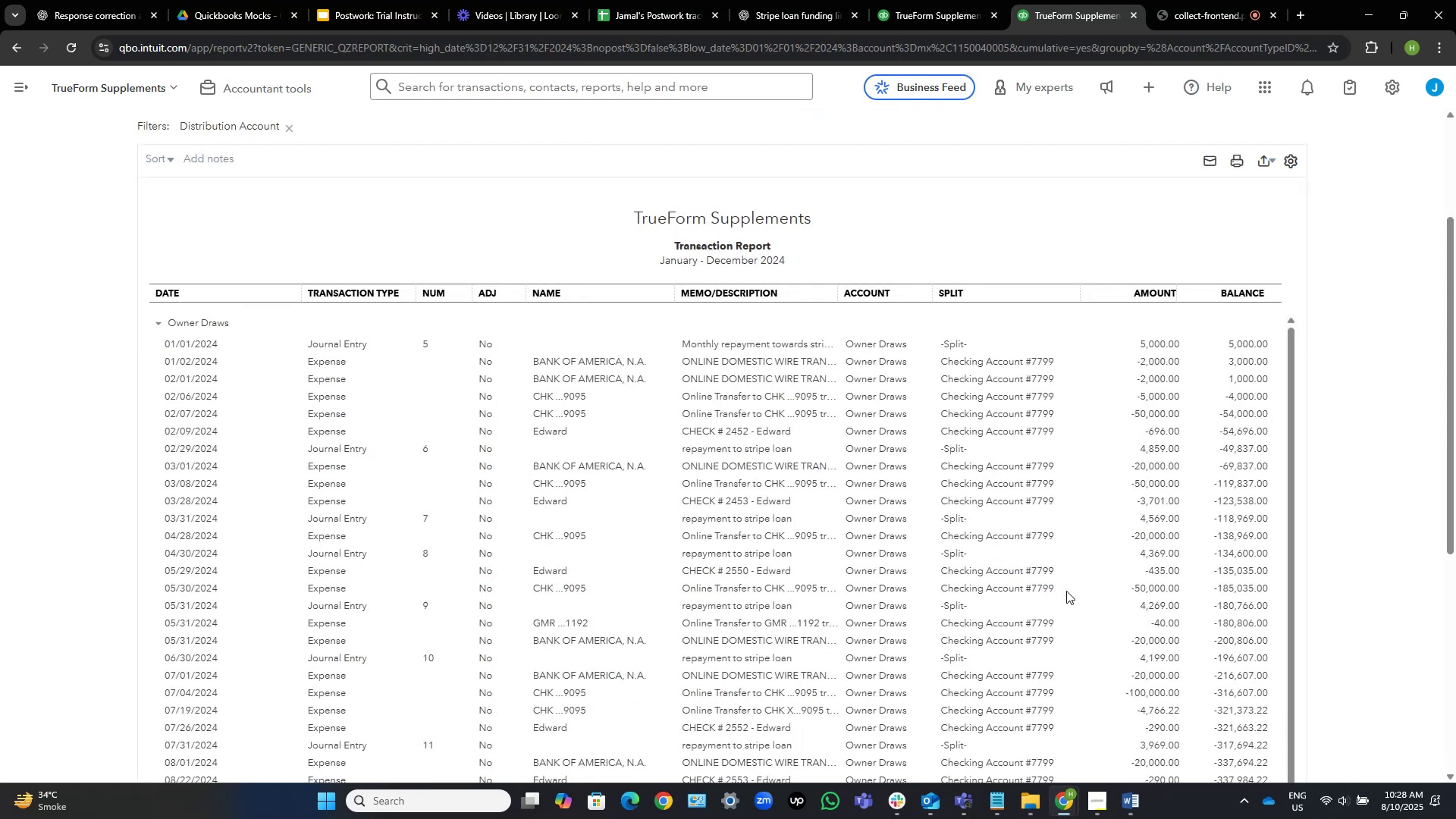 
wait(11.28)
 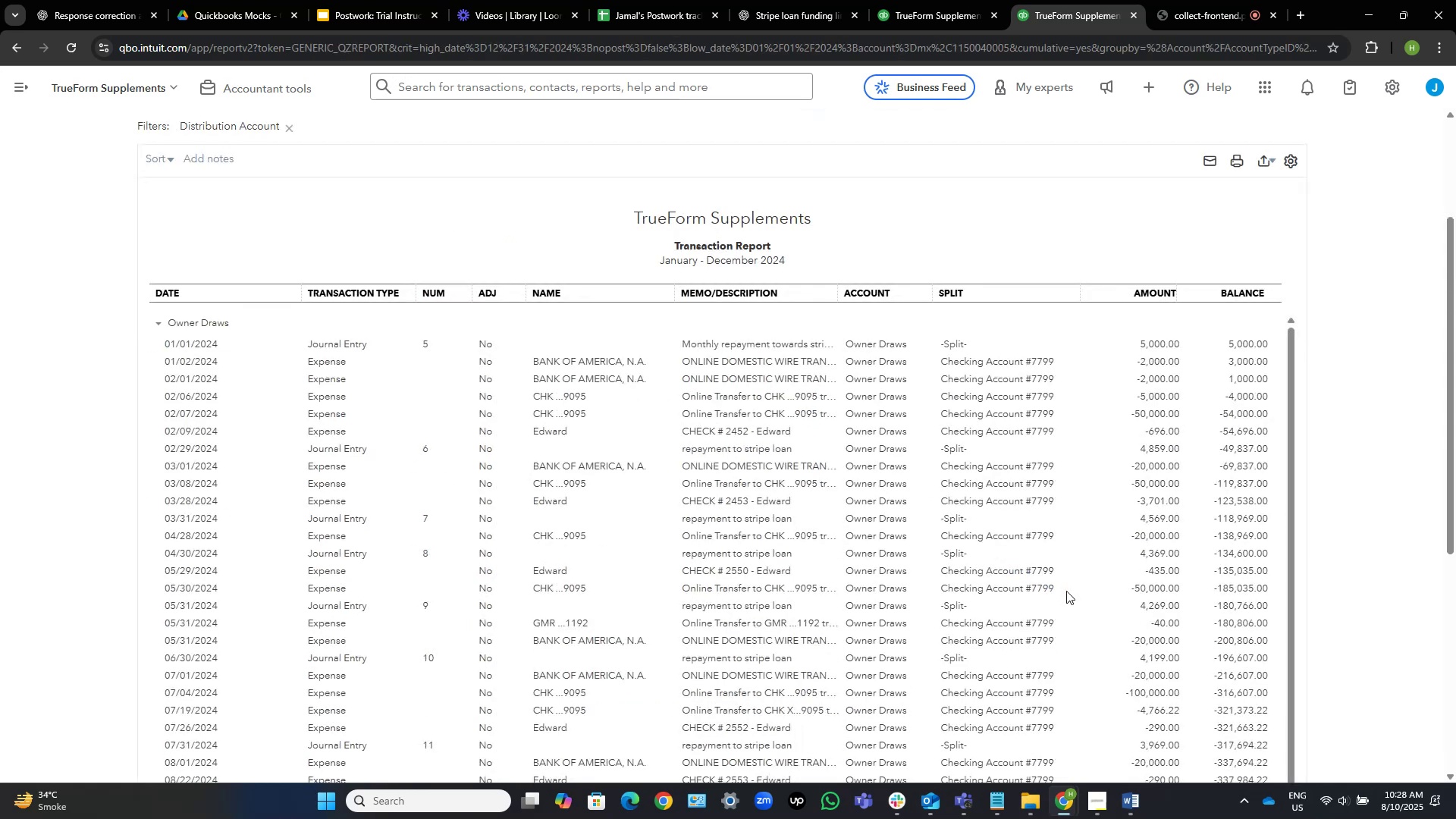 
scroll: coordinate [37, 322], scroll_direction: up, amount: 3.0
 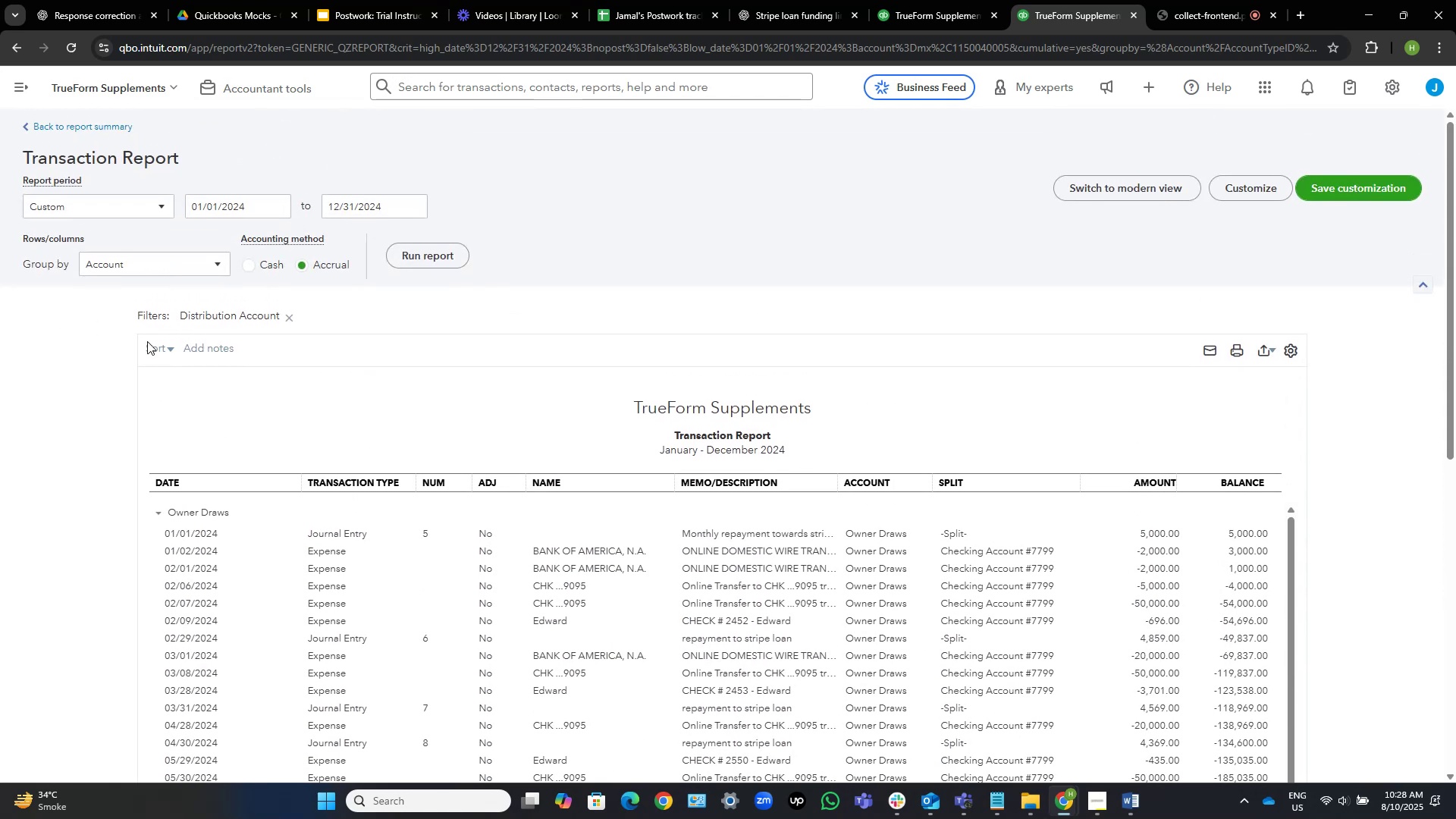 
left_click([154, 344])
 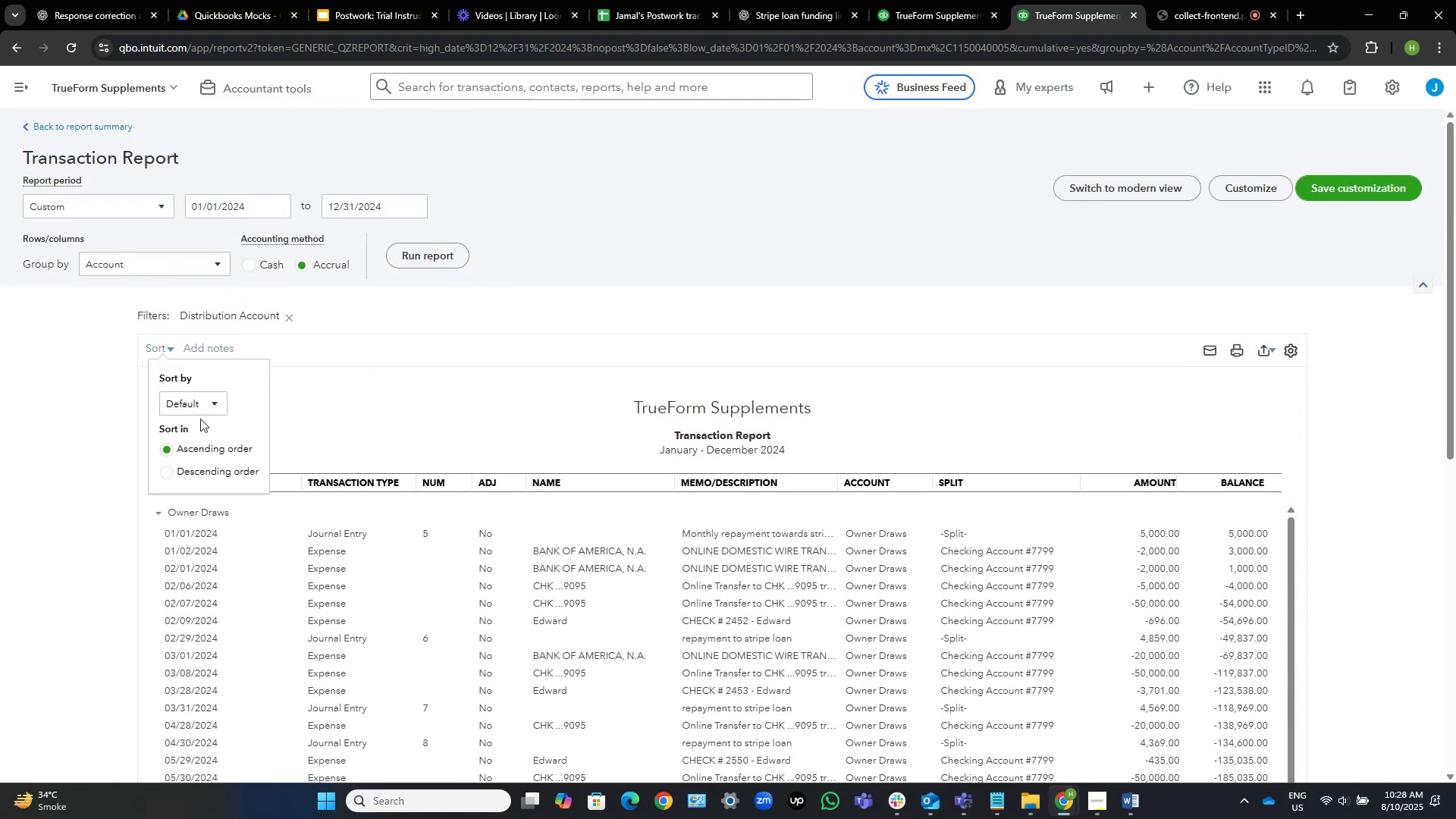 
left_click([206, 405])
 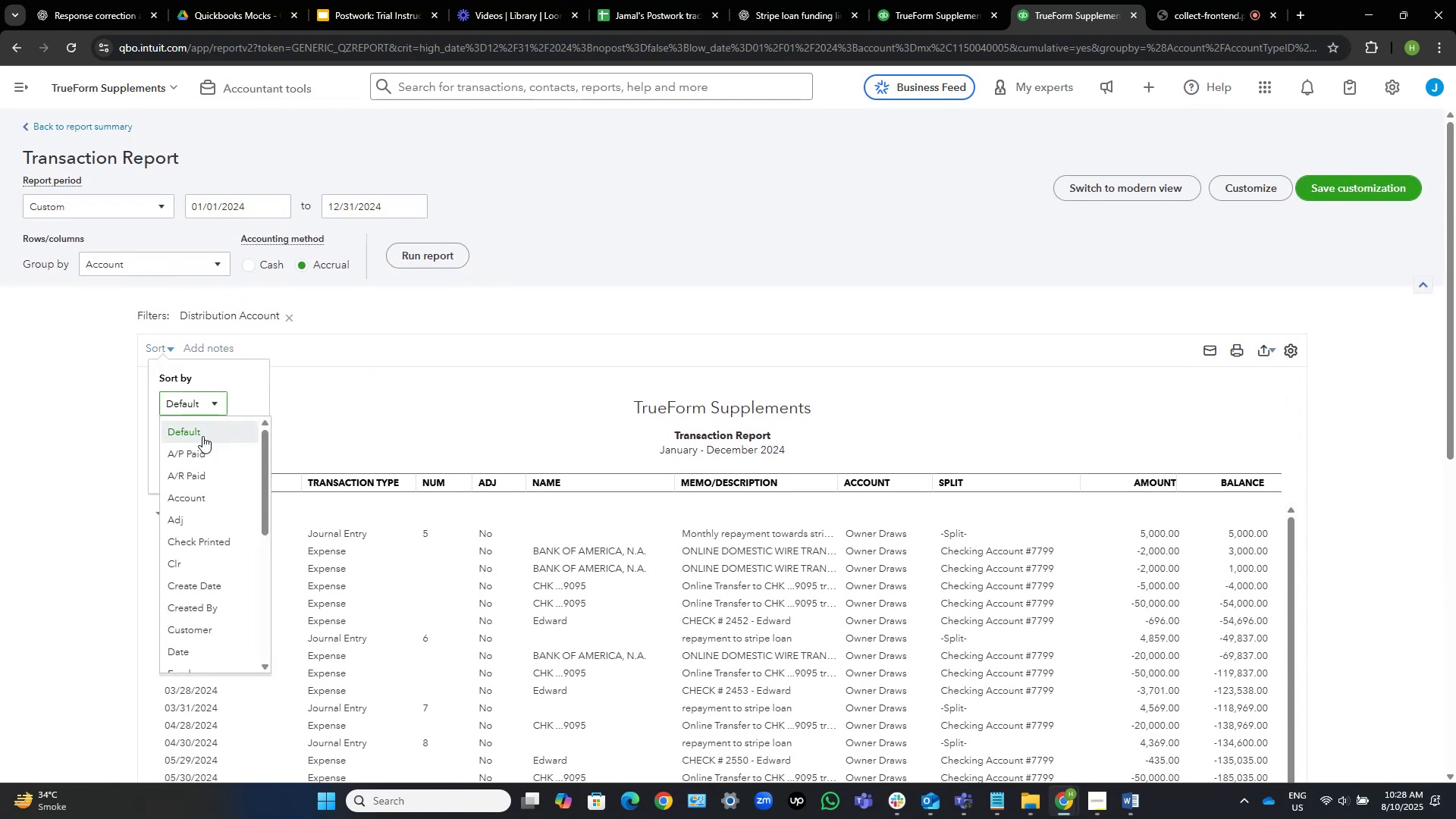 
scroll: coordinate [214, 506], scroll_direction: none, amount: 0.0
 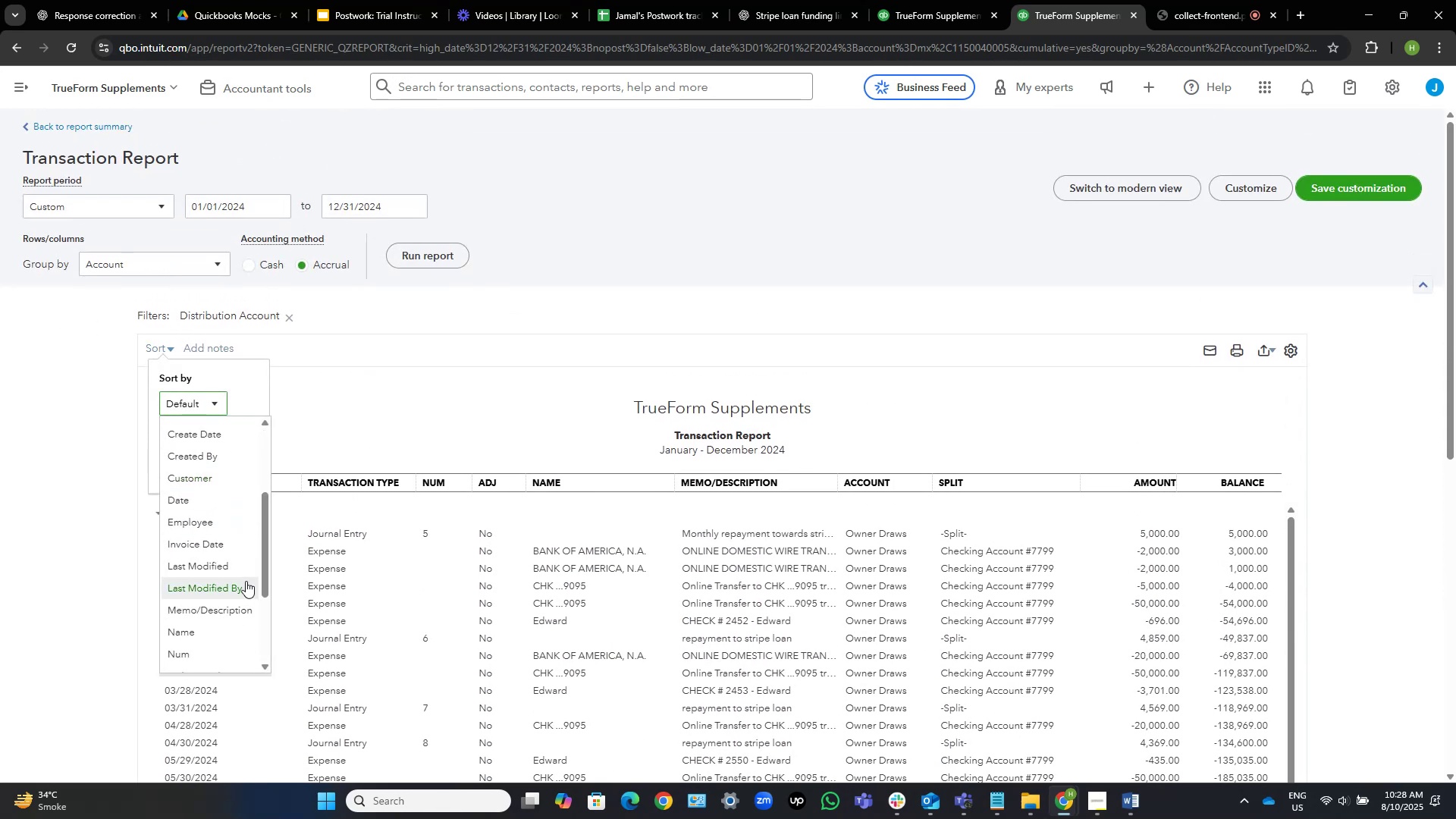 
scroll: coordinate [225, 551], scroll_direction: down, amount: 1.0
 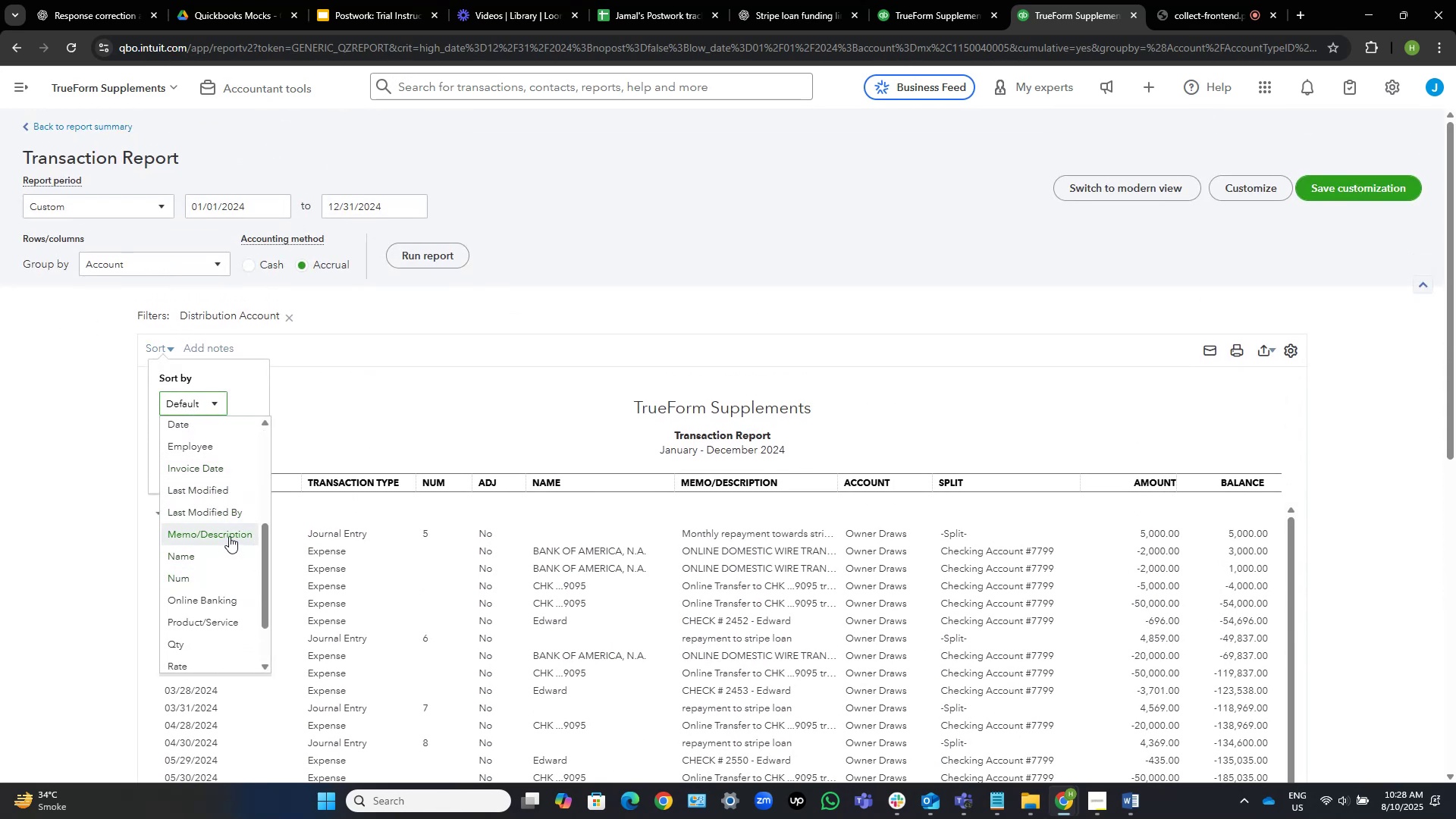 
left_click([229, 536])
 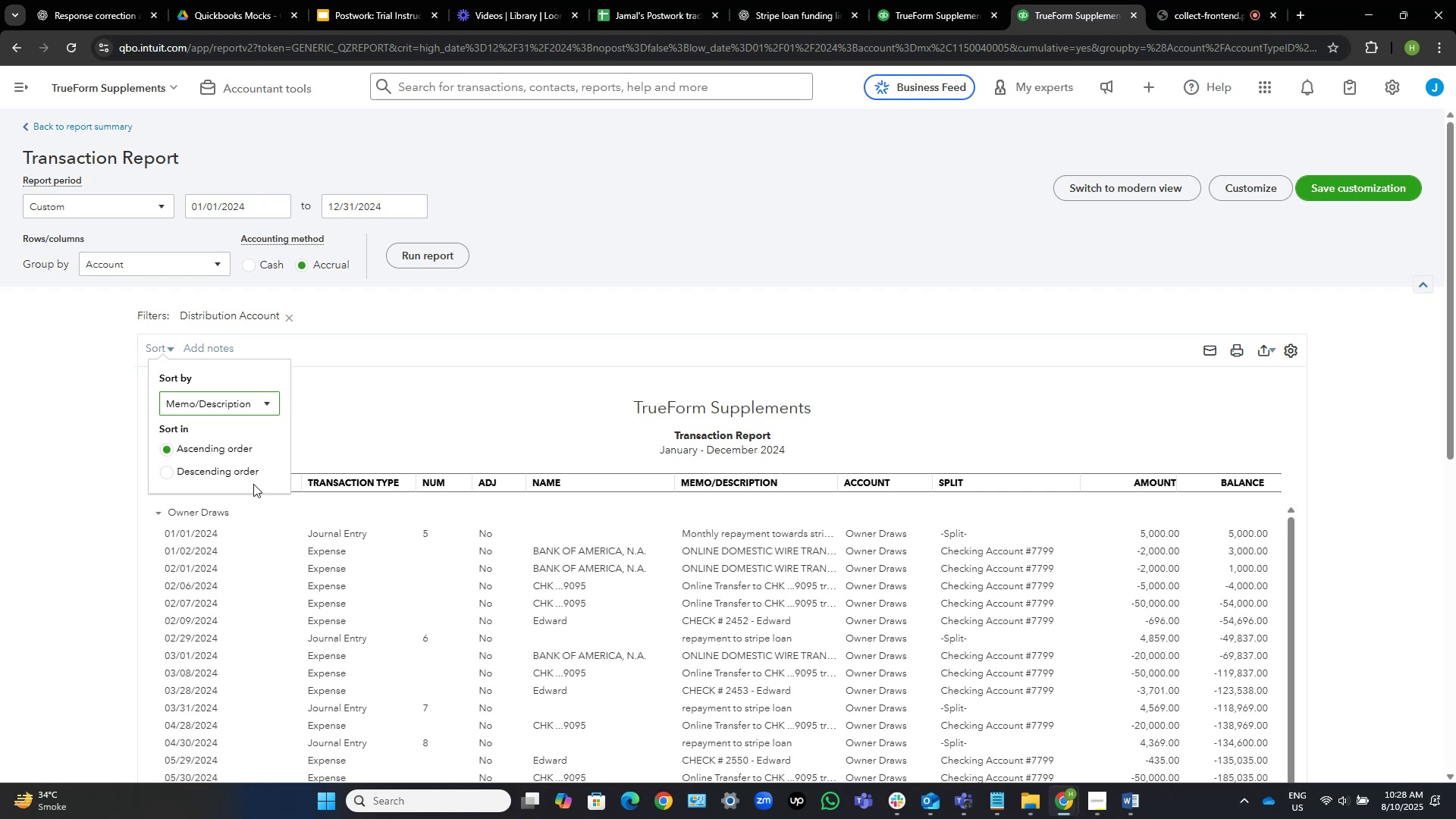 
wait(5.06)
 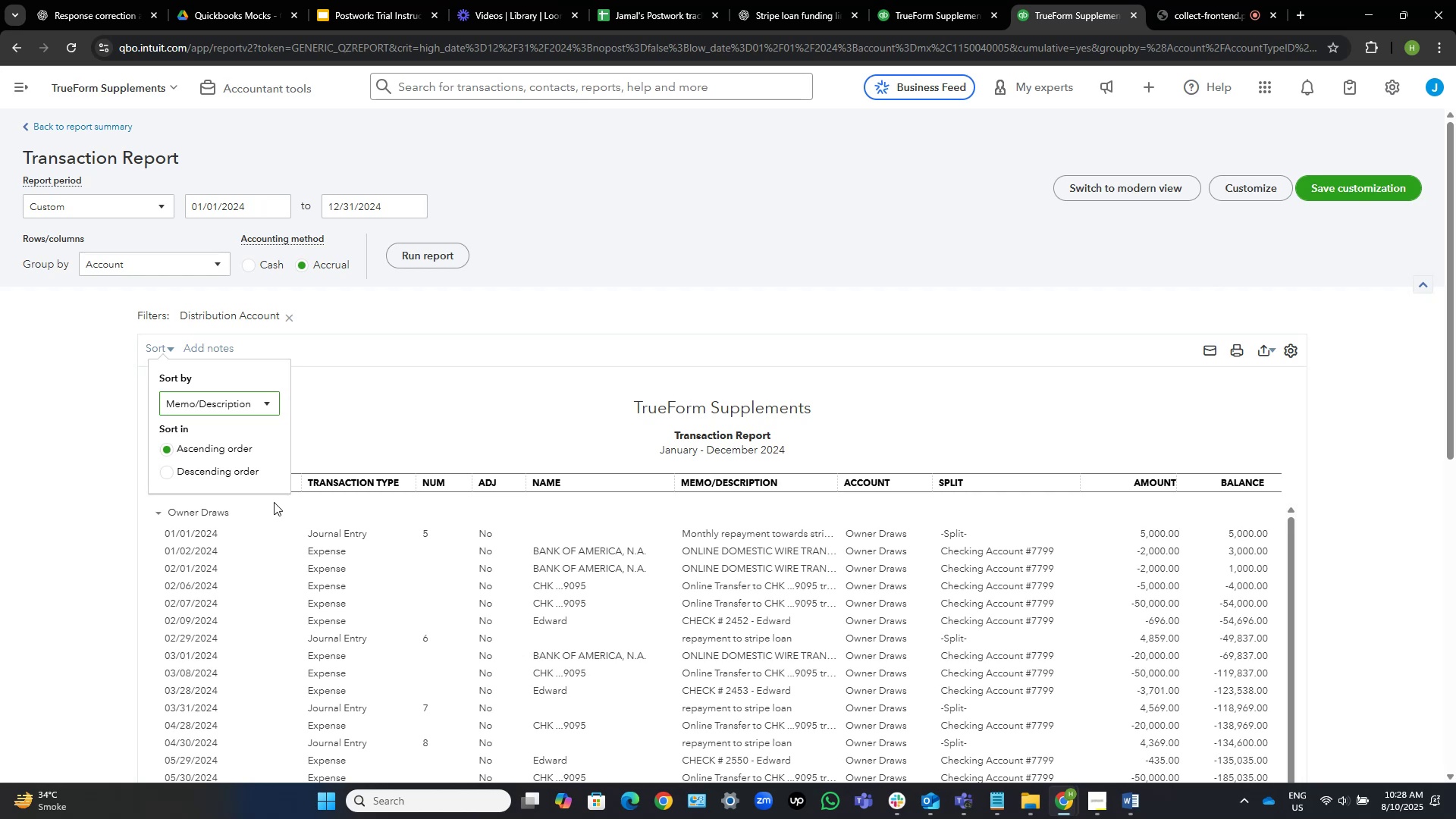 
left_click([441, 244])
 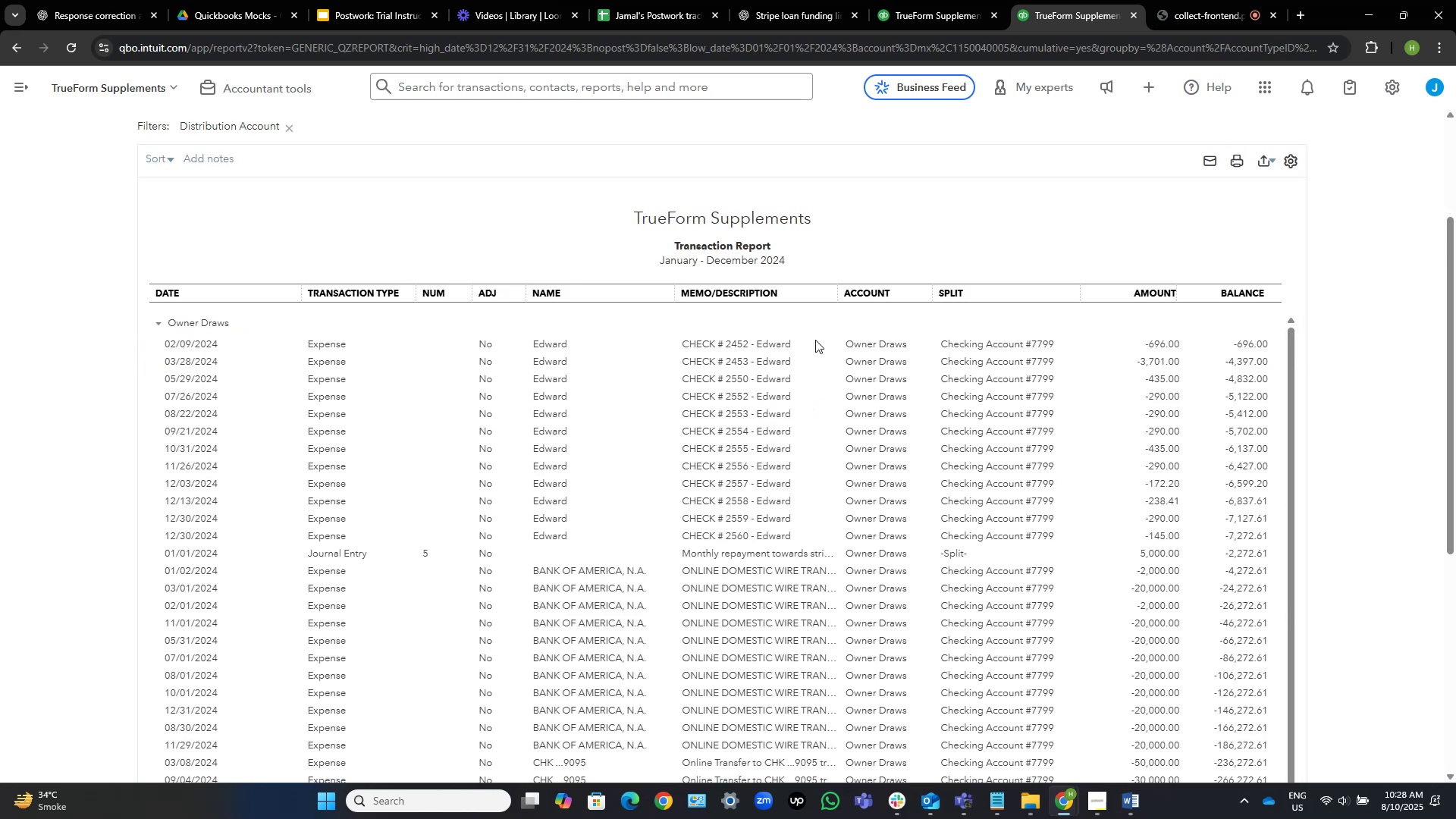 
left_click_drag(start_coordinate=[835, 293], to_coordinate=[1004, 300])
 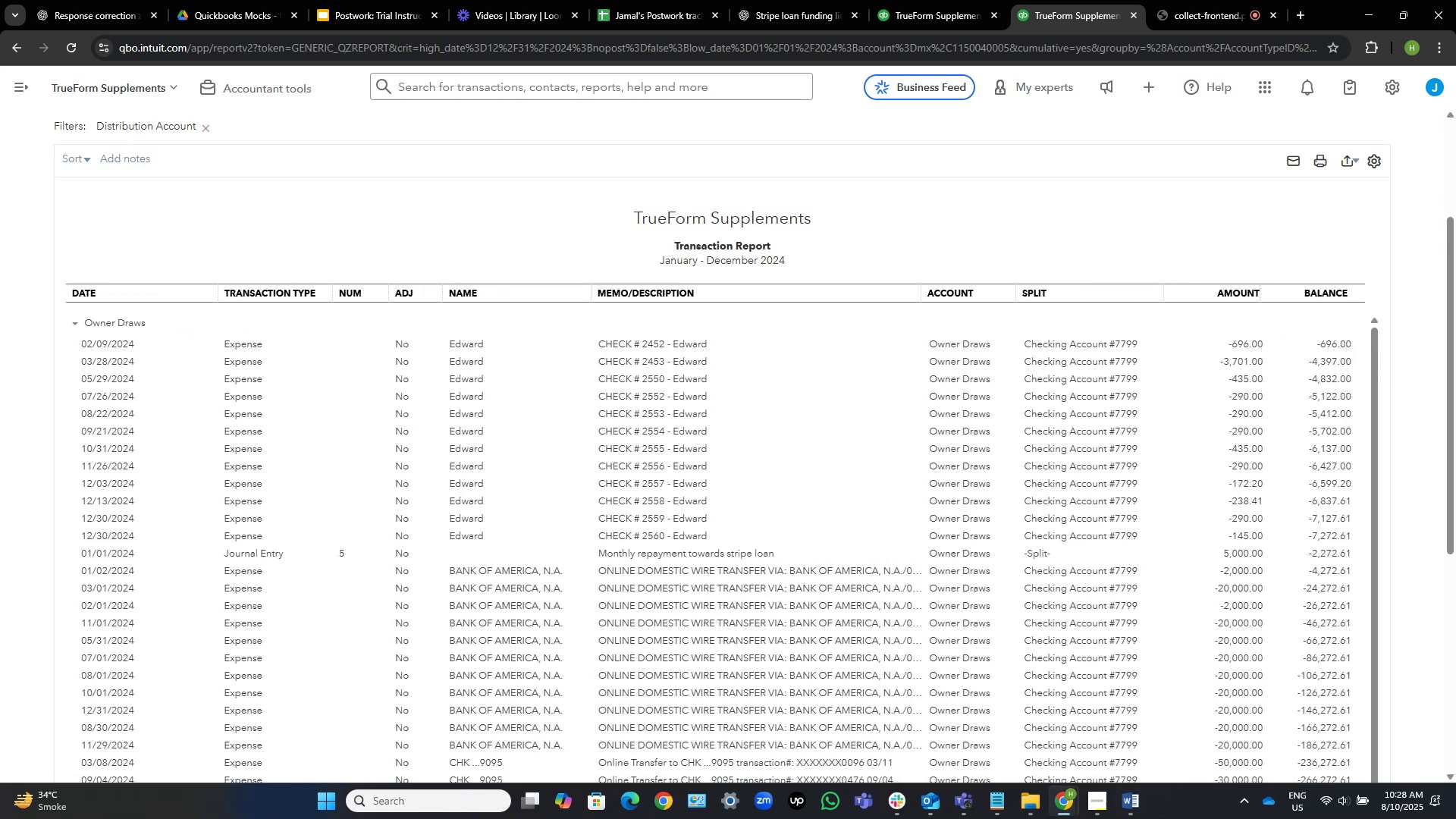 
left_click([1121, 805])
 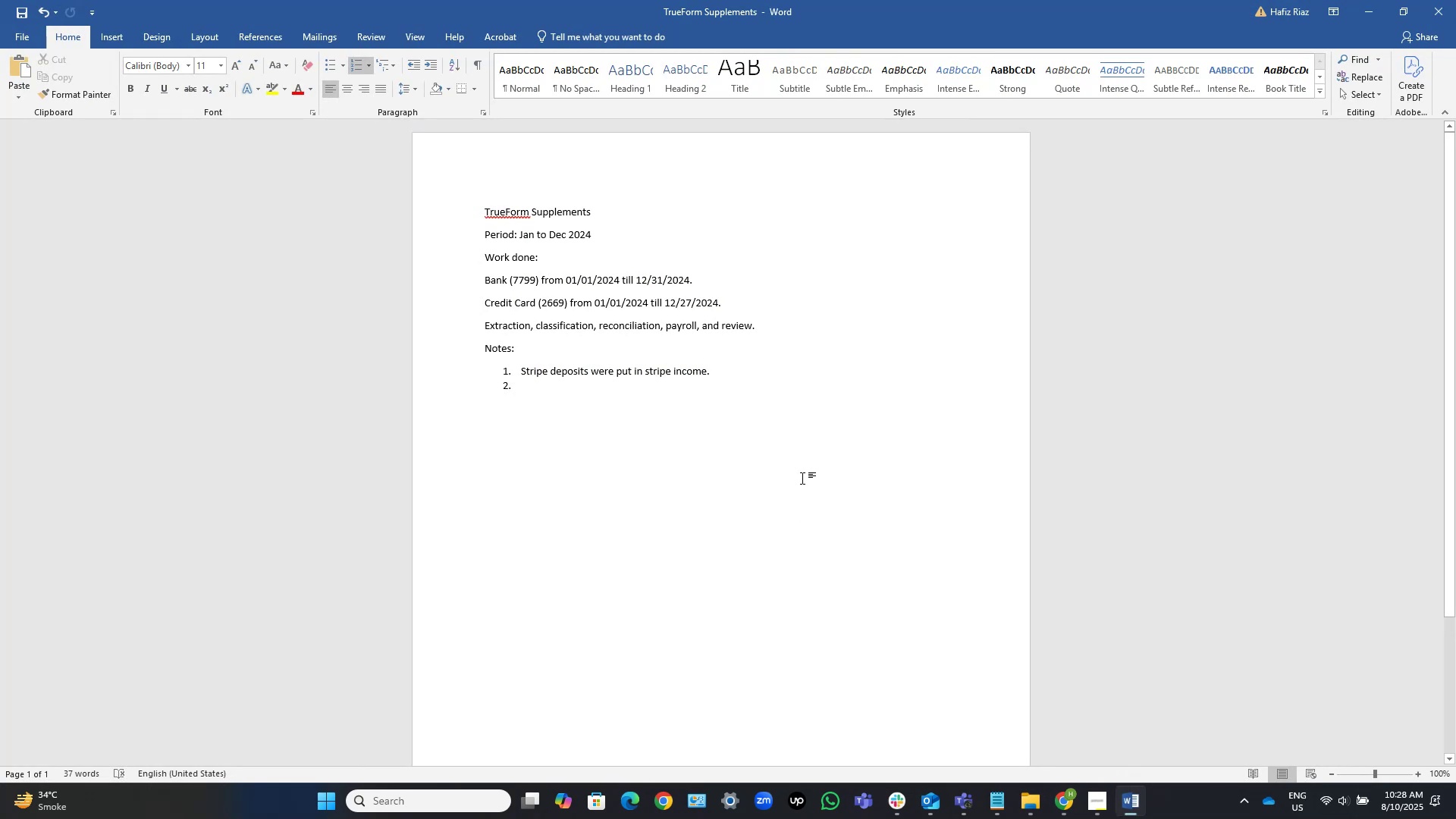 
key(ArrowUp)
 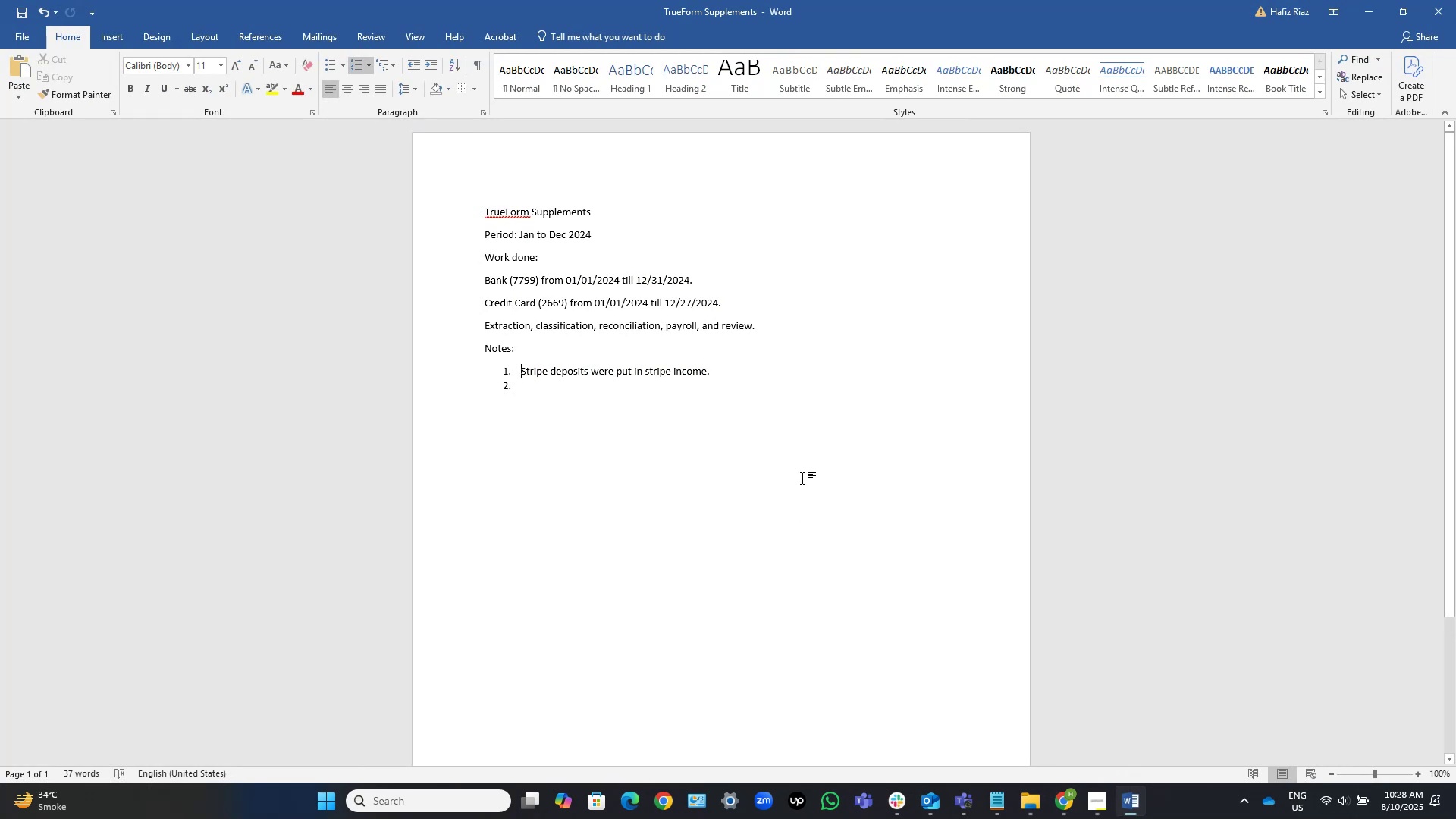 
key(NumpadEnter)
 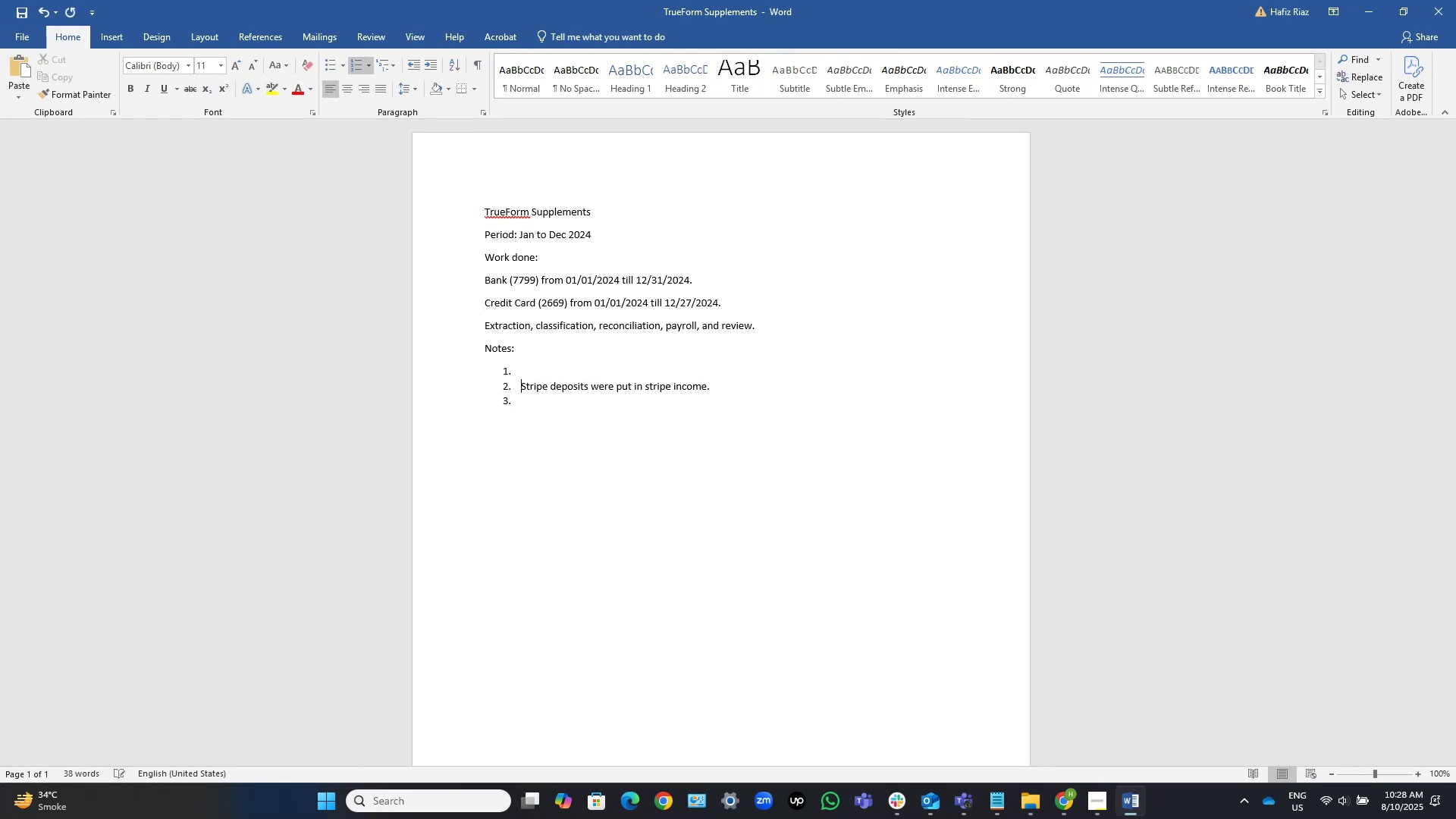 
key(ArrowUp)
 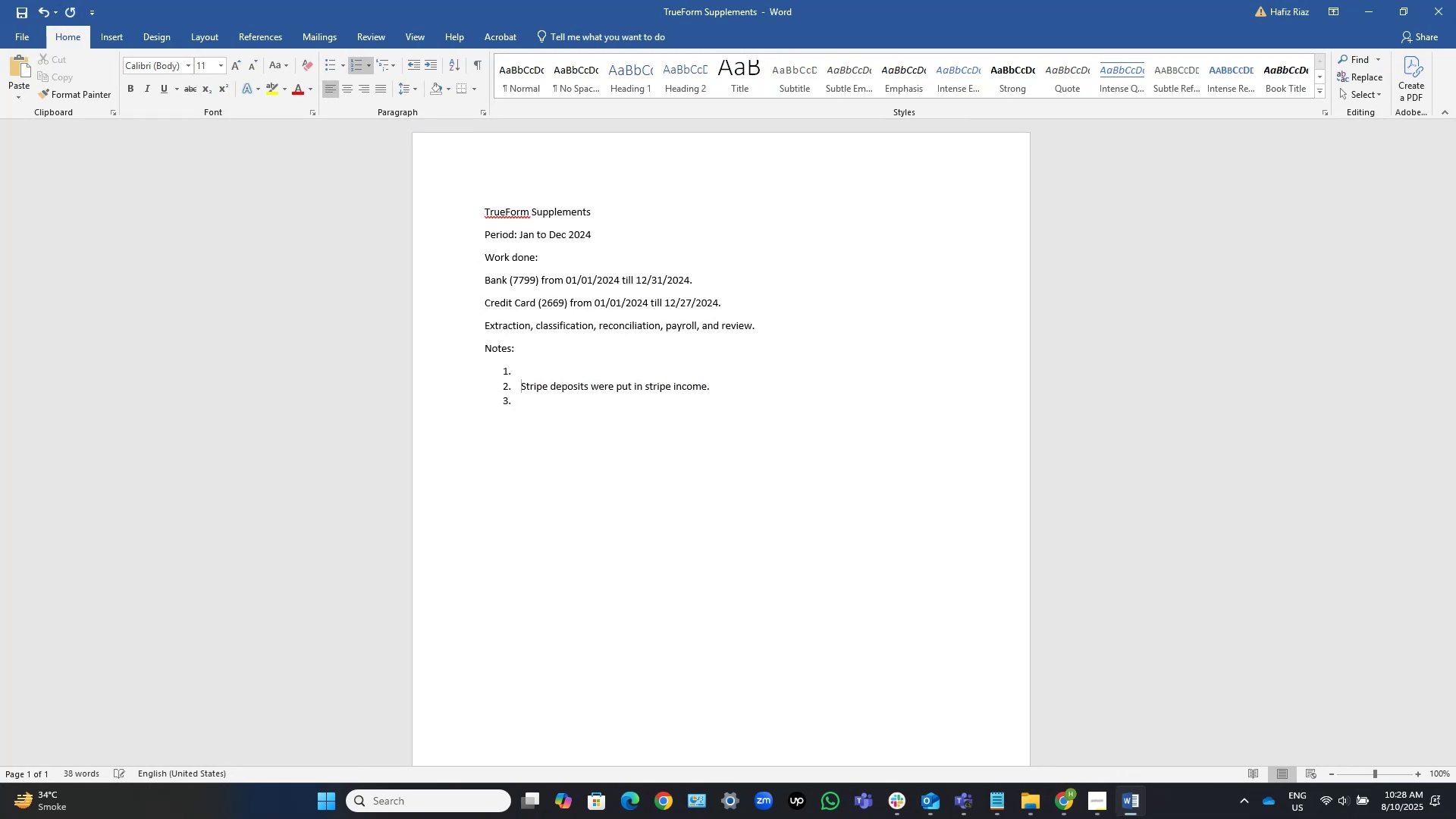 
type(Edrd i)
key(Backspace)
type(was assumed as )
 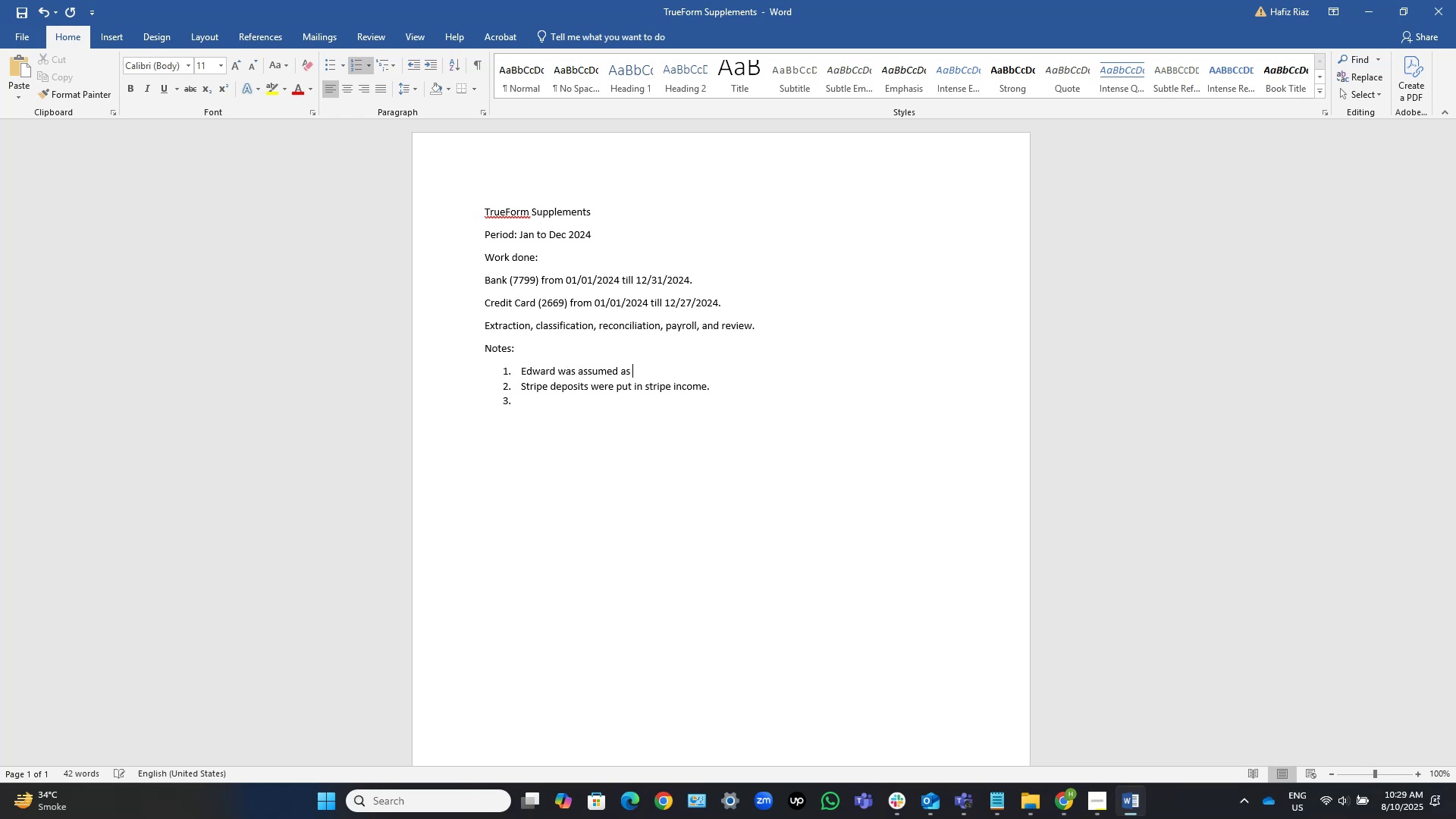 
type(owm)
key(Backspace)
type(ne.)
 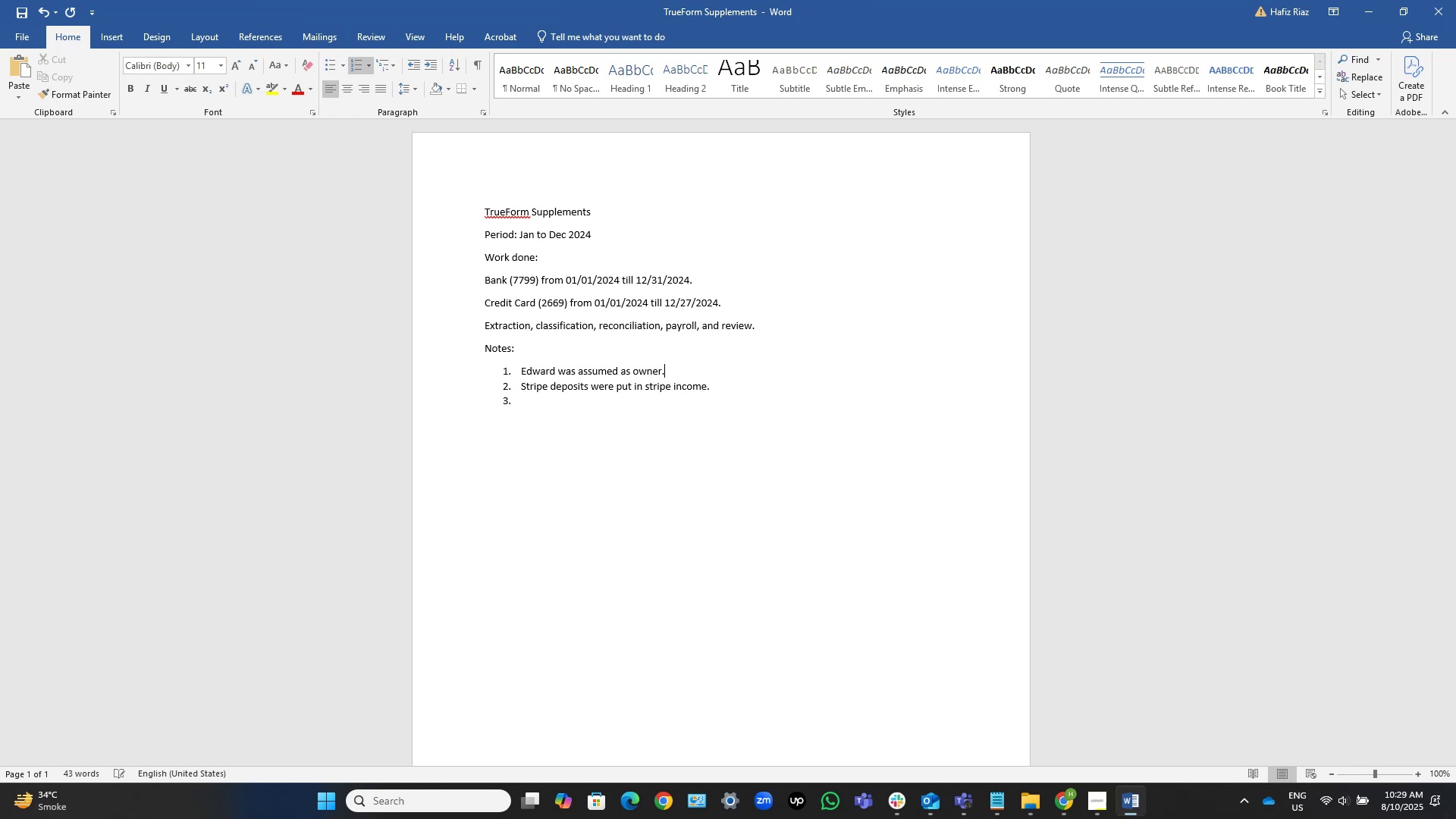 
hold_key(key=R, duration=0.31)
 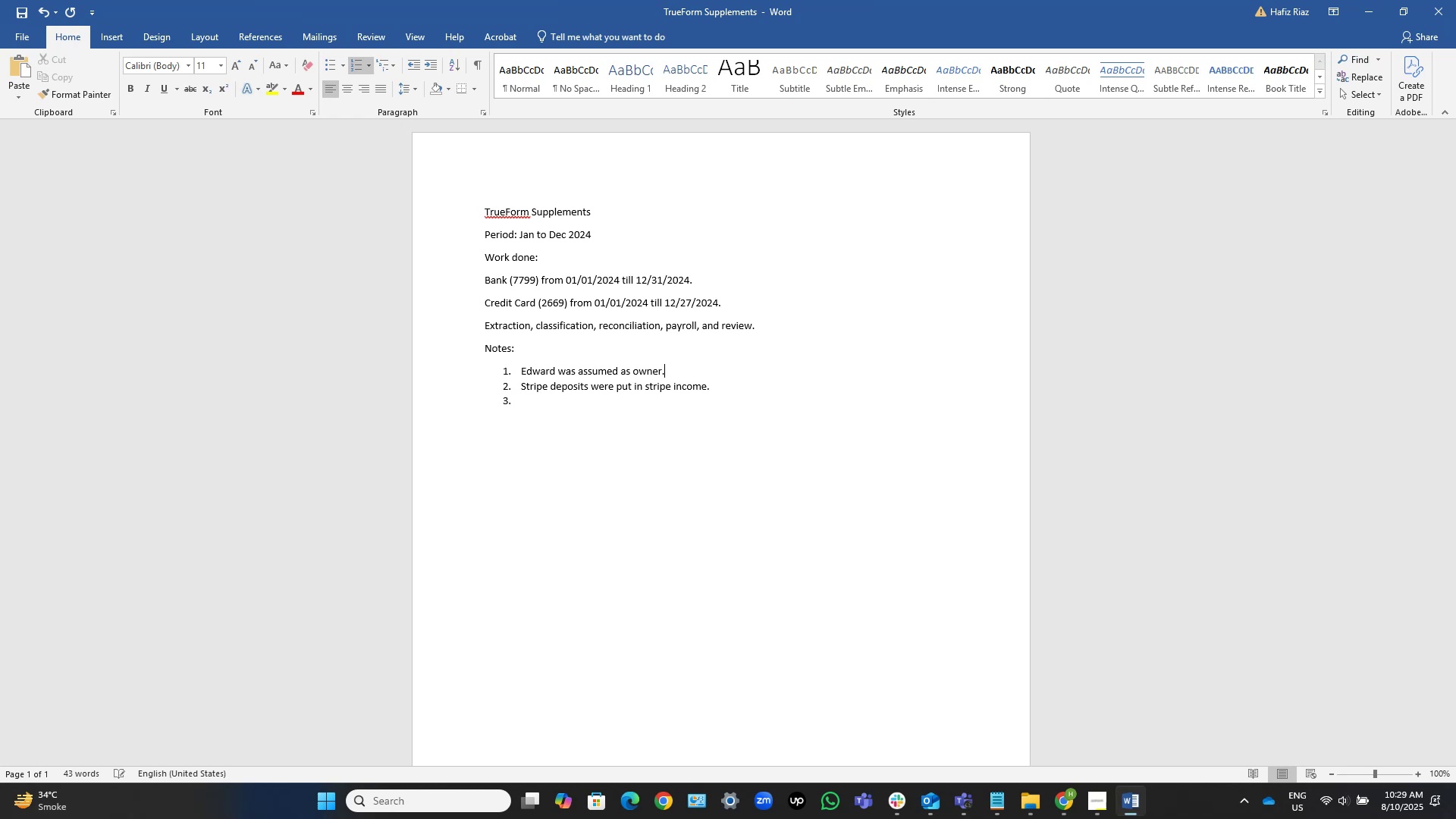 
key(ArrowDown)
 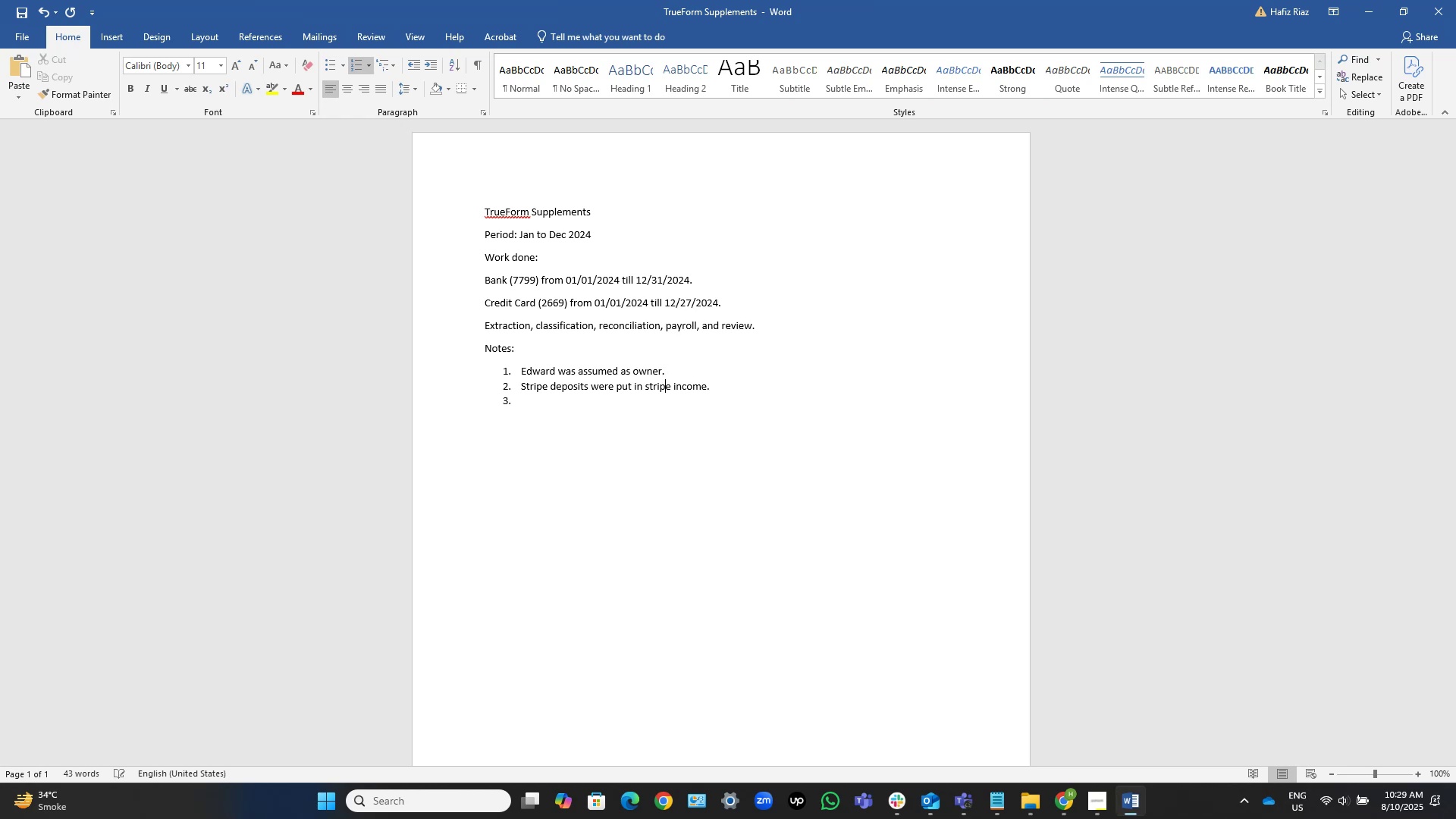 
key(End)
 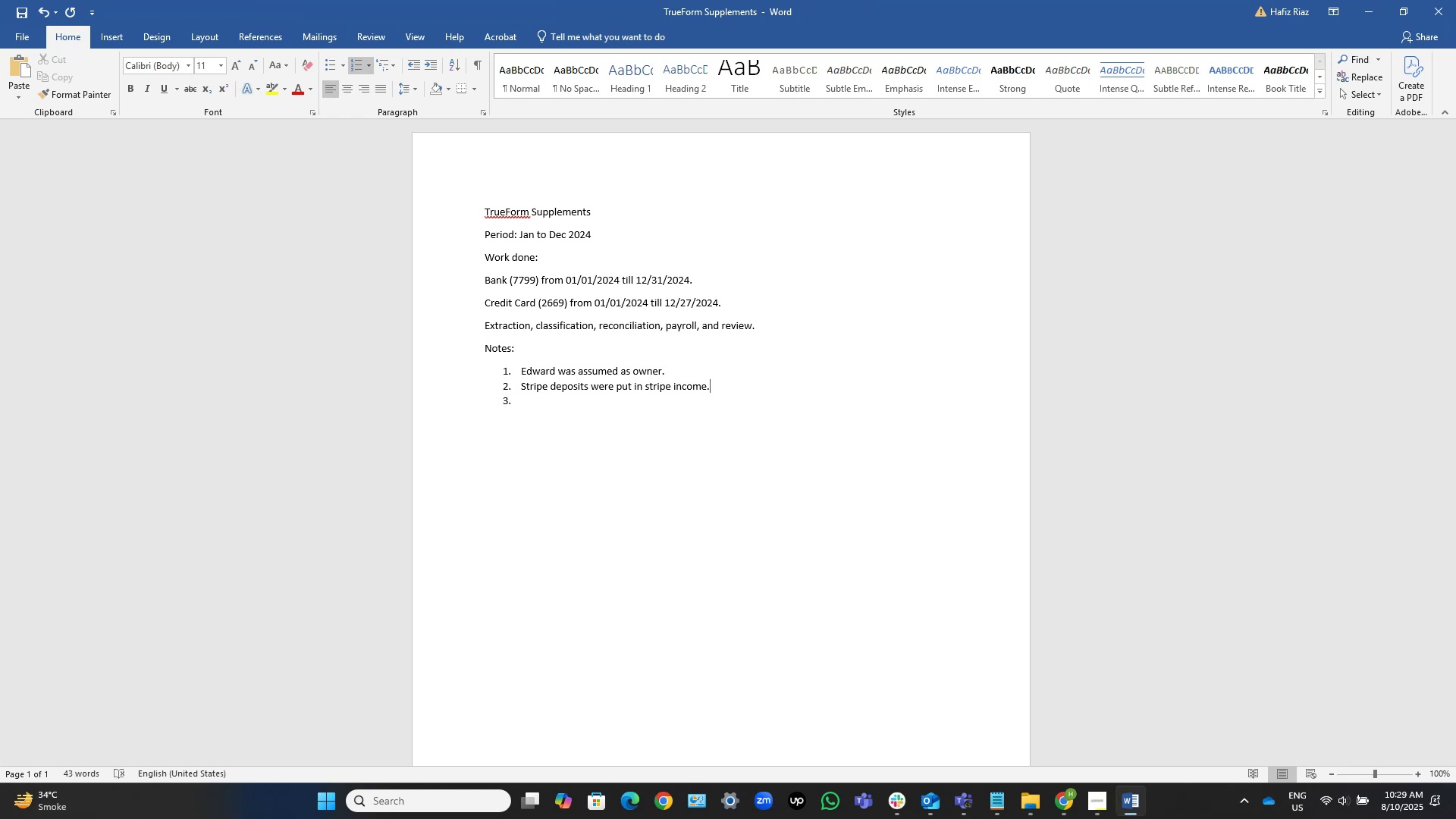 
key(ArrowDown)
 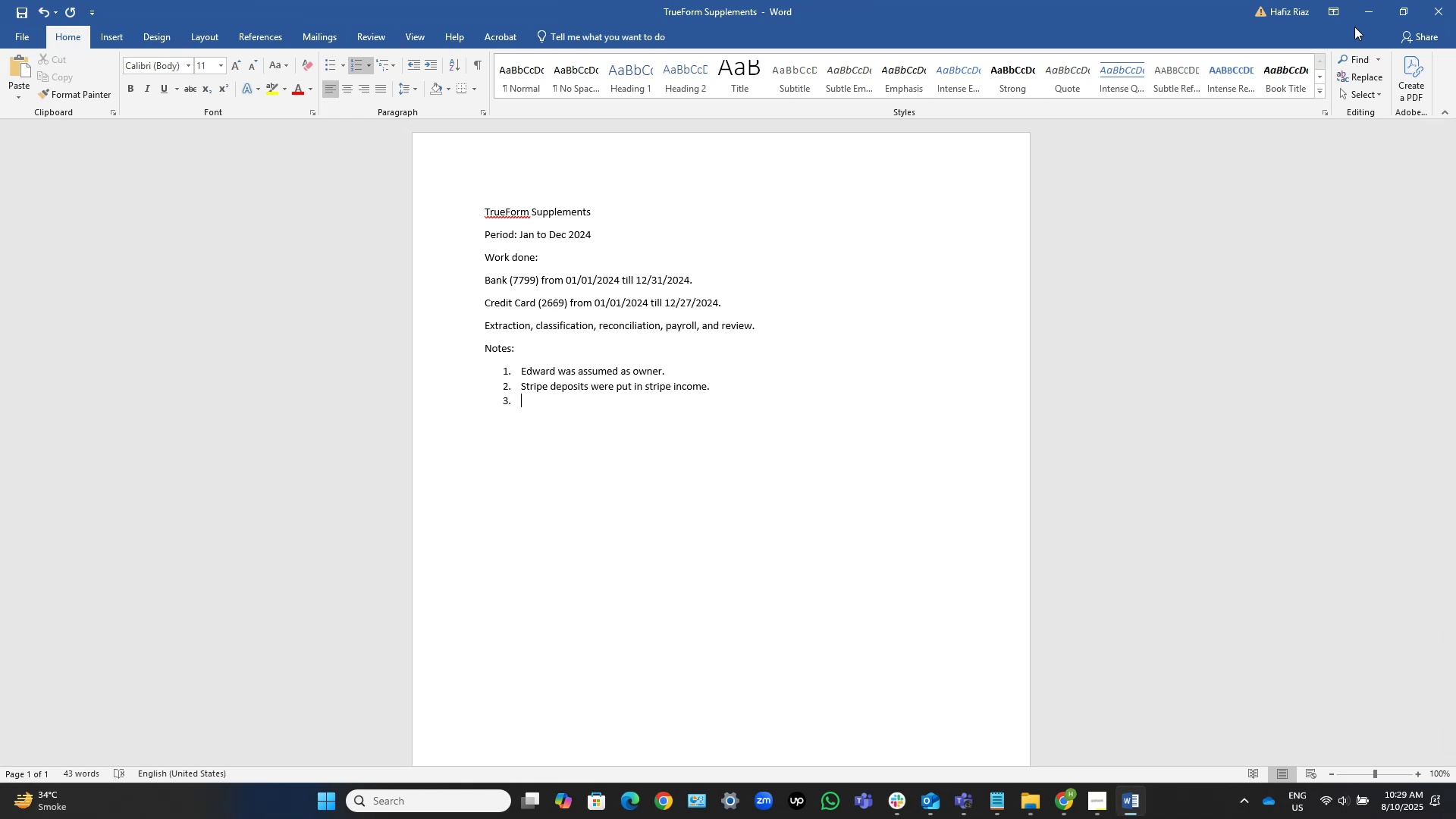 
left_click([1364, 15])
 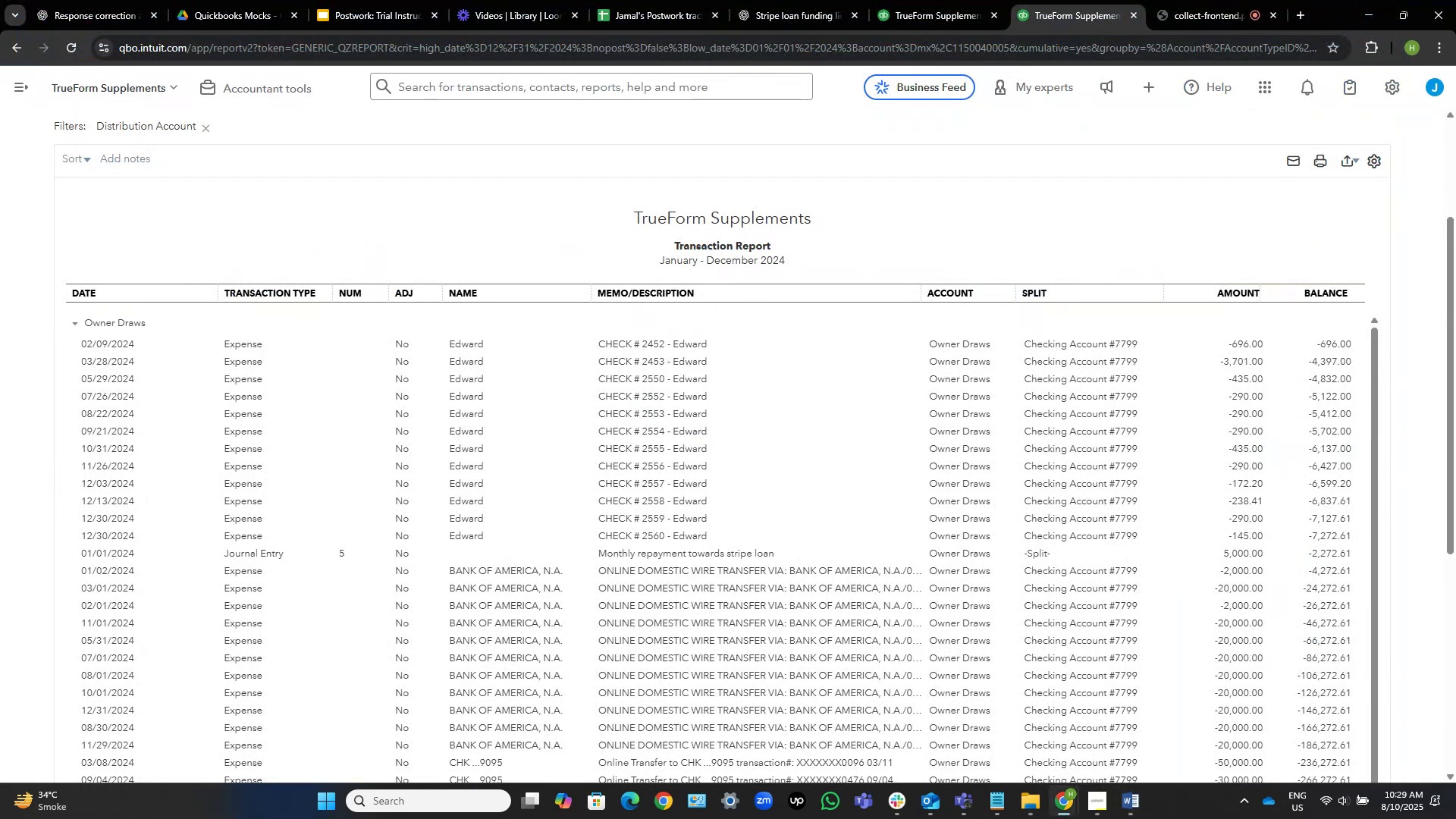 
left_click([1136, 797])
 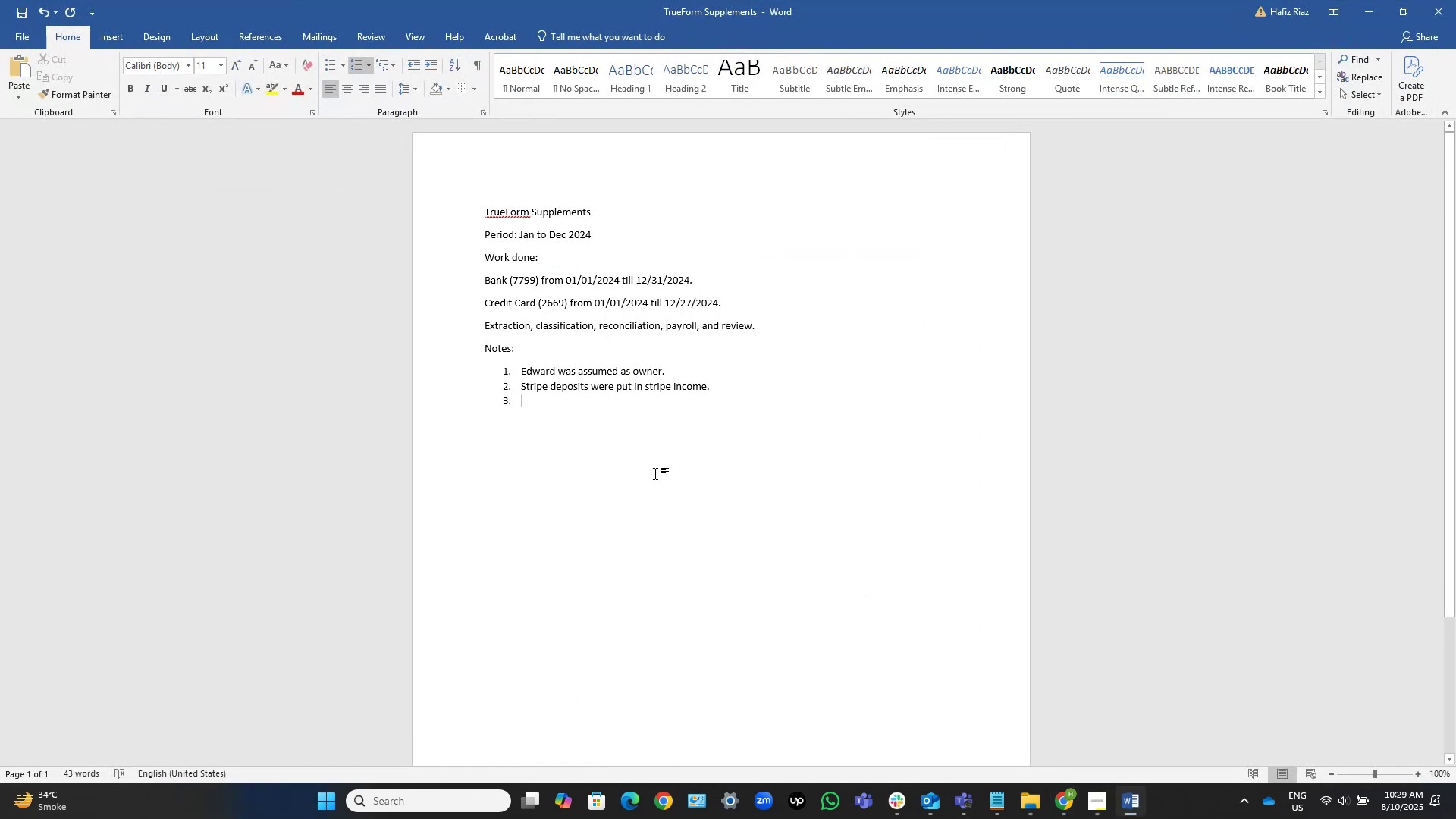 
type(pyments to edward was put in personal.)
 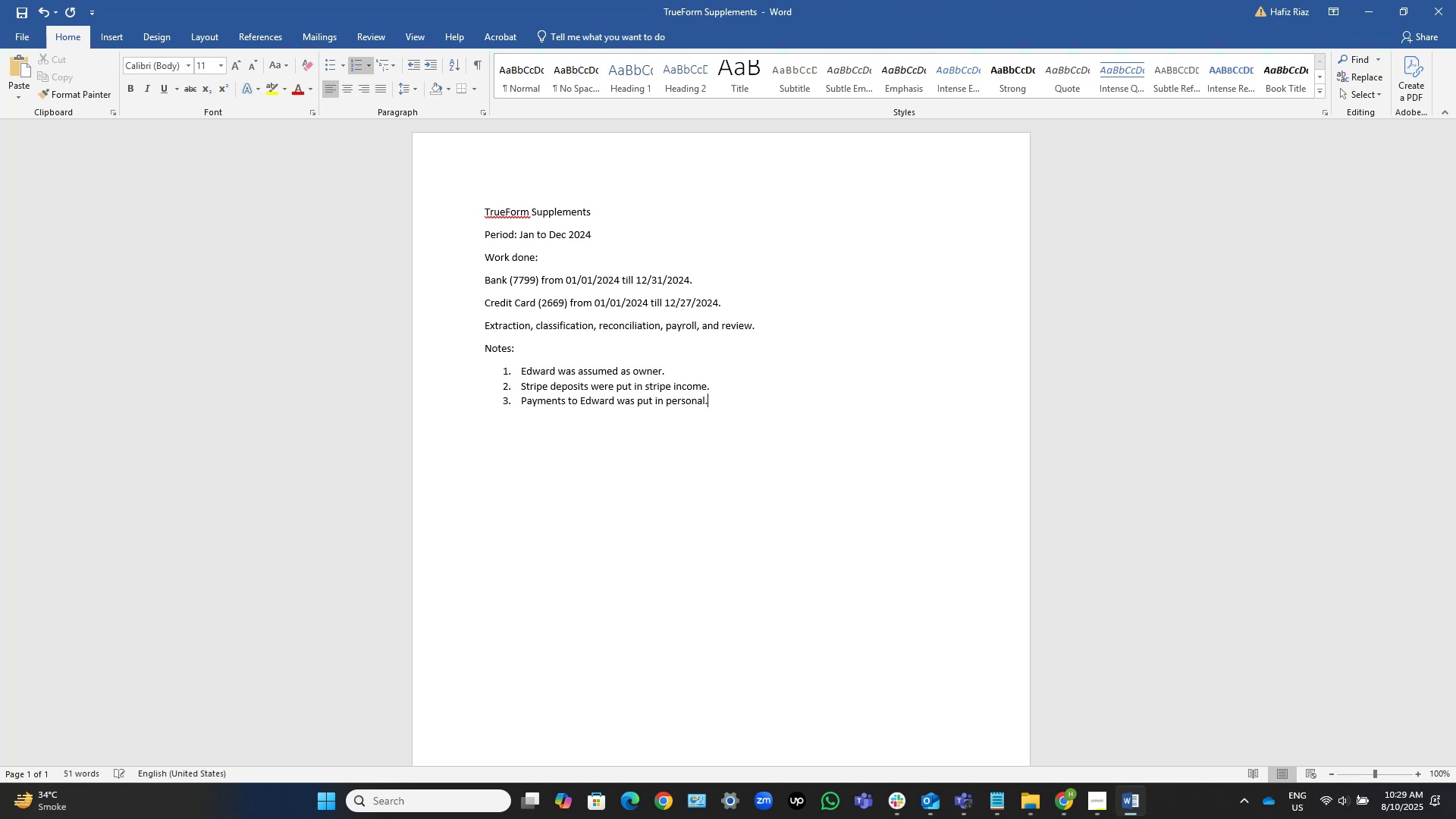 
wait(23.25)
 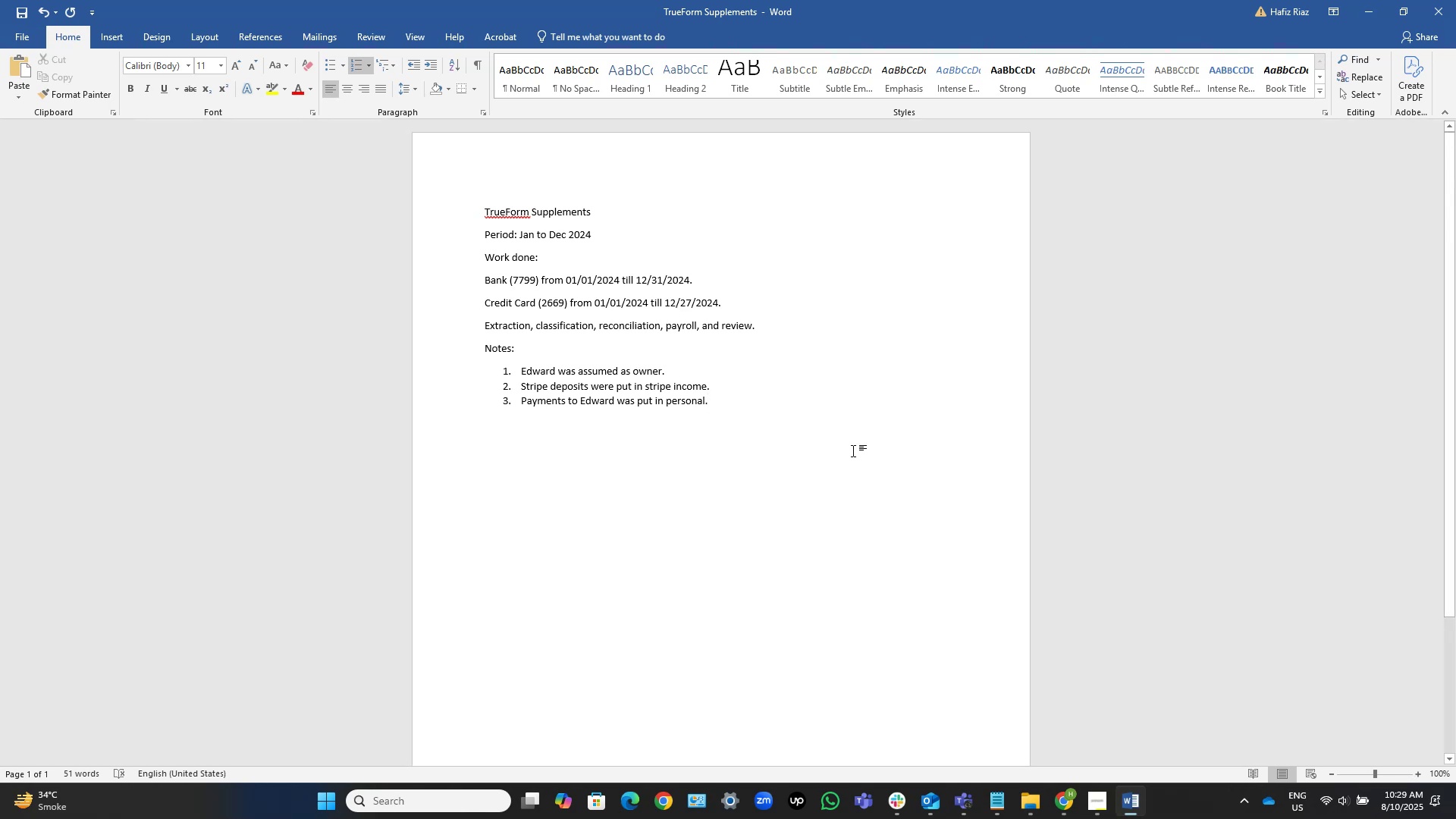 
left_click([1142, 808])
 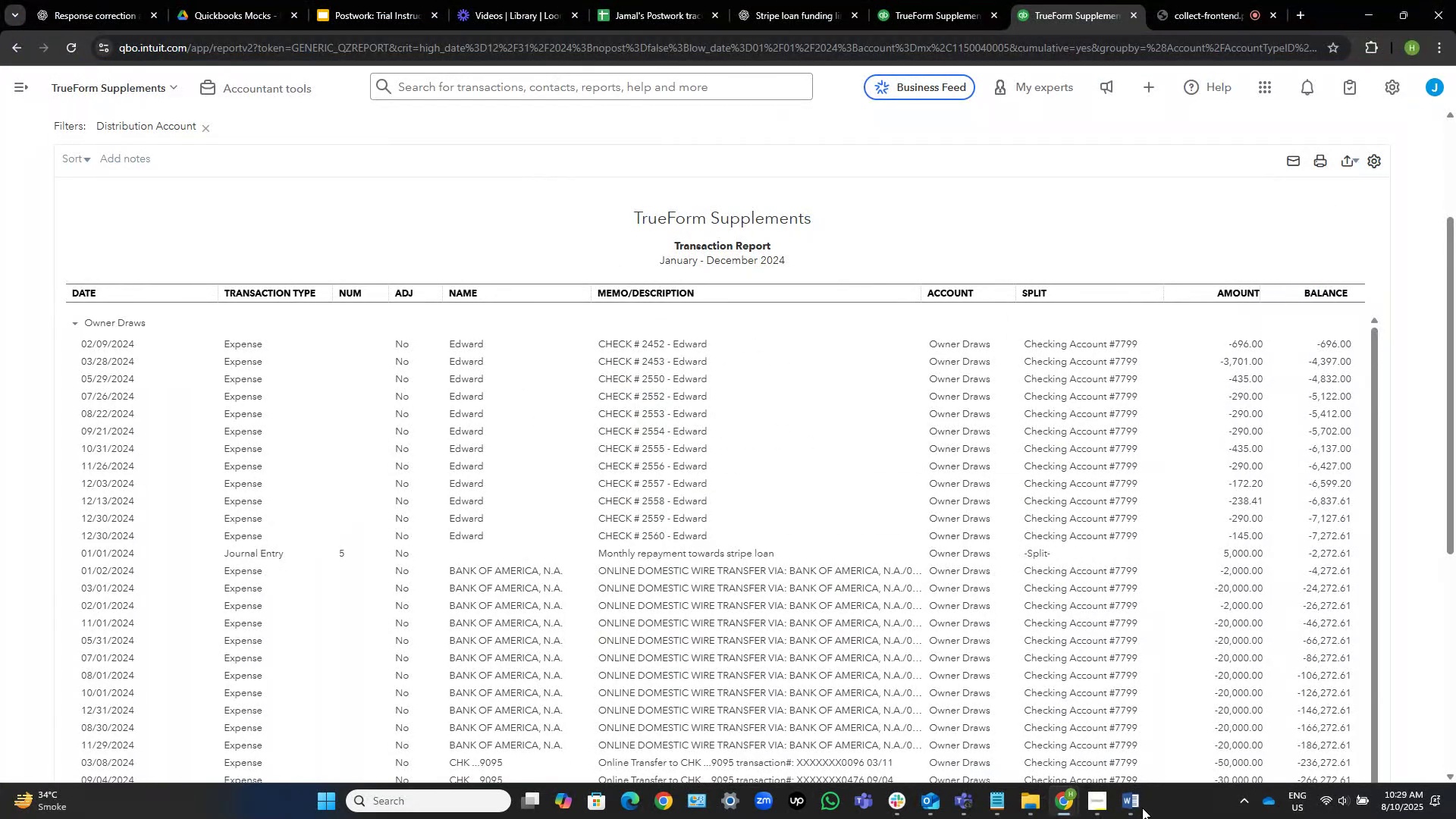 
scroll: coordinate [849, 218], scroll_direction: down, amount: 3.0
 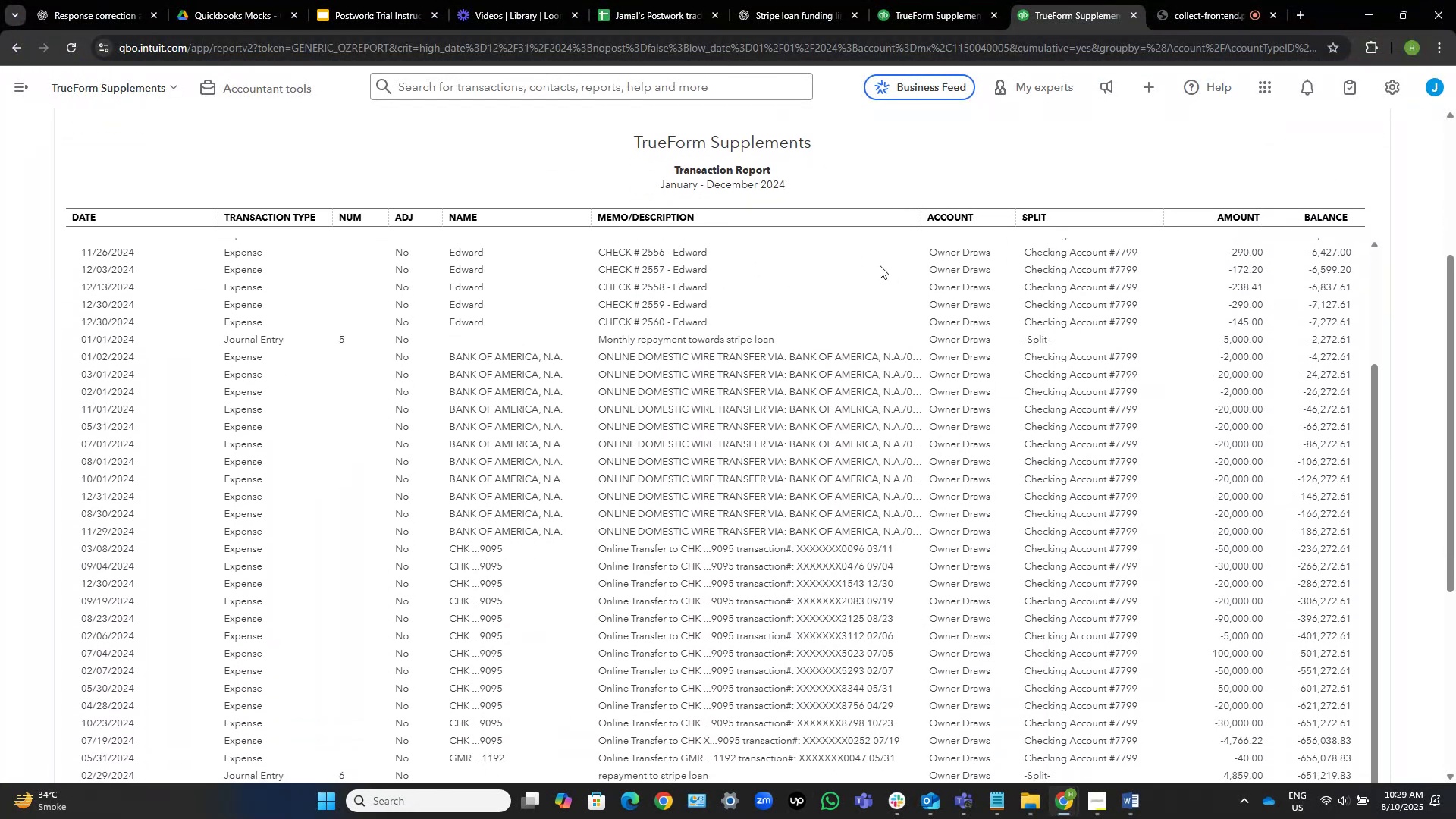 
wait(8.5)
 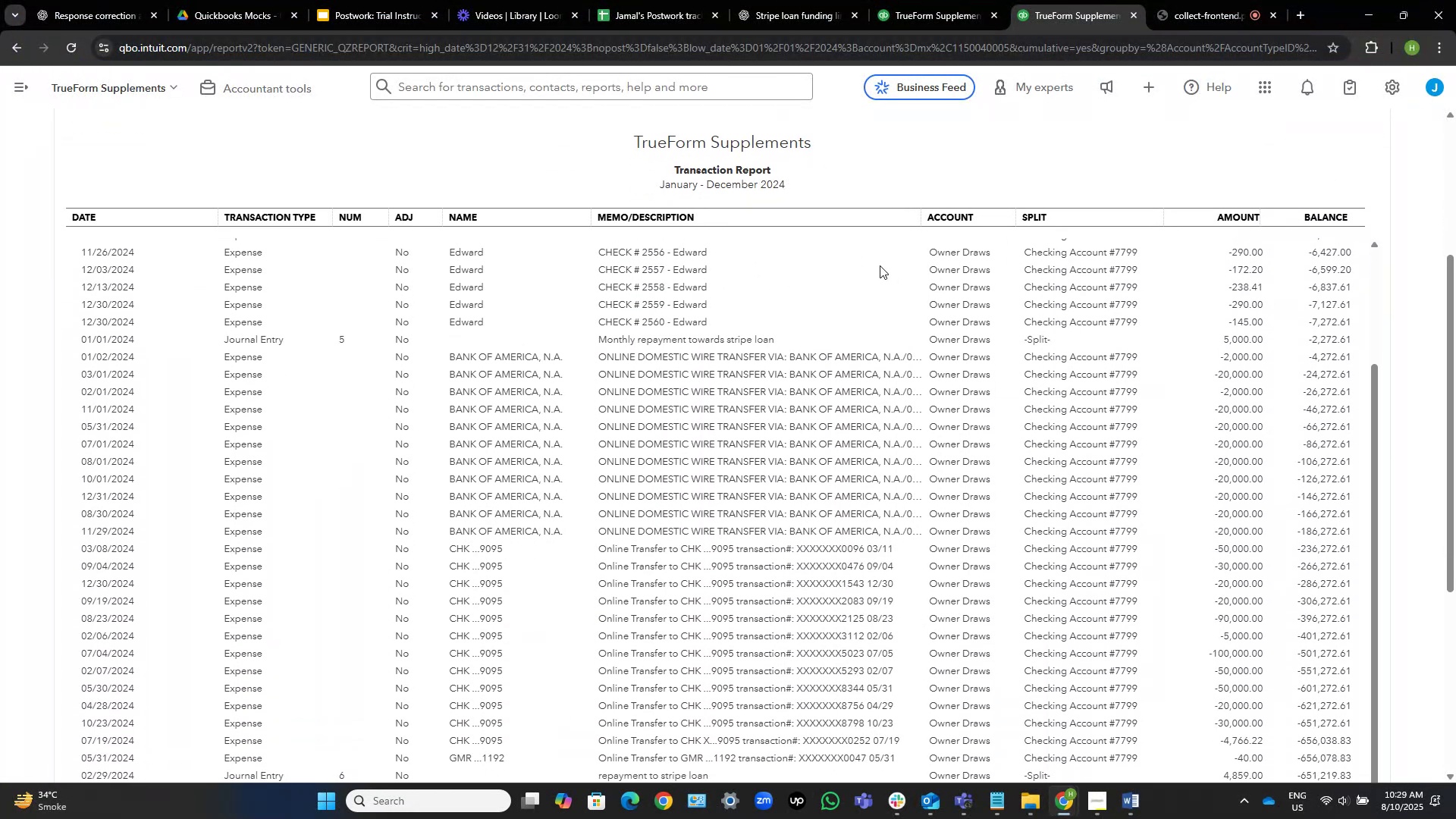 
left_click_drag(start_coordinate=[1012, 215], to_coordinate=[912, 215])
 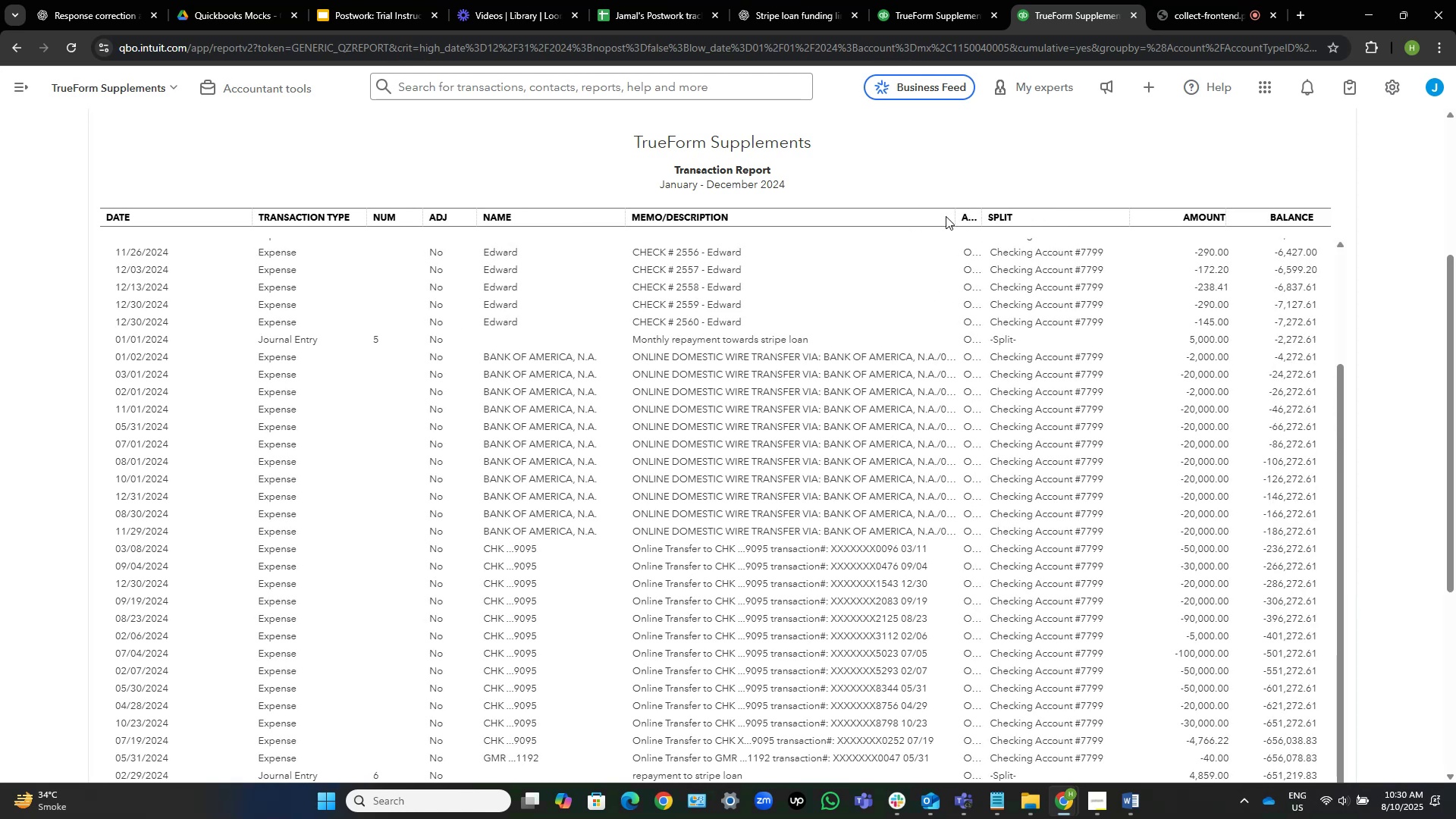 
left_click_drag(start_coordinate=[952, 218], to_coordinate=[1082, 228])
 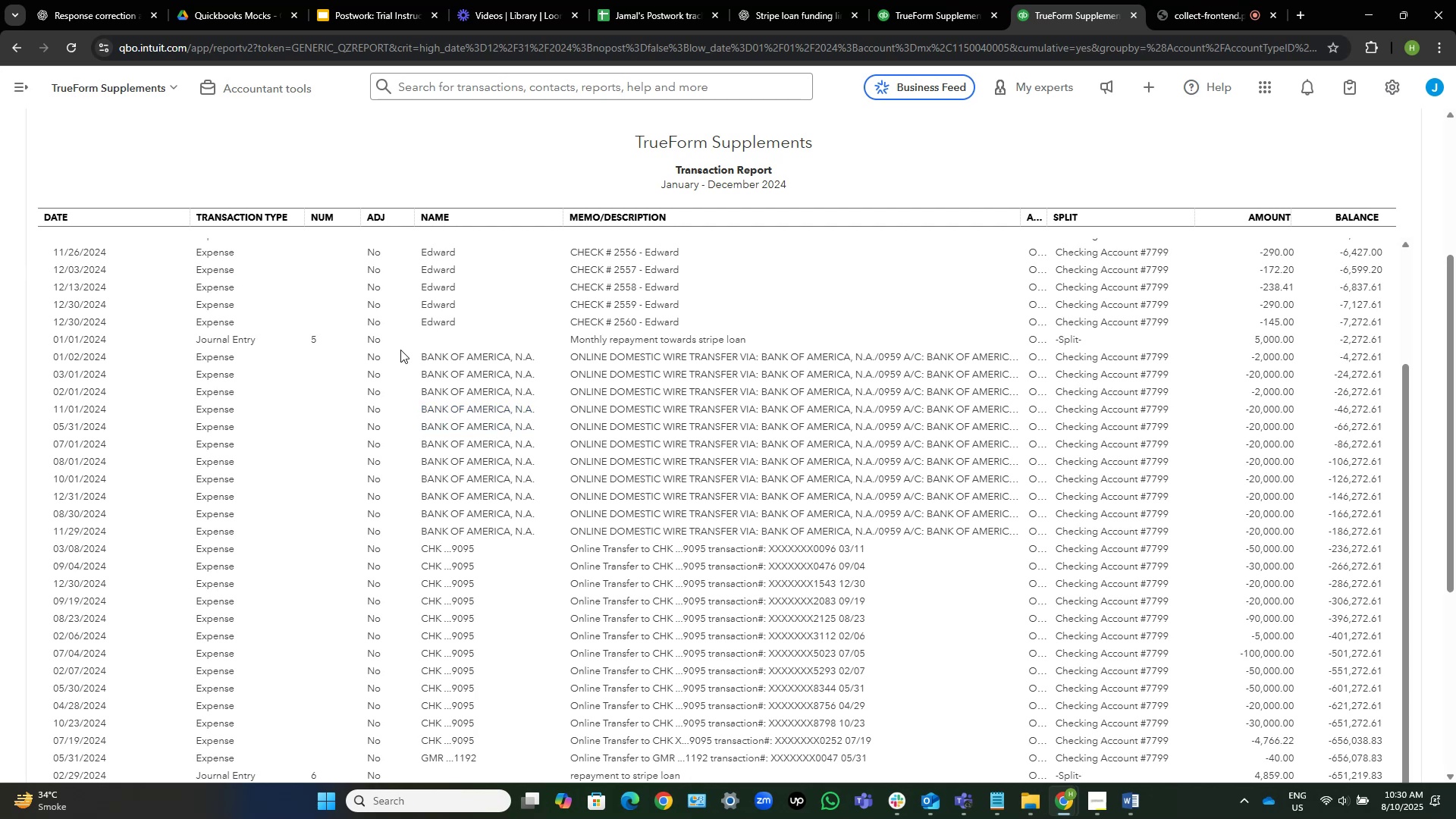 
wait(6.77)
 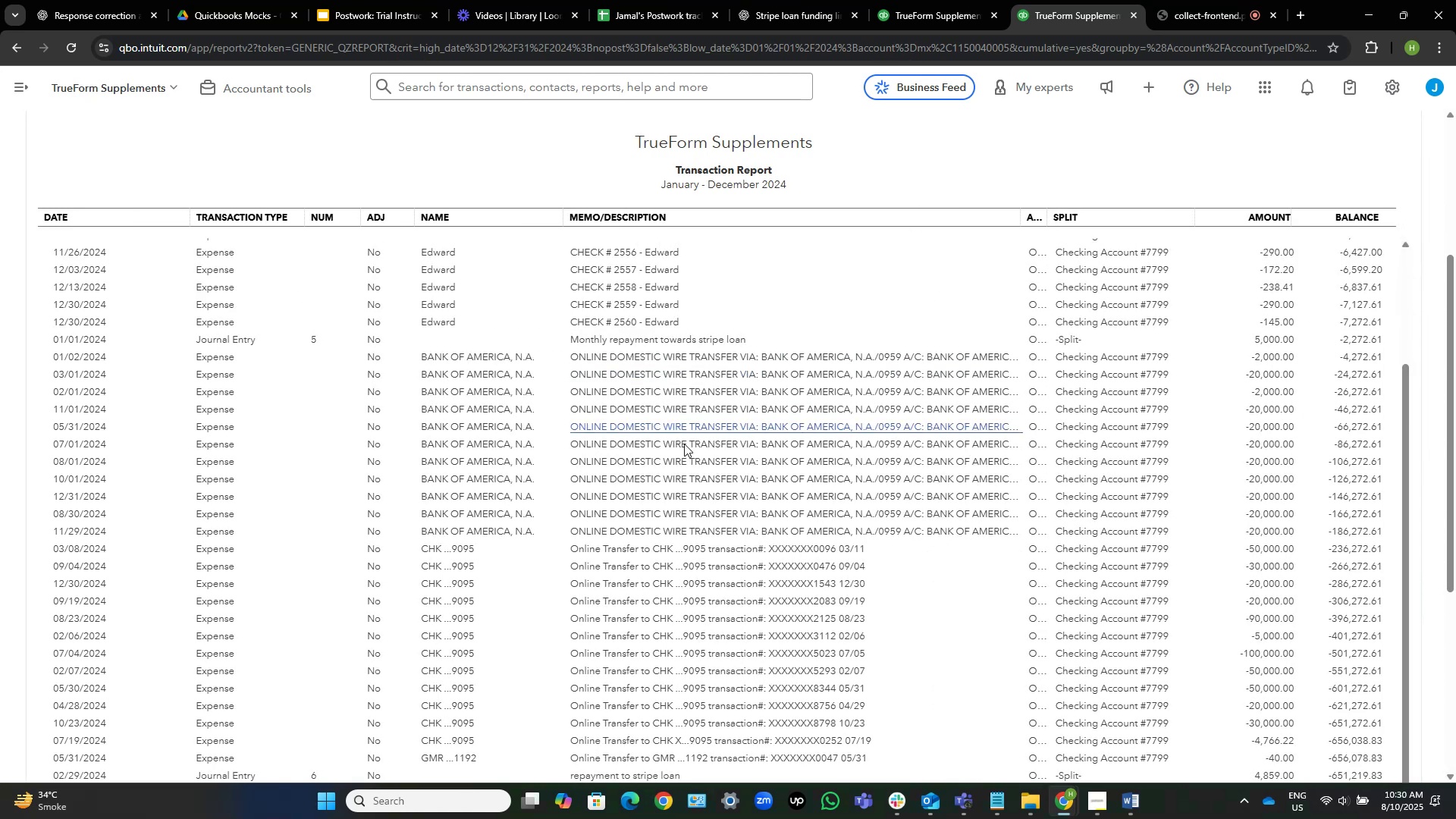 
left_click_drag(start_coordinate=[414, 357], to_coordinate=[538, 365])
 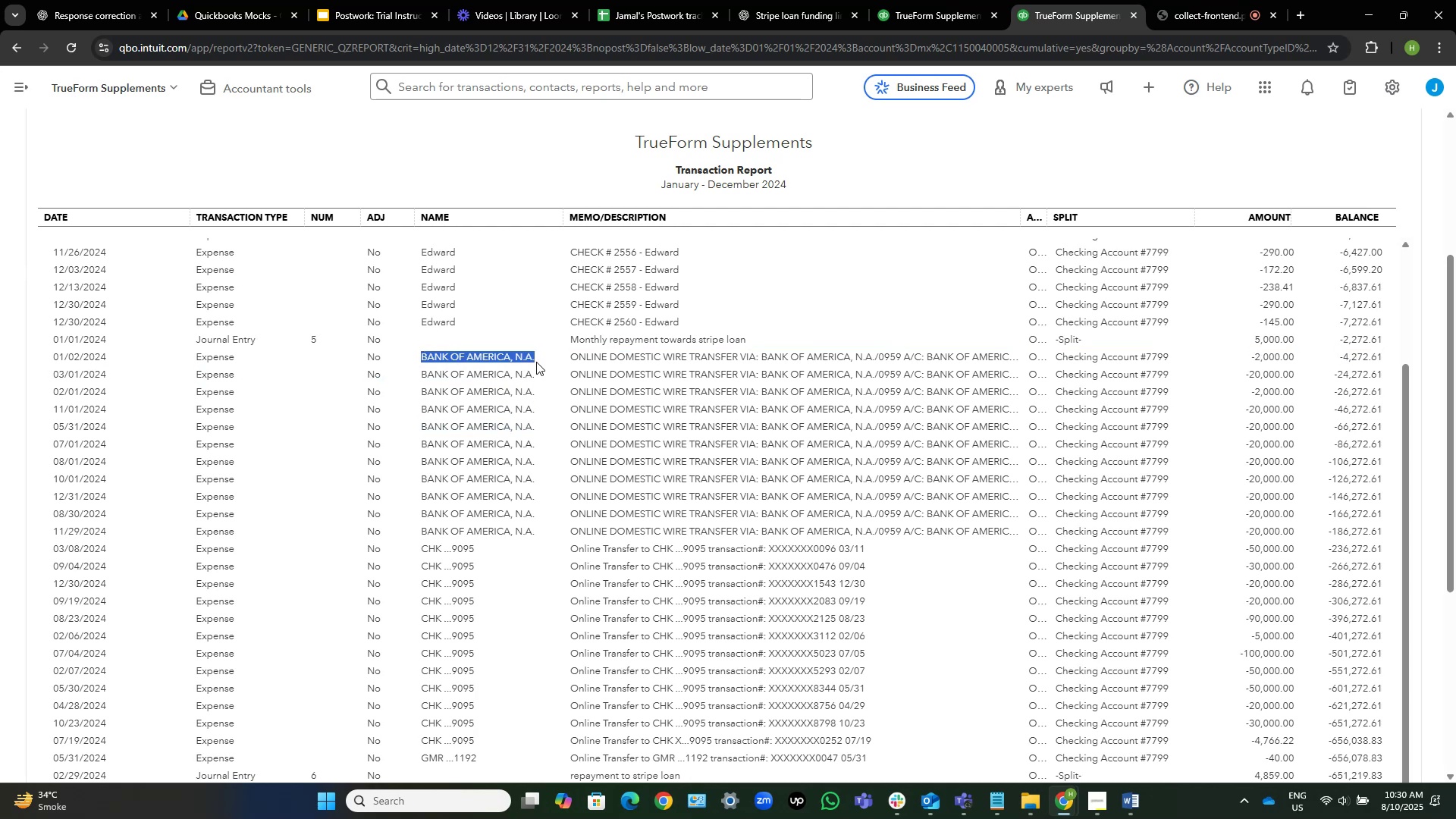 
key(Control+C)
 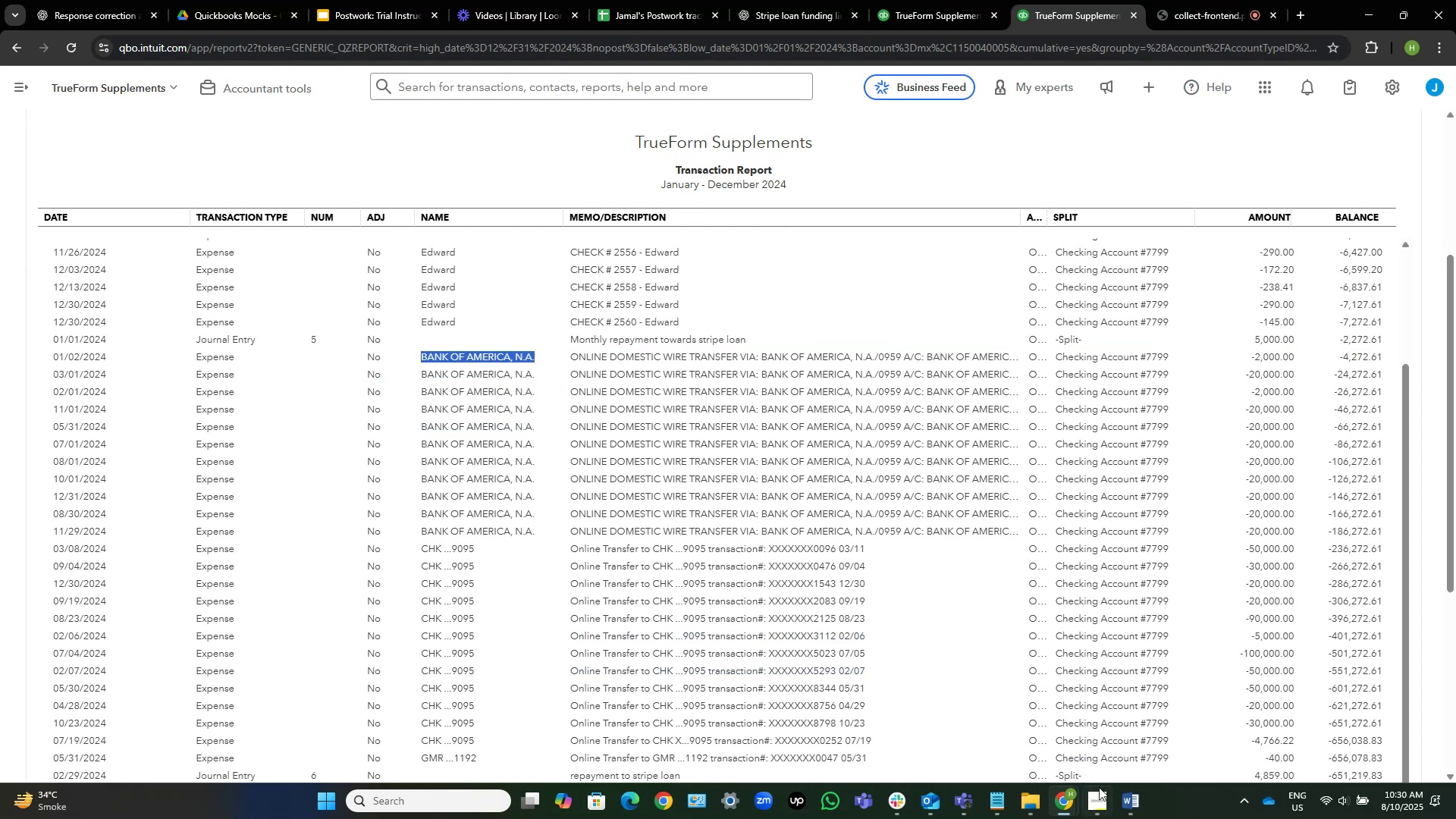 
left_click([1130, 795])
 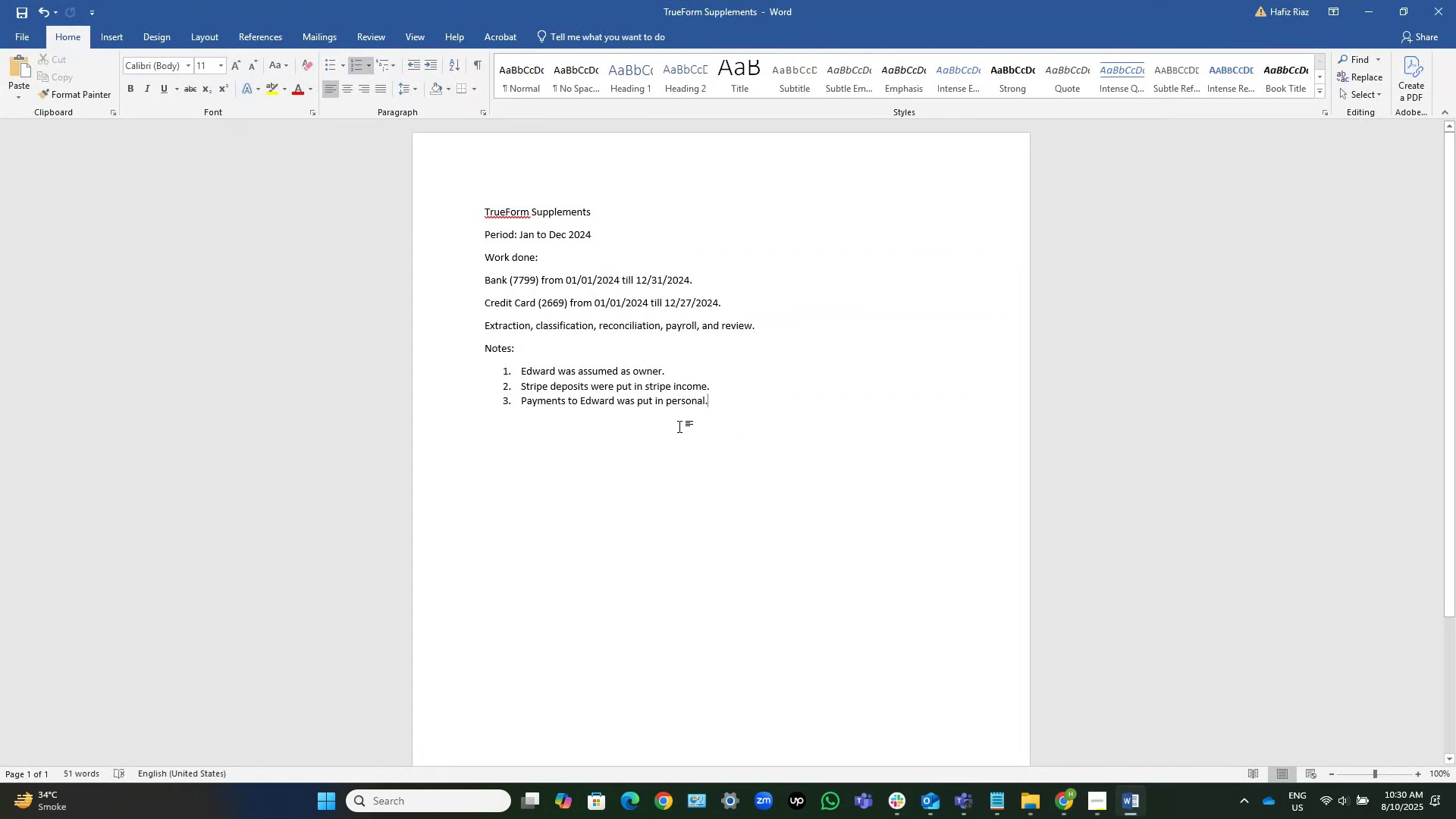 
key(Control+ArrowLeft)
 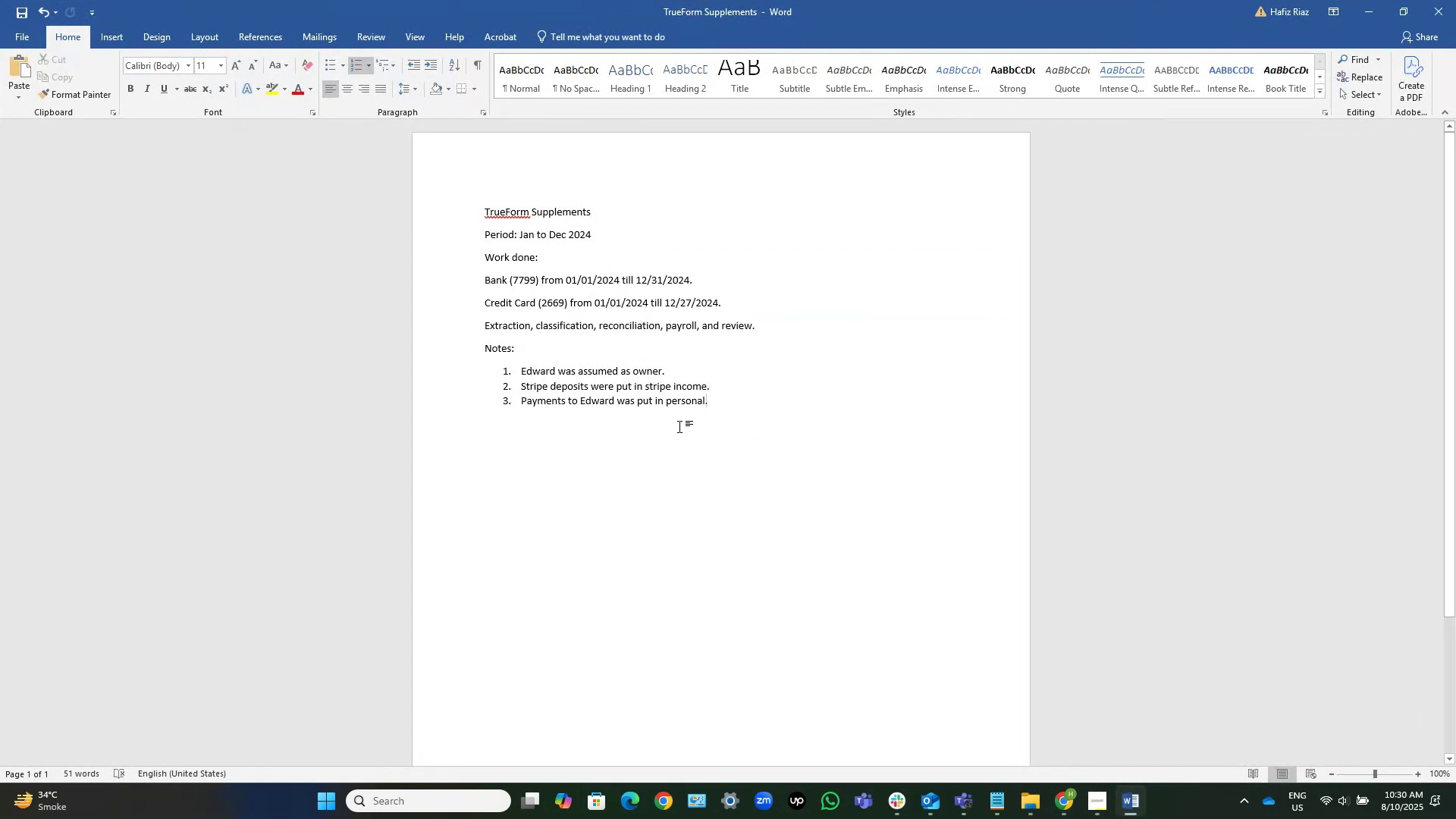 
key(Control+ArrowLeft)
 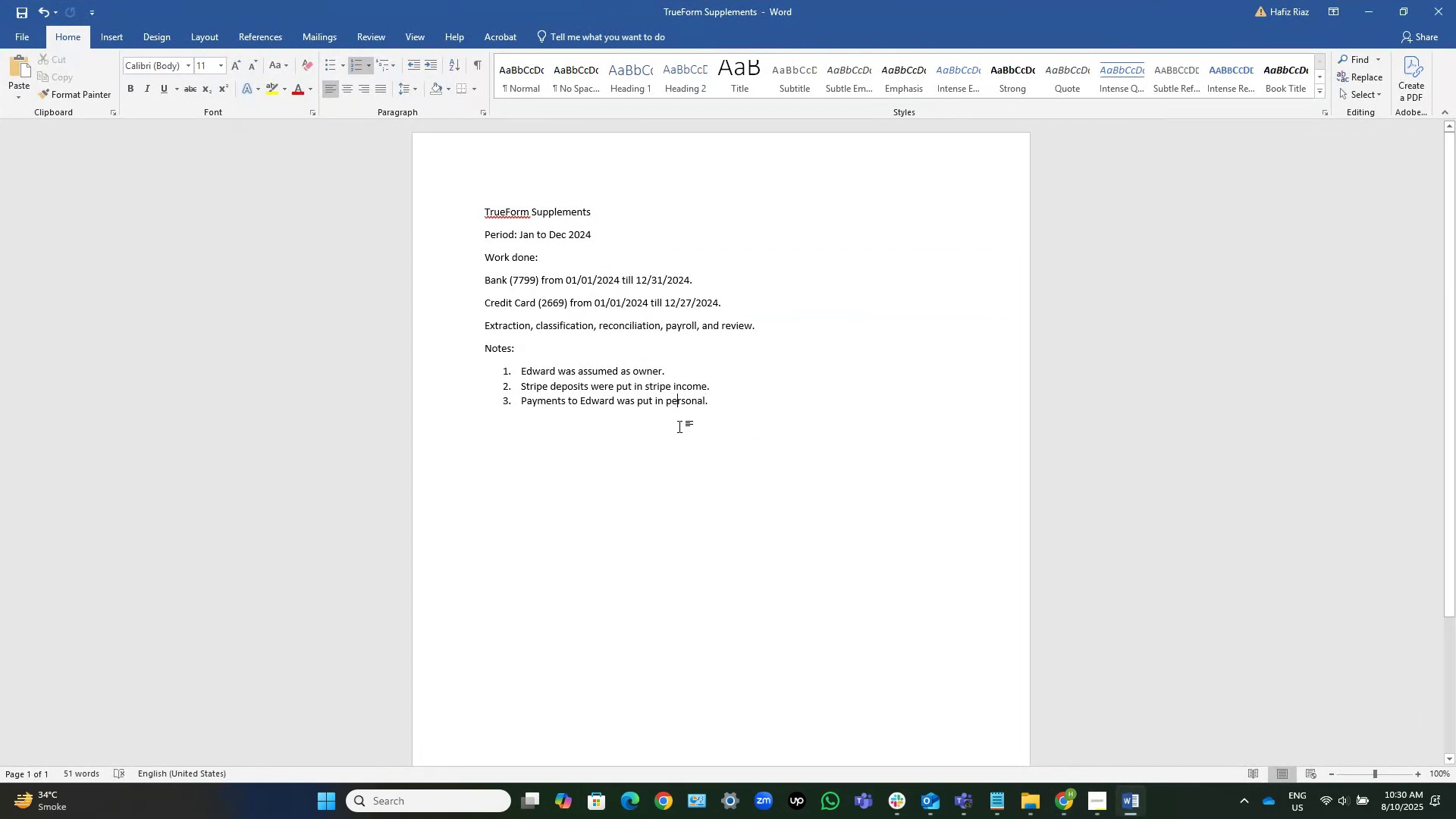 
key(Control+ArrowLeft)
 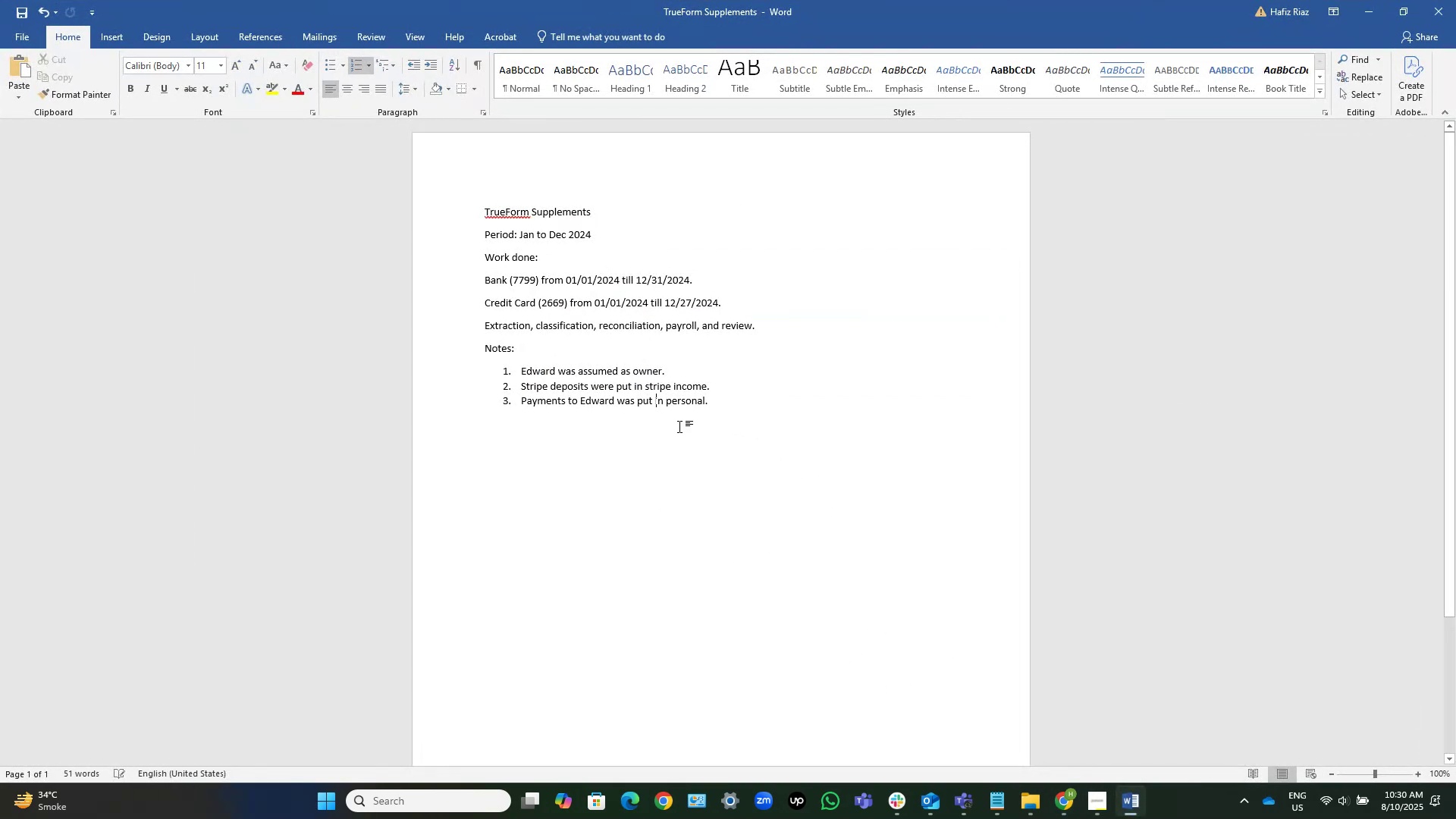 
key(Control+ArrowLeft)
 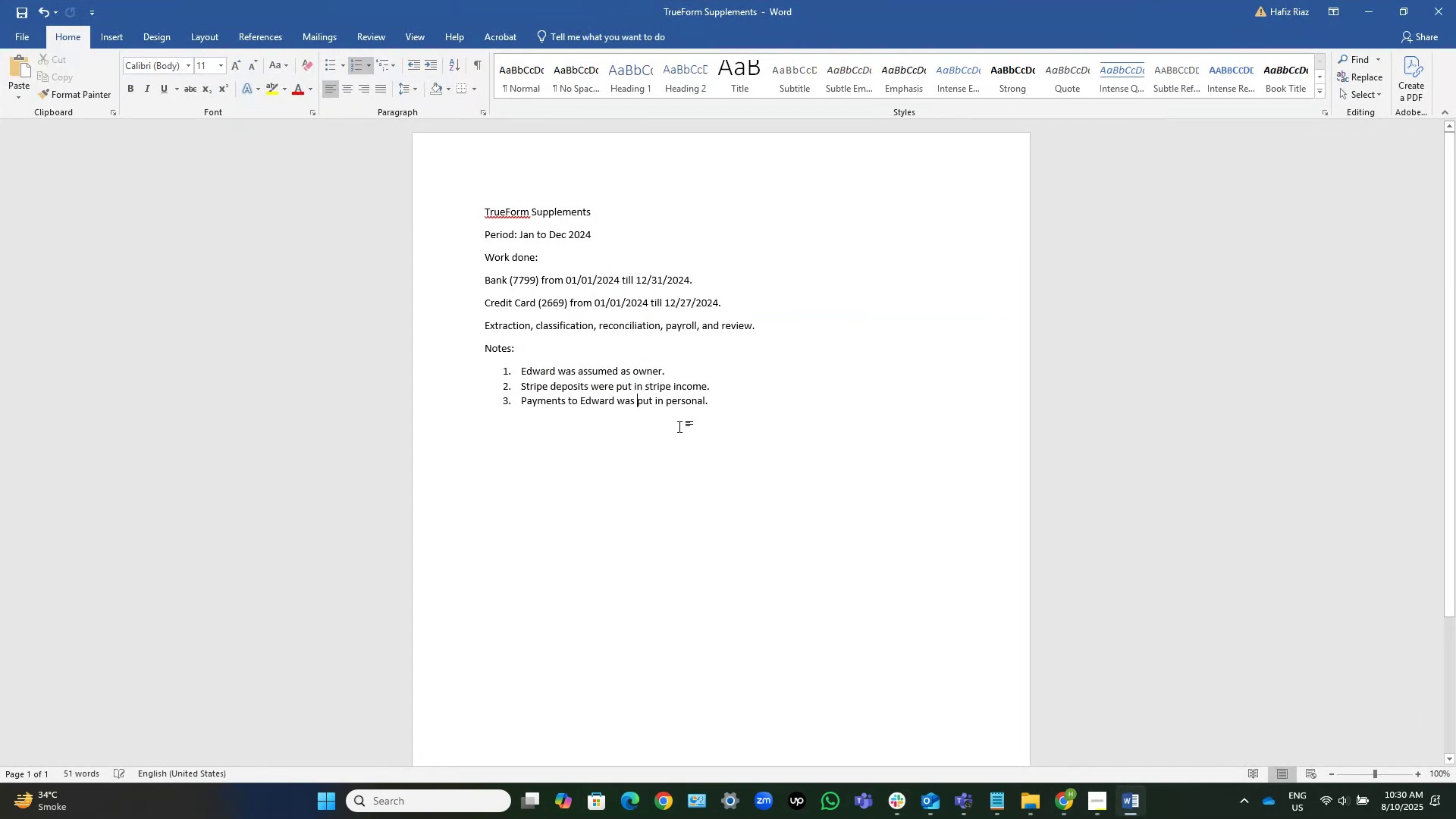 
key(Control+ArrowLeft)
 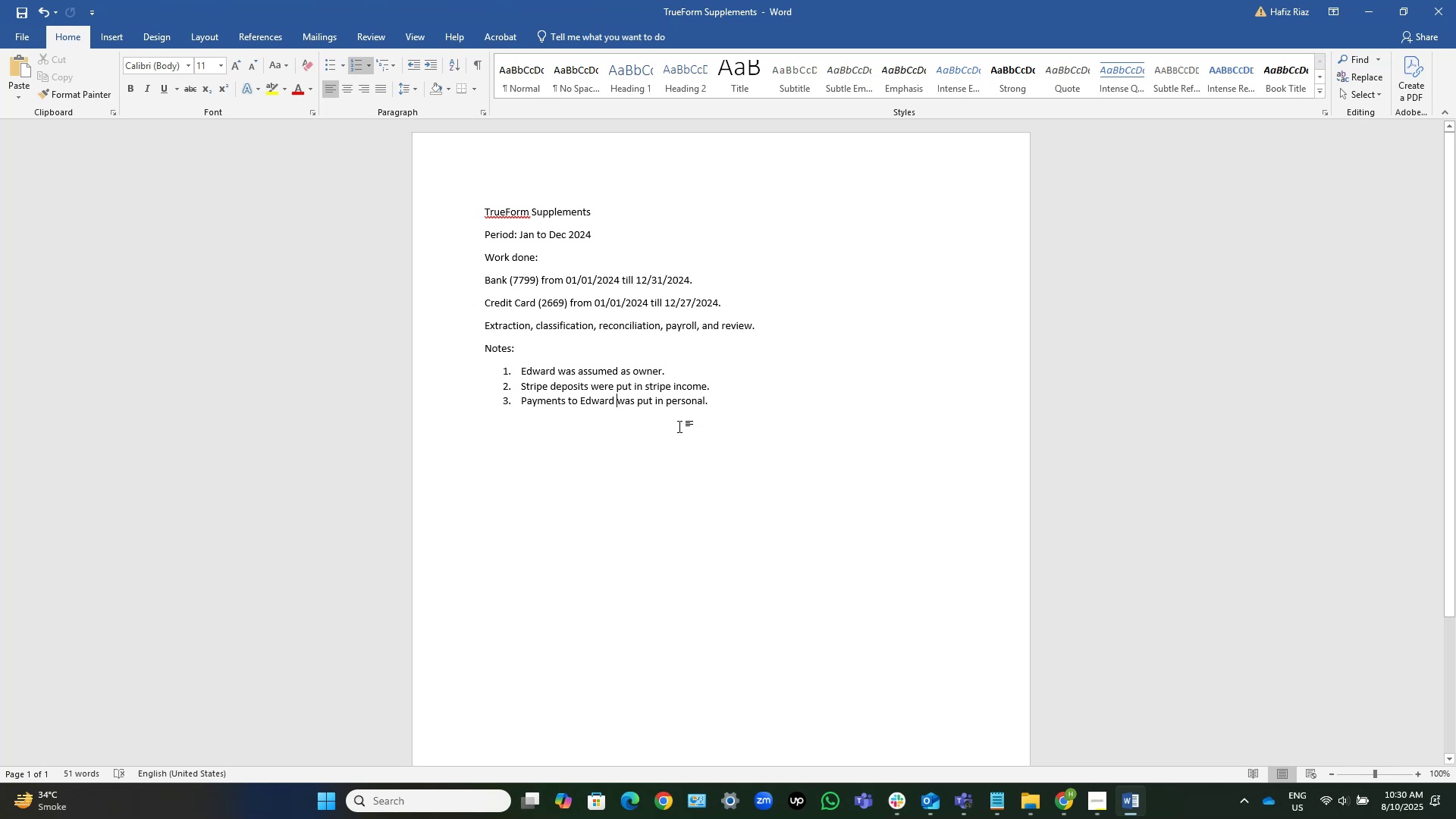 
key(ArrowLeft)
 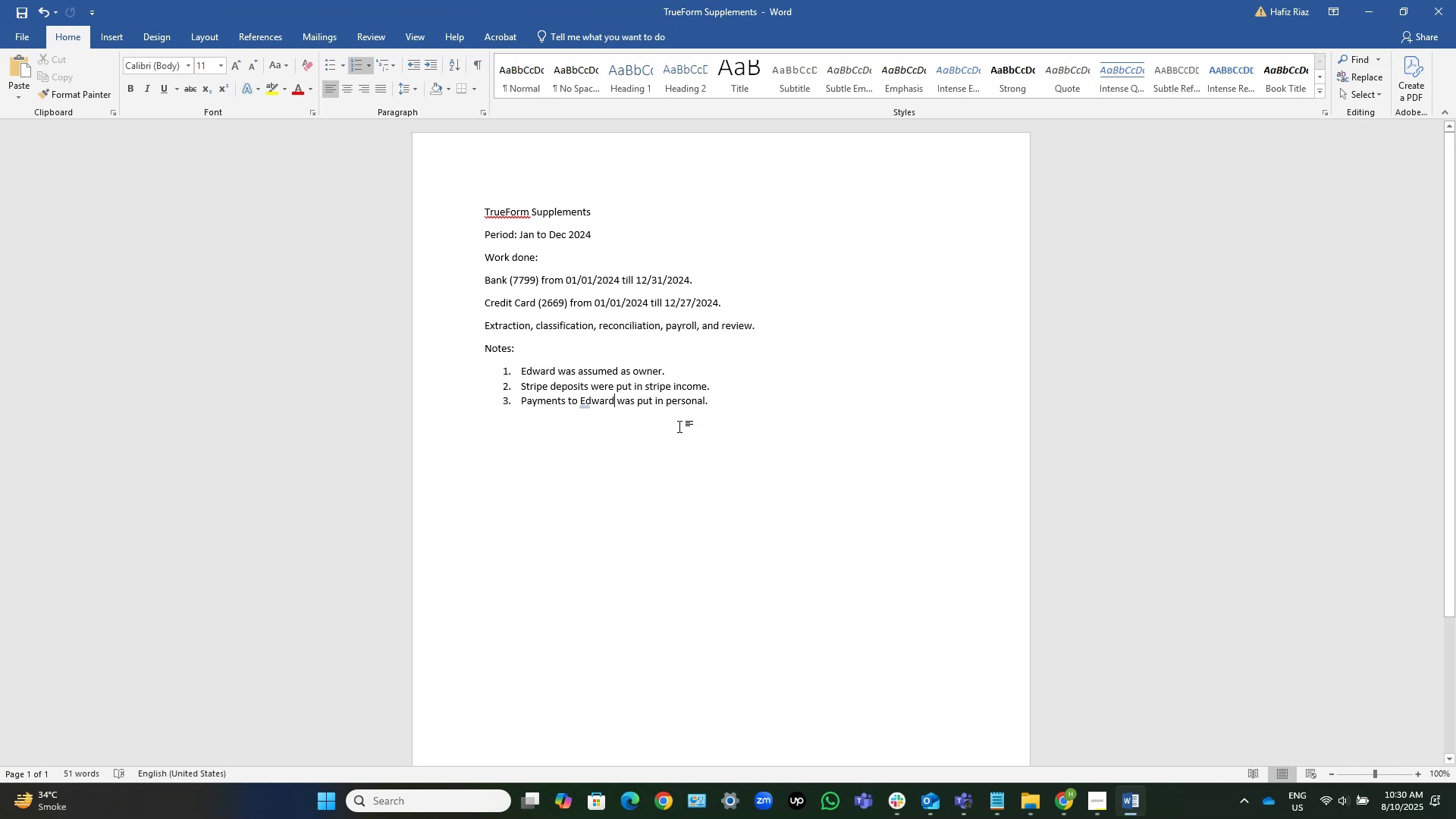 
key(Comma)
 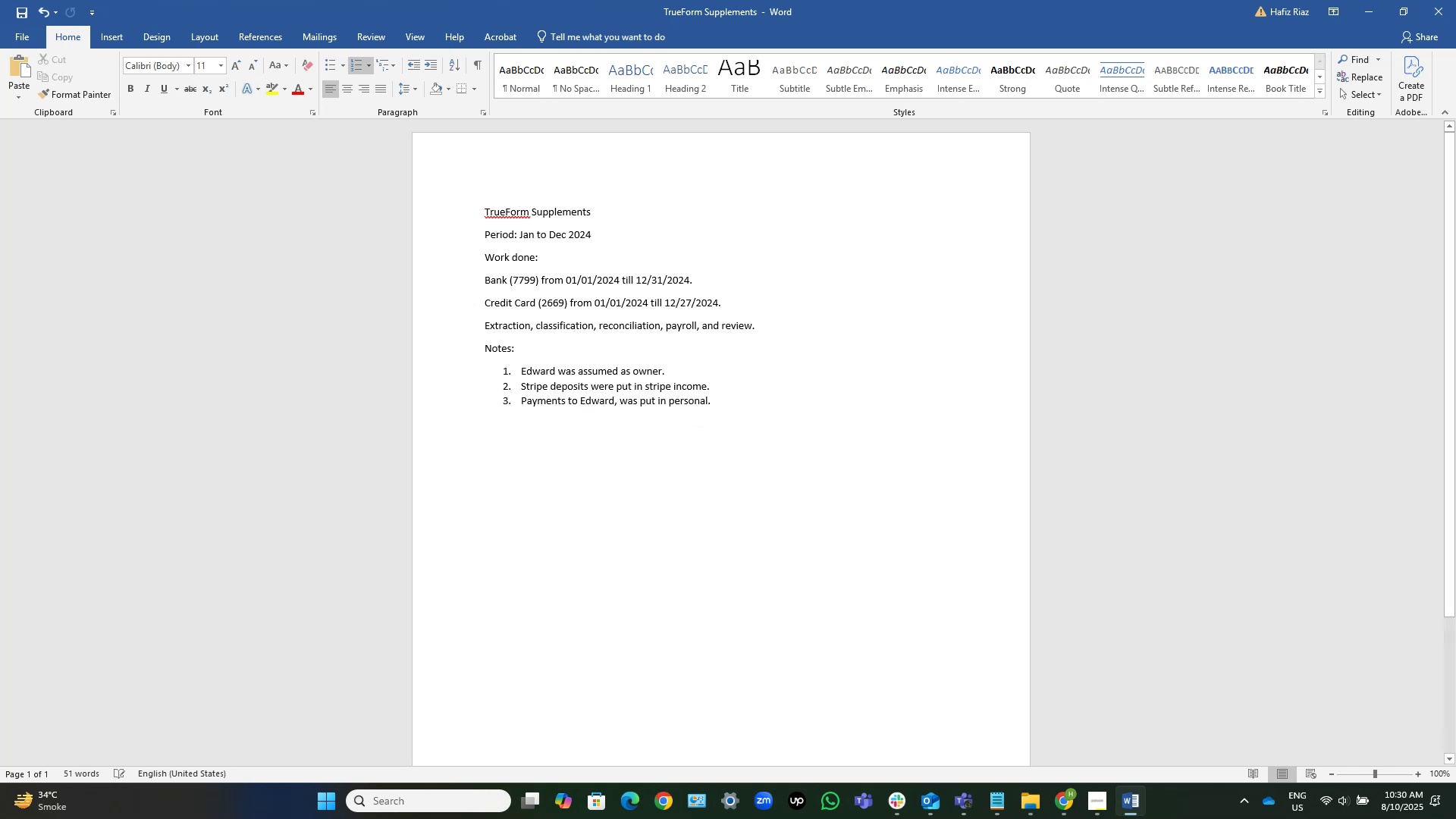 
key(Space)
 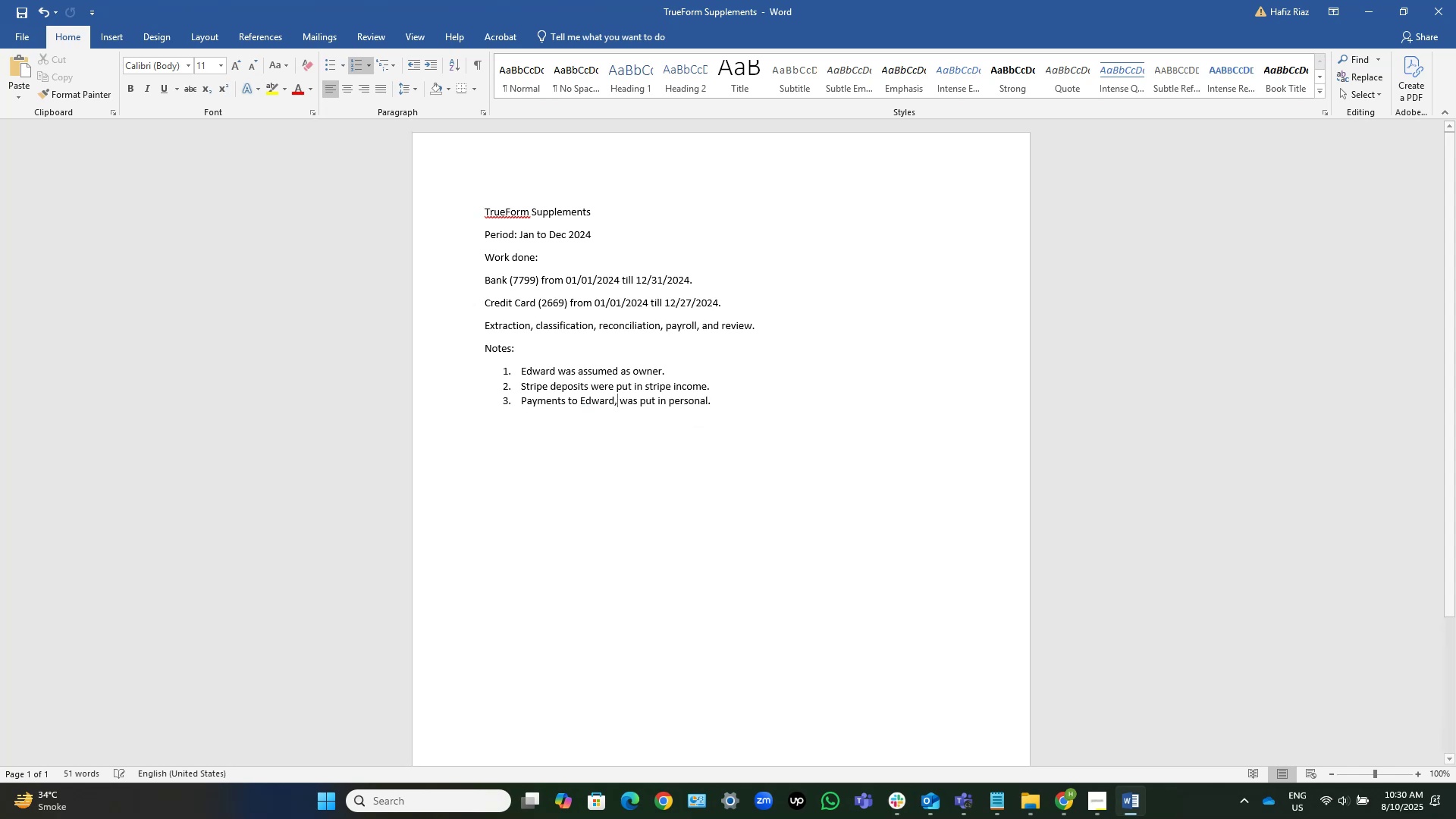 
key(Control+V)
 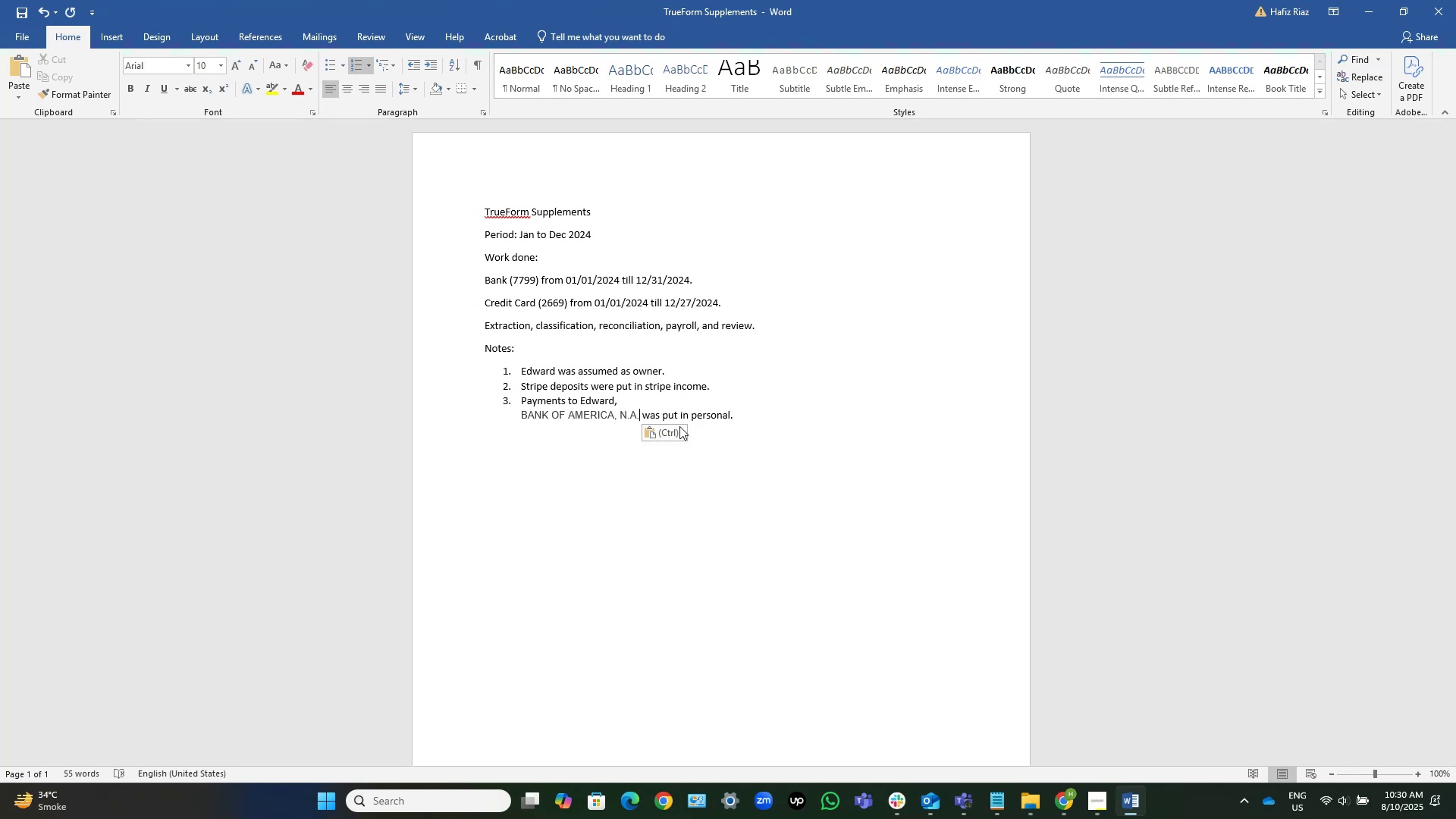 
type( pyments)
 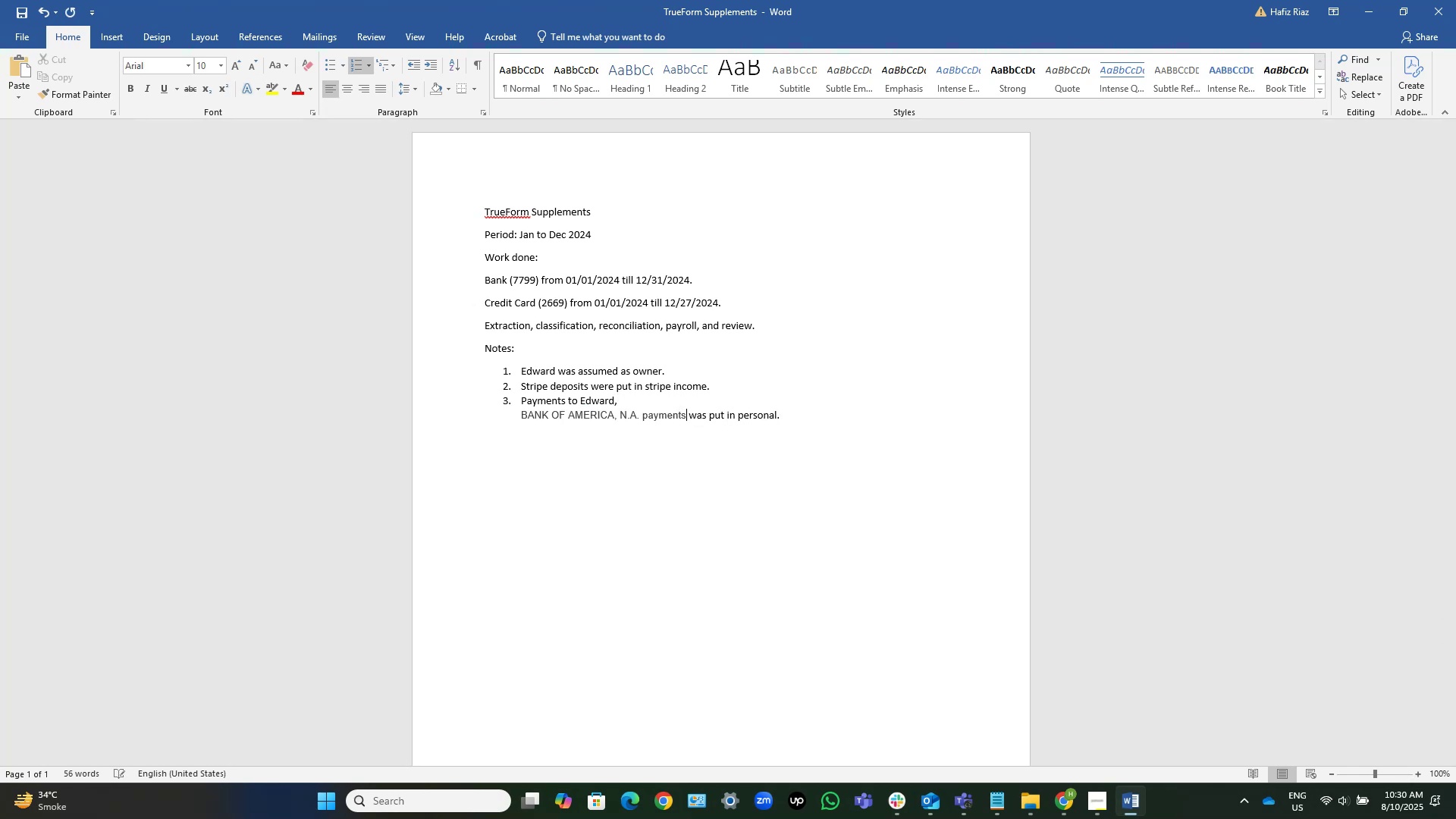 
hold_key(key=A, duration=0.3)
 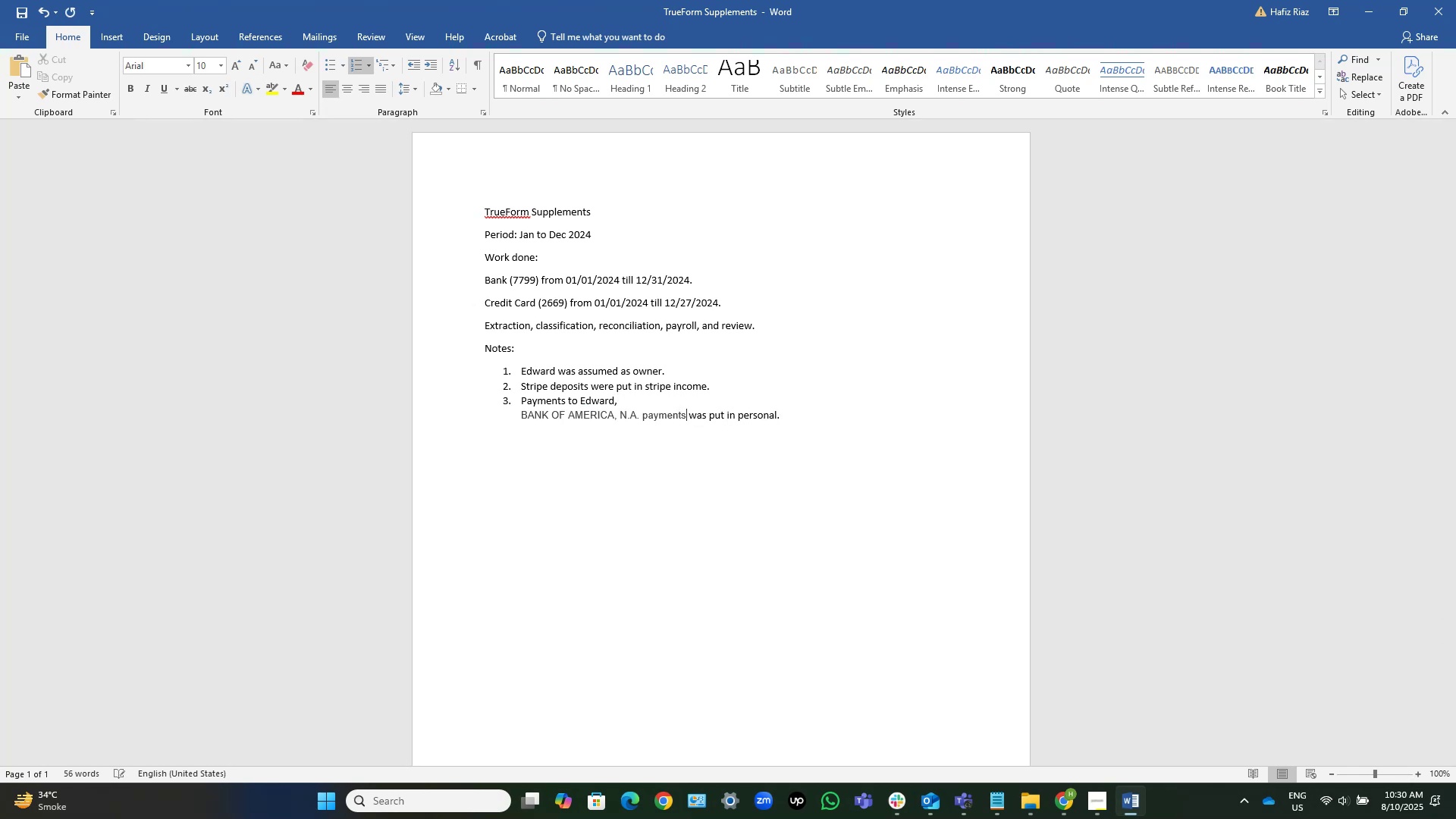 
key(Control+ArrowRight)
 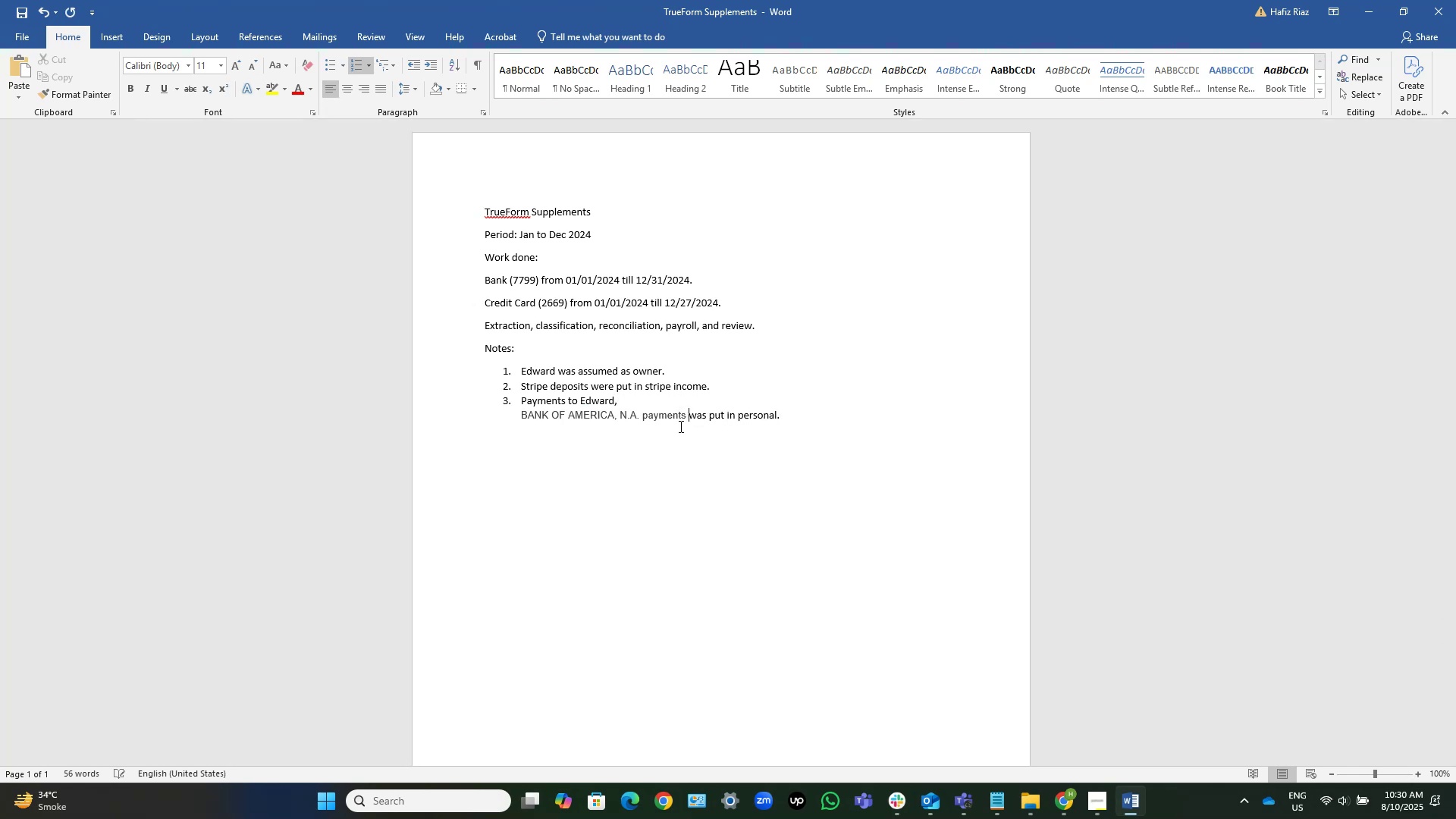 
key(Control+ControlLeft)
 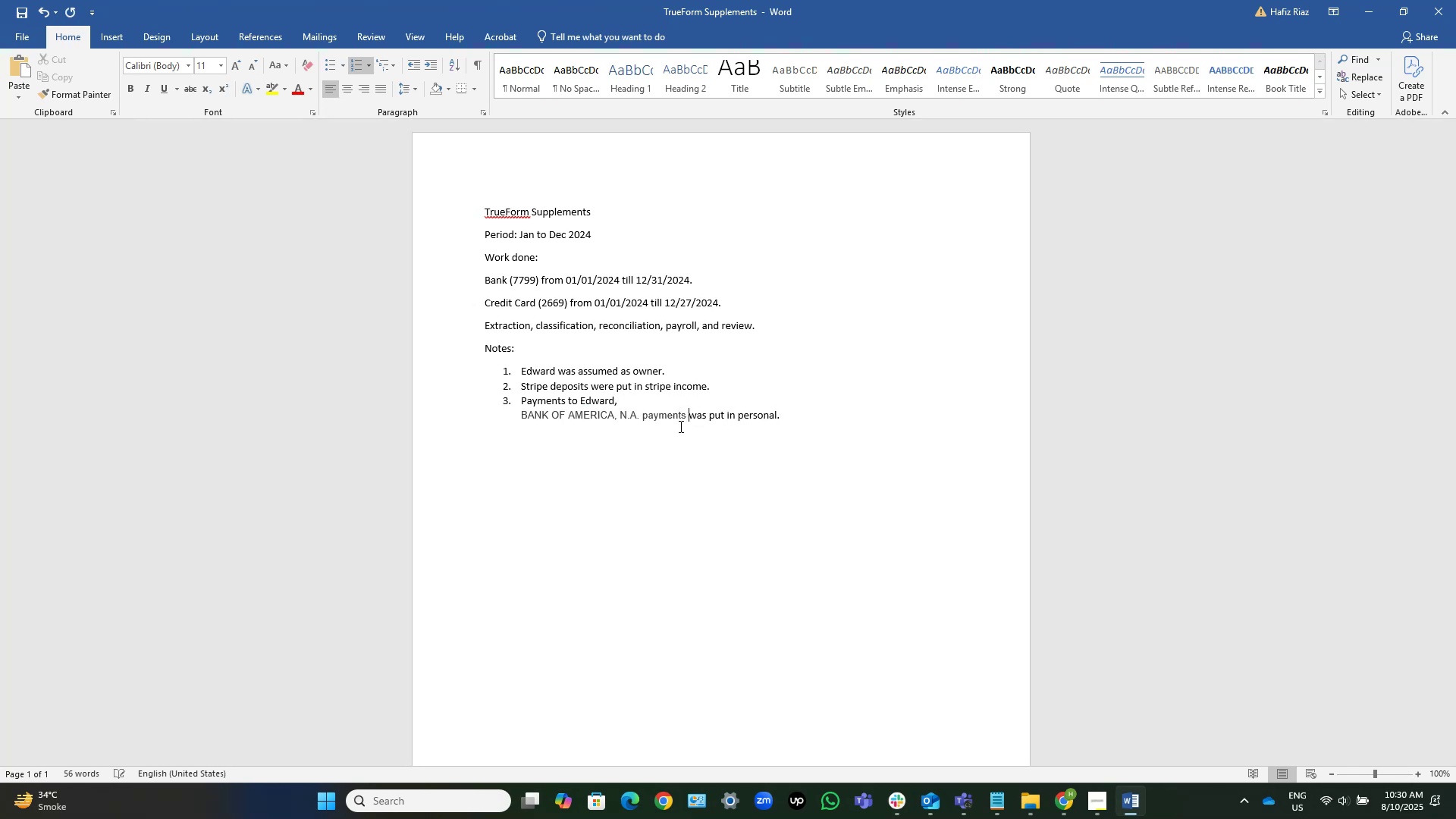 
key(Control+ArrowRight)
 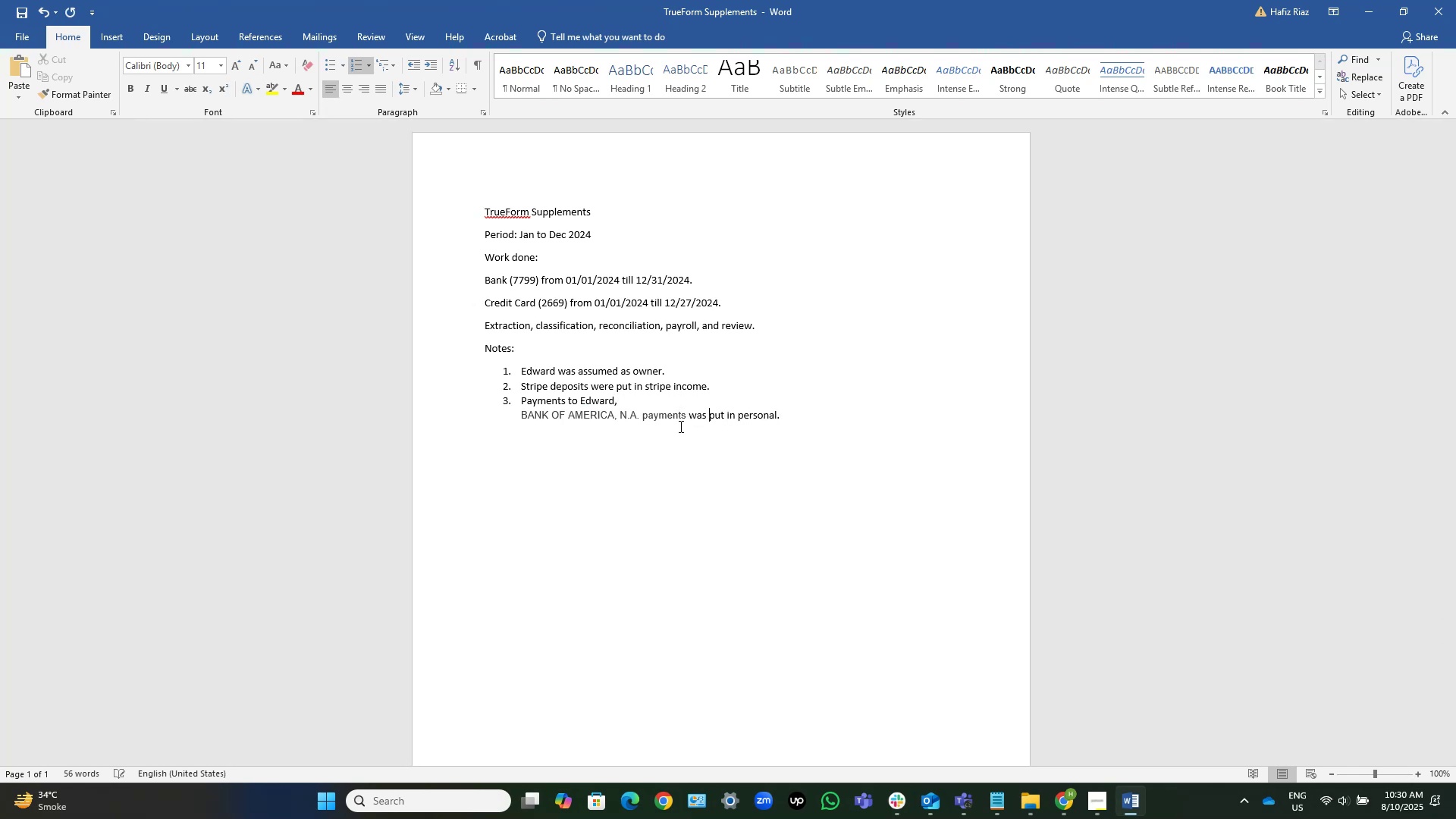 
key(ArrowLeft)
 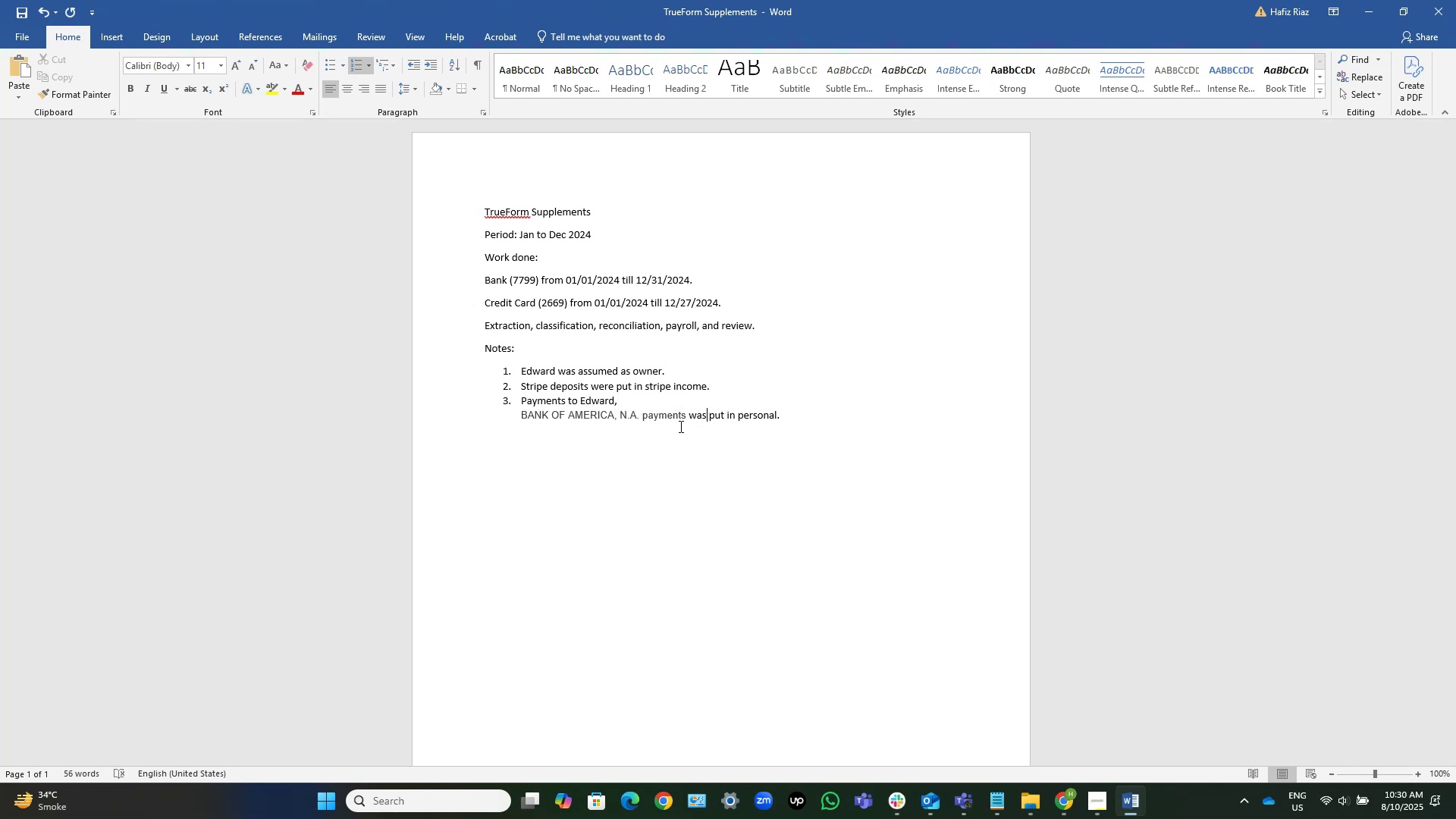 
key(Shift+ShiftLeft)
 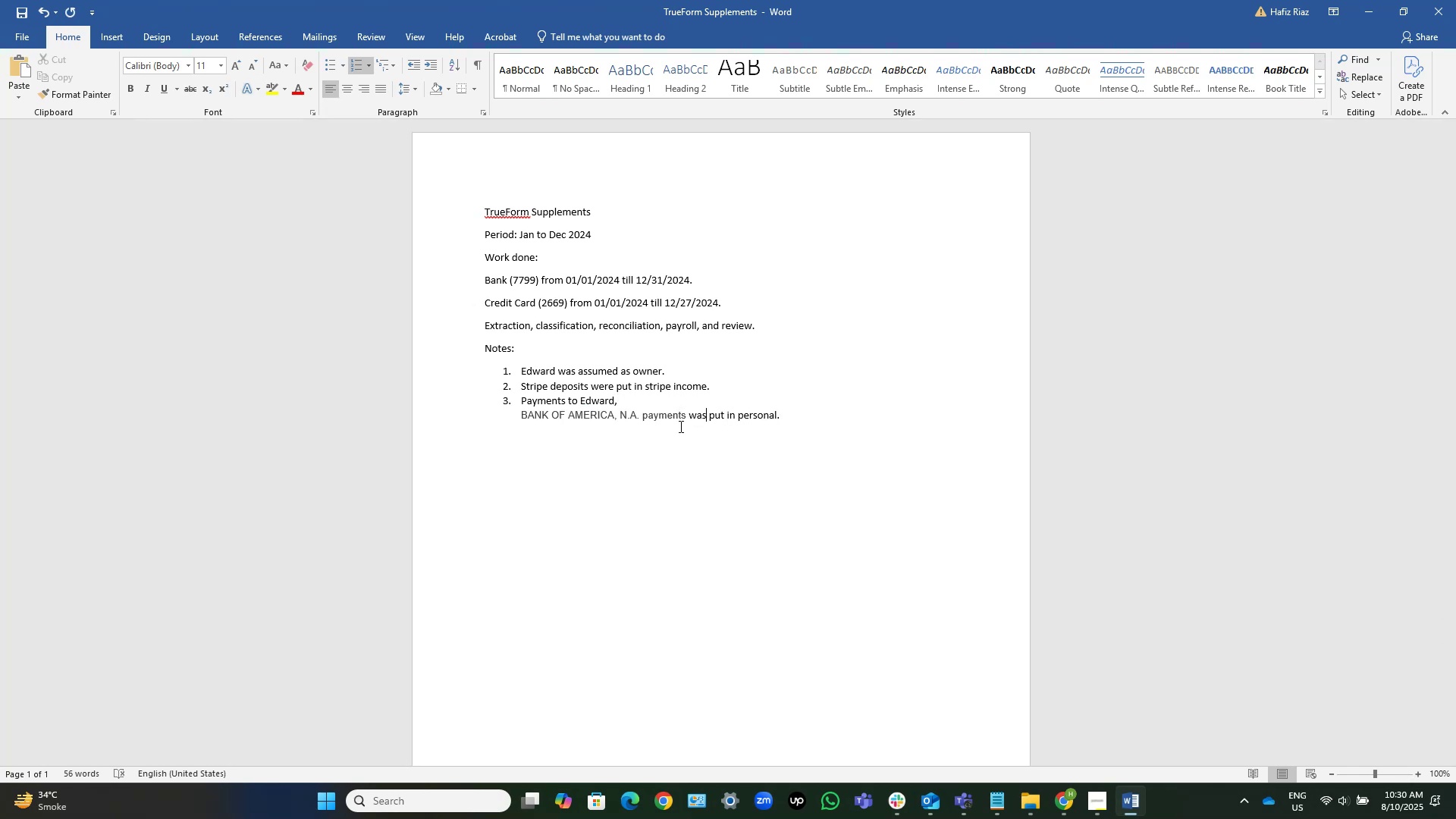 
key(Control+Shift+ControlLeft)
 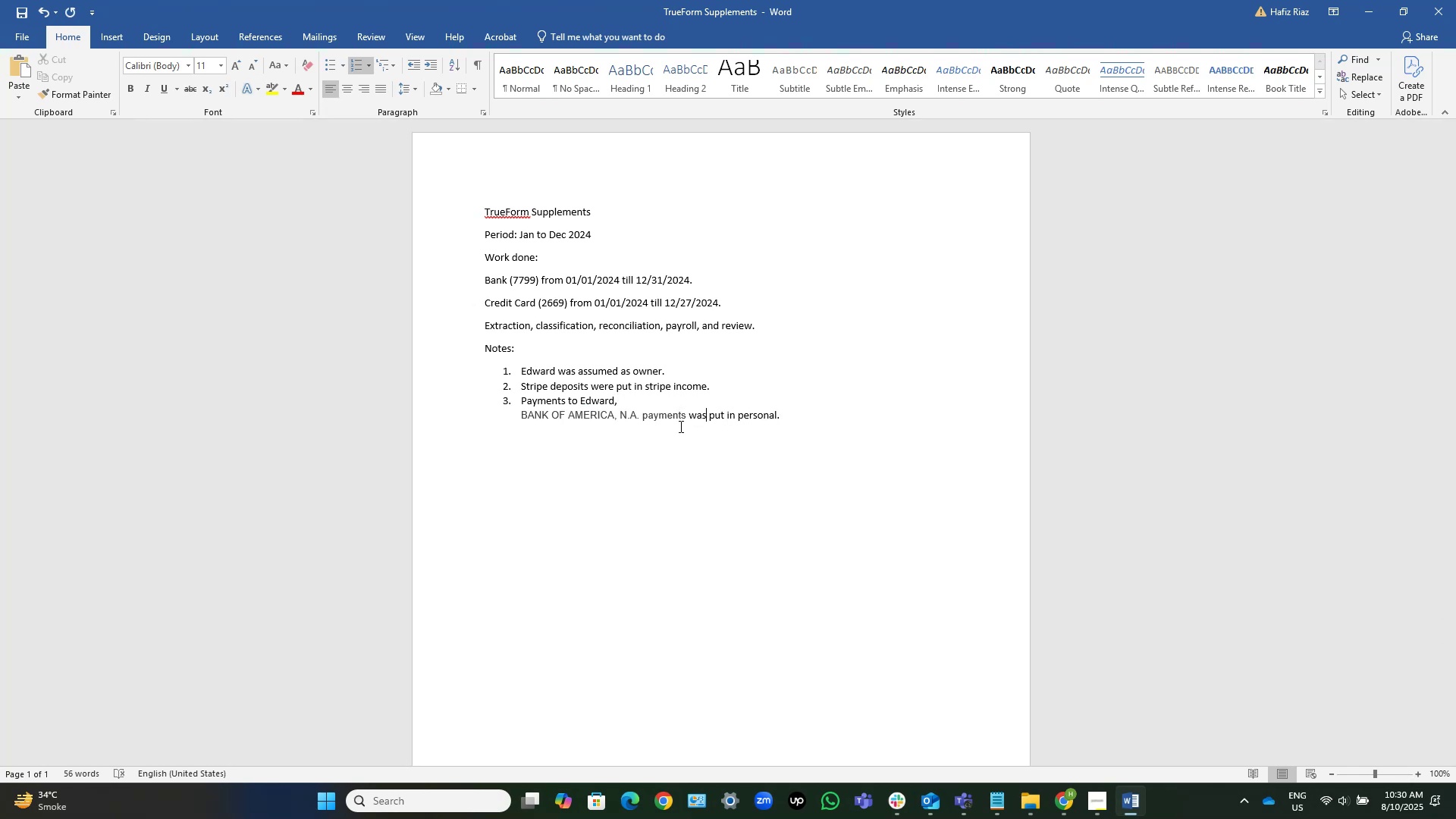 
key(Control+Shift+ArrowLeft)
 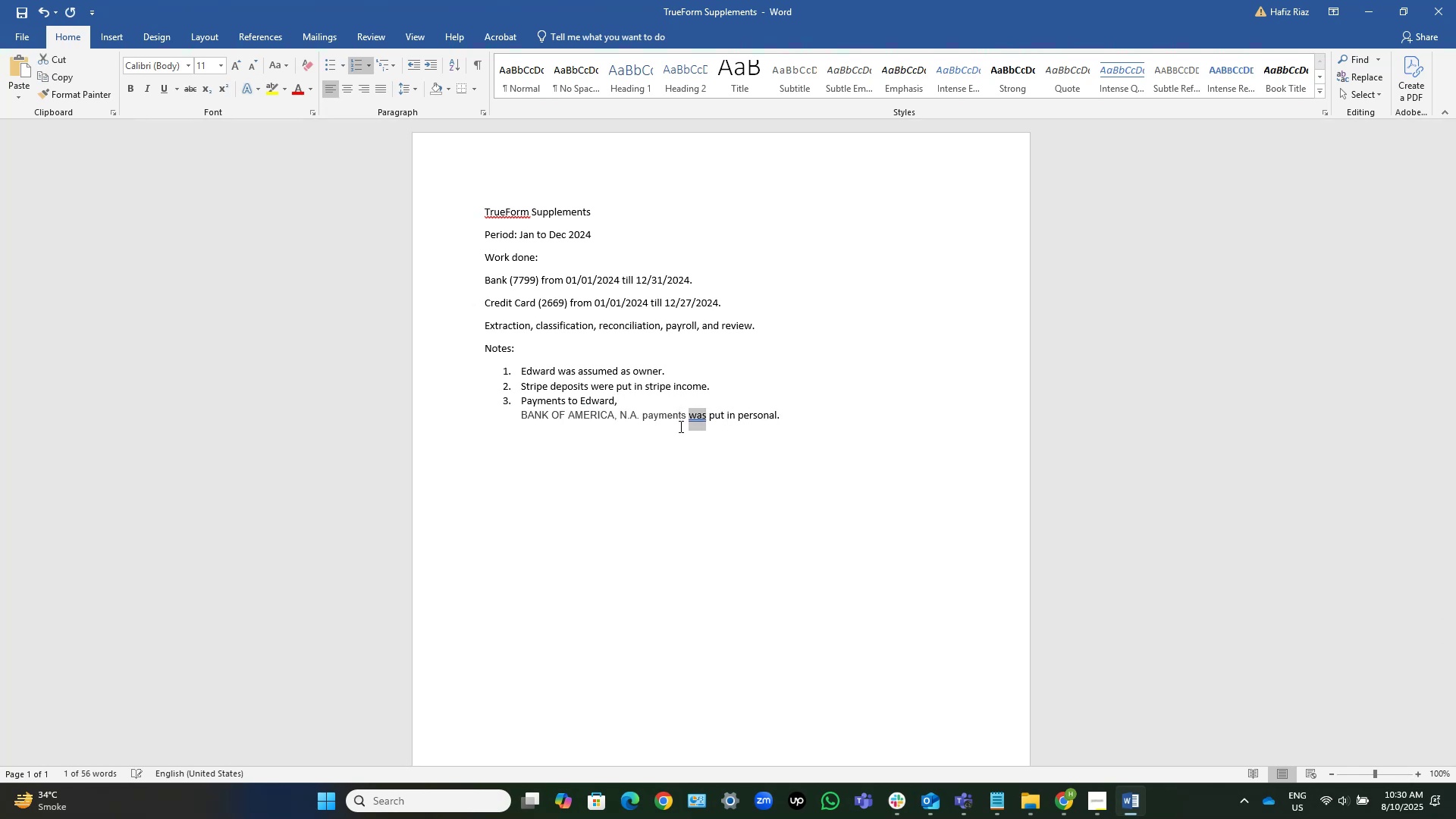 
type(were[Home])
key(Backspace)
 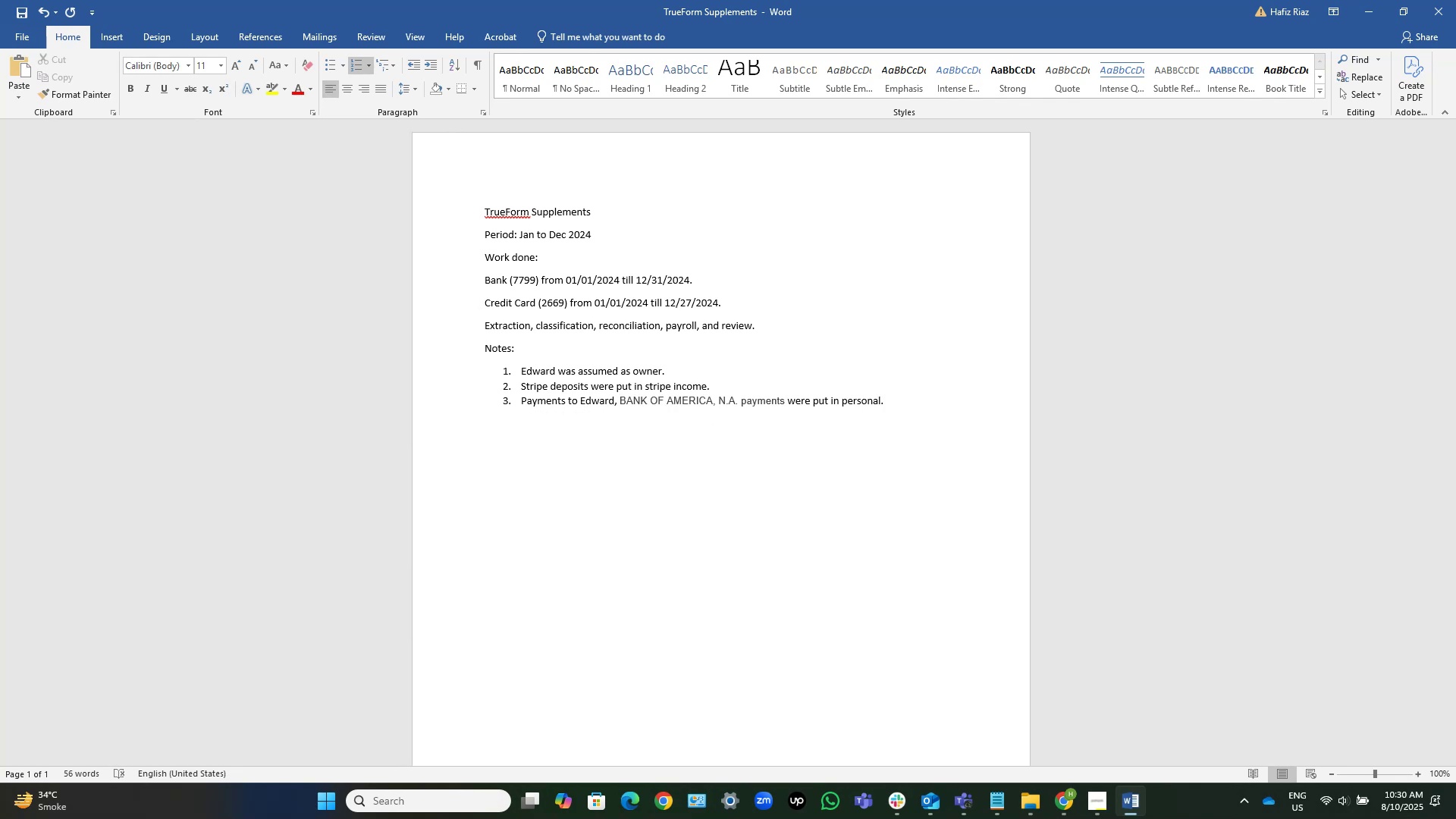 
key(Control+S)
 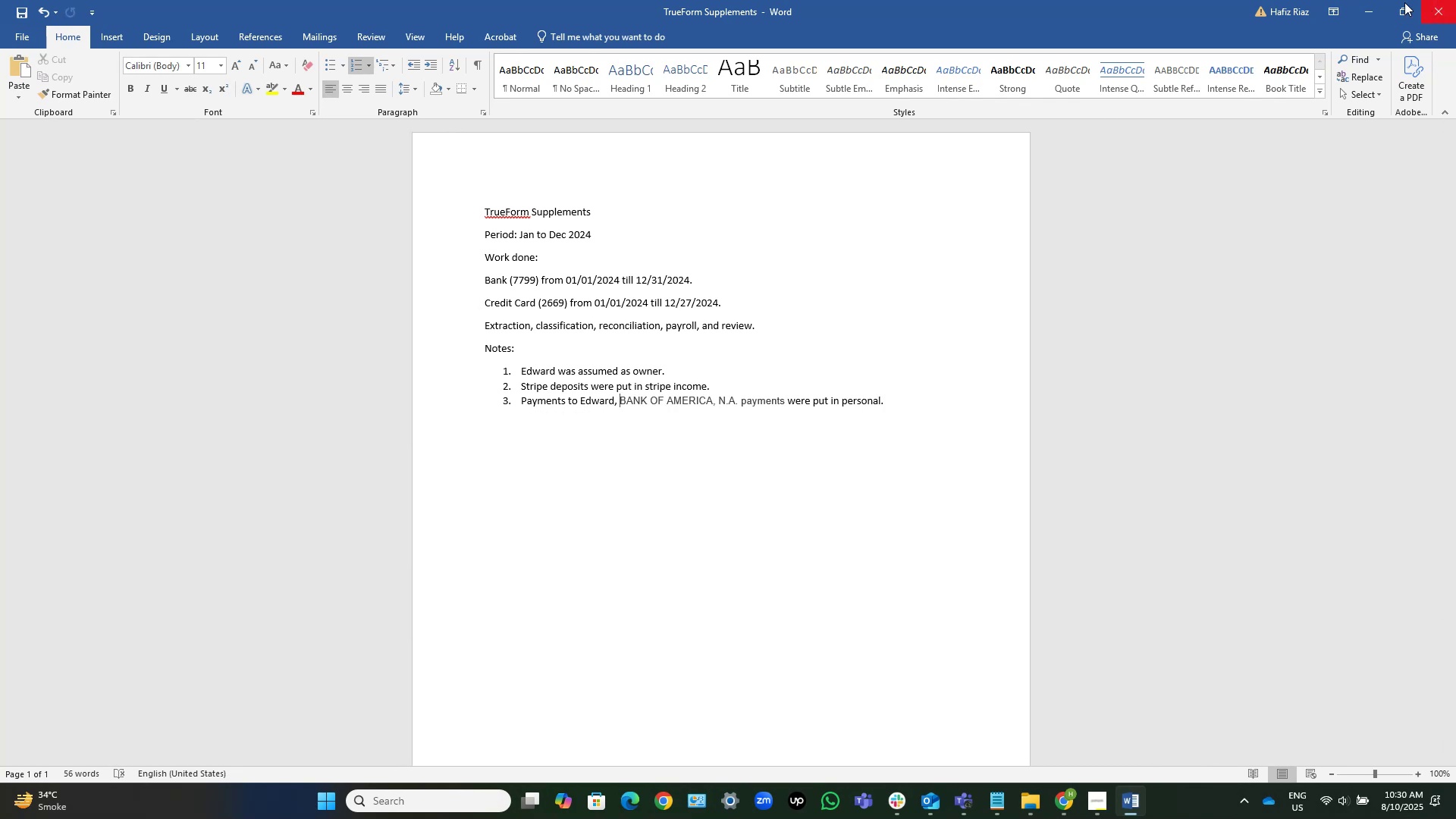 
left_click([1368, 10])
 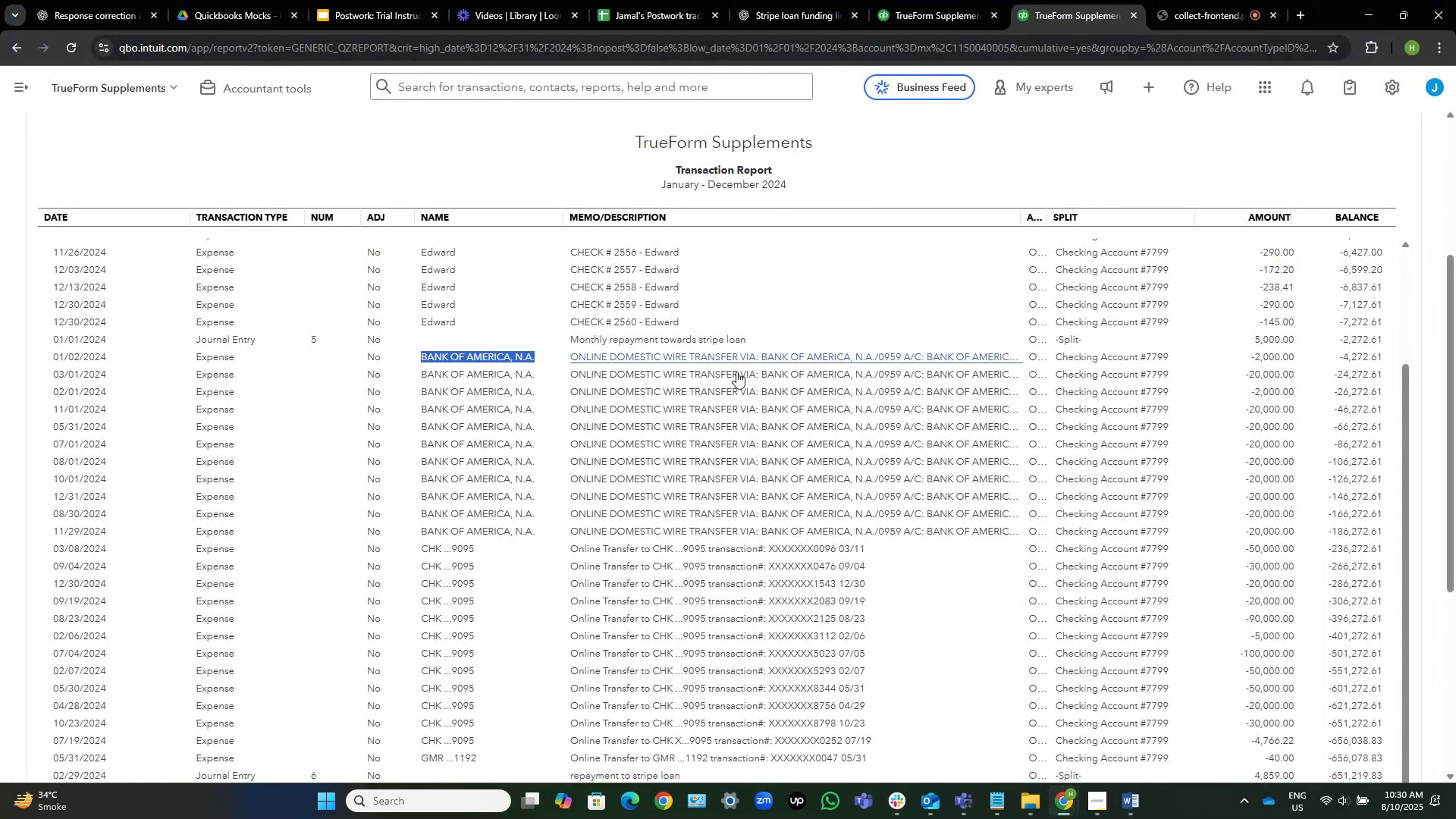 
scroll: coordinate [739, 412], scroll_direction: down, amount: 1.0
 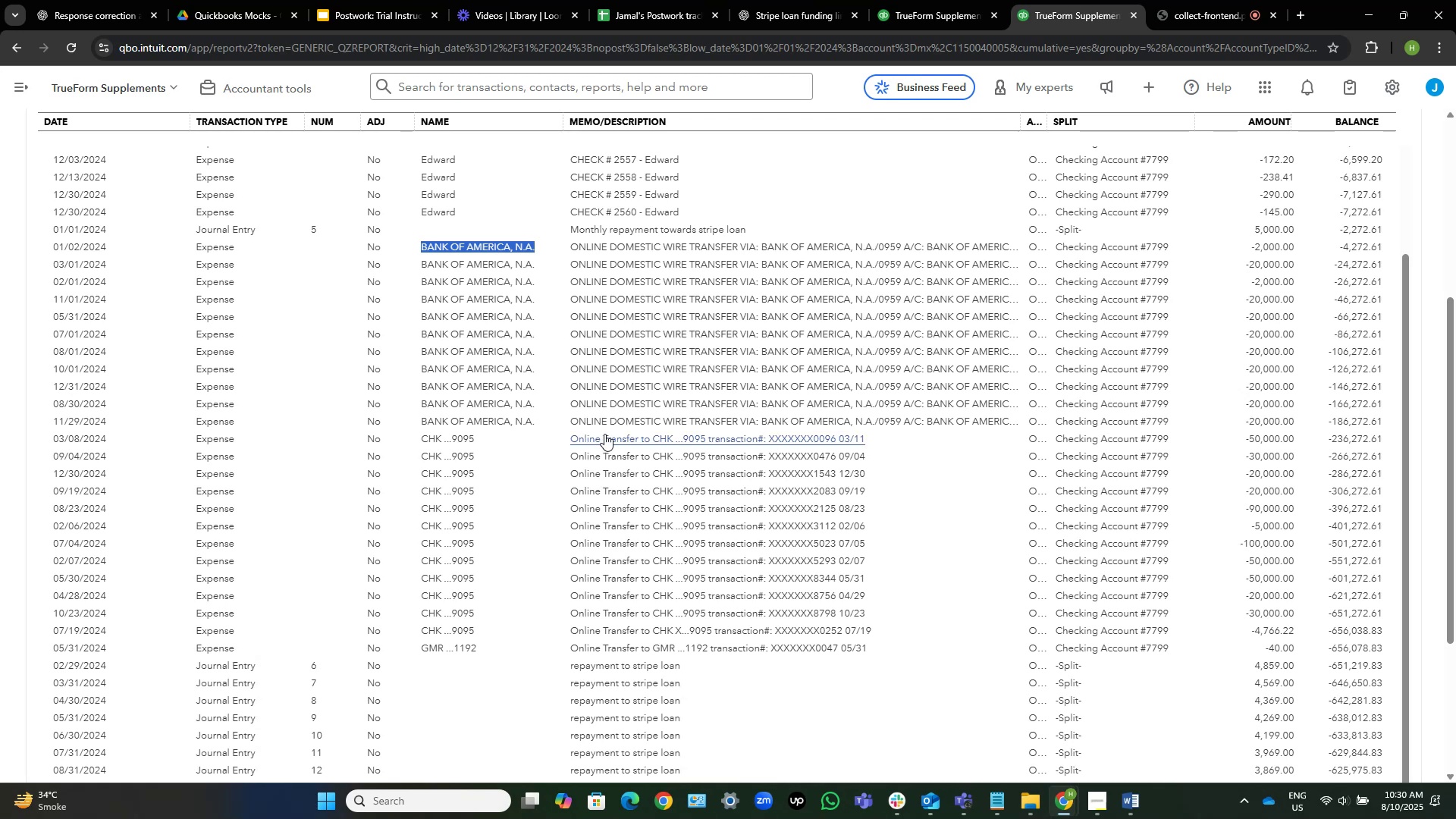 
wait(7.4)
 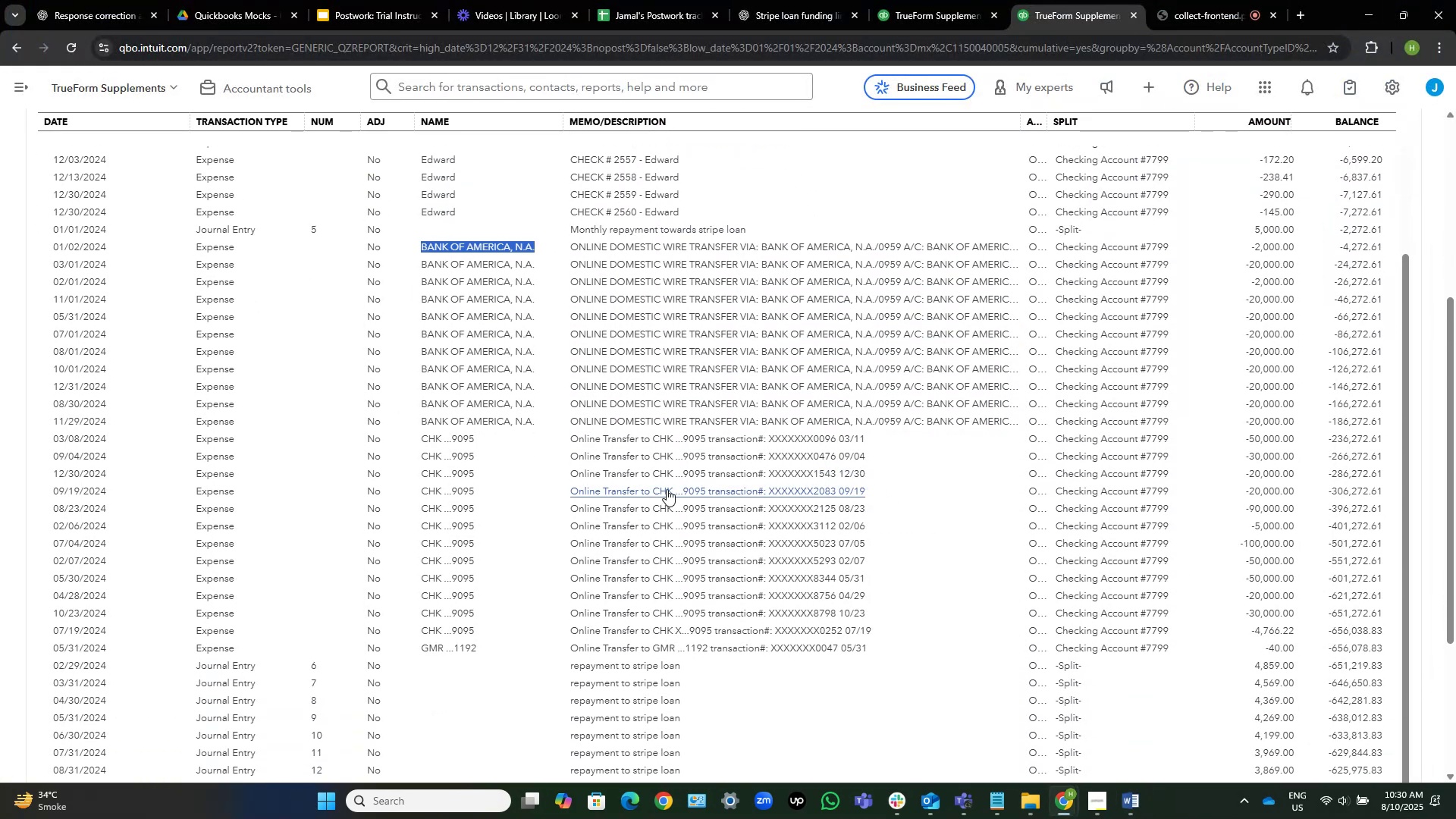 
left_click_drag(start_coordinate=[604, 432], to_coordinate=[706, 439])
 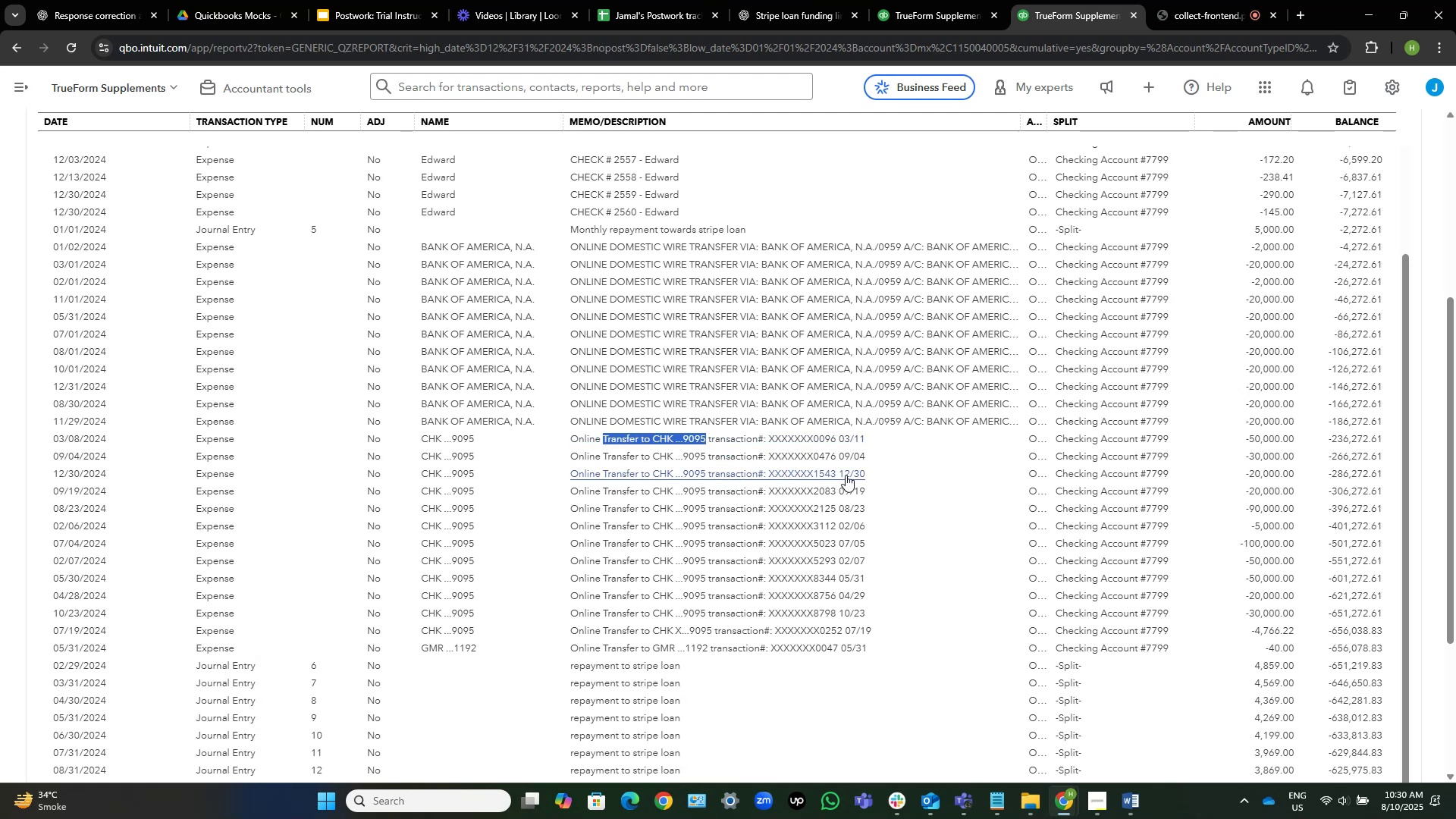 
key(Control+C)
 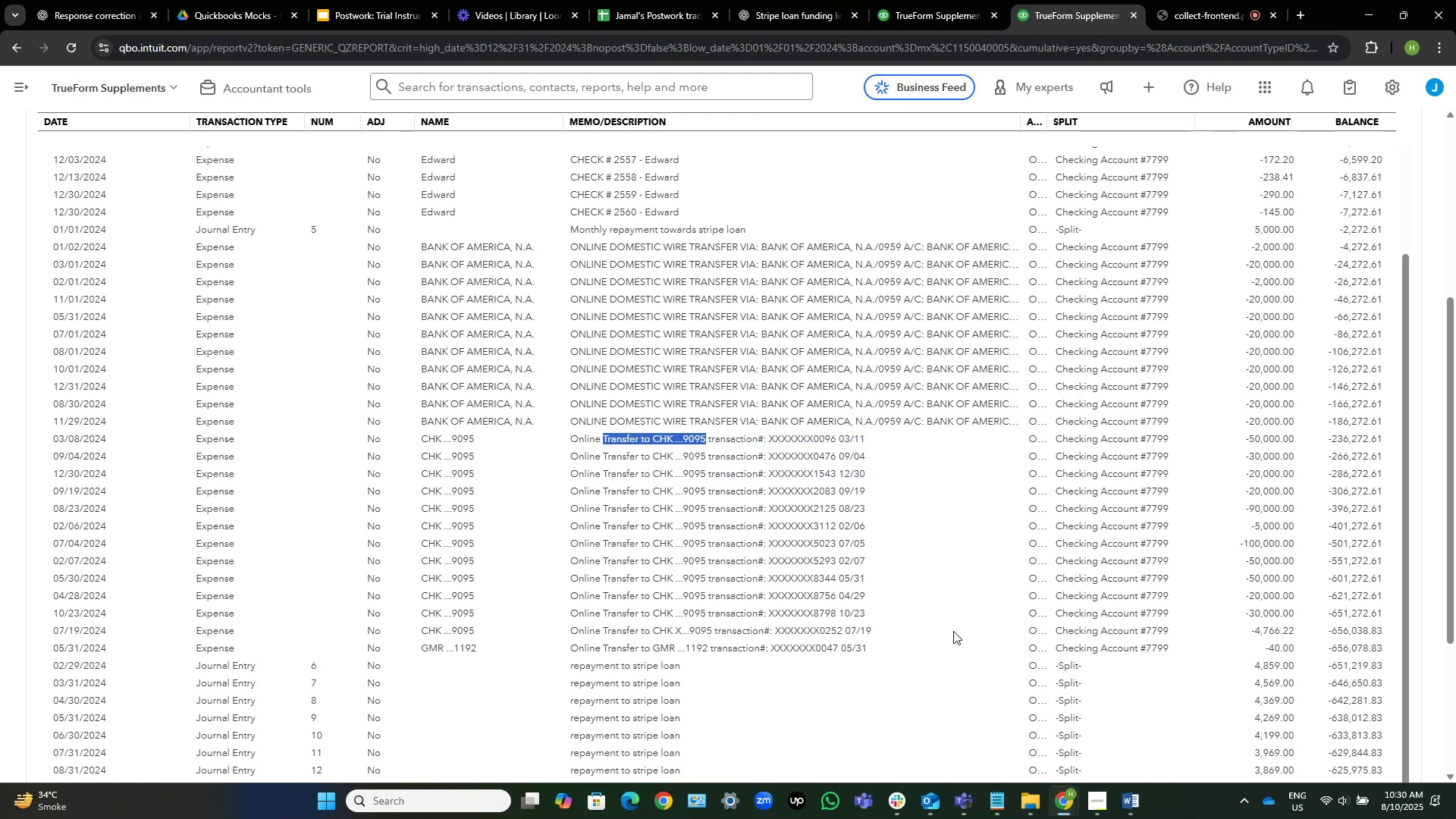 
scroll: coordinate [738, 656], scroll_direction: down, amount: 4.0
 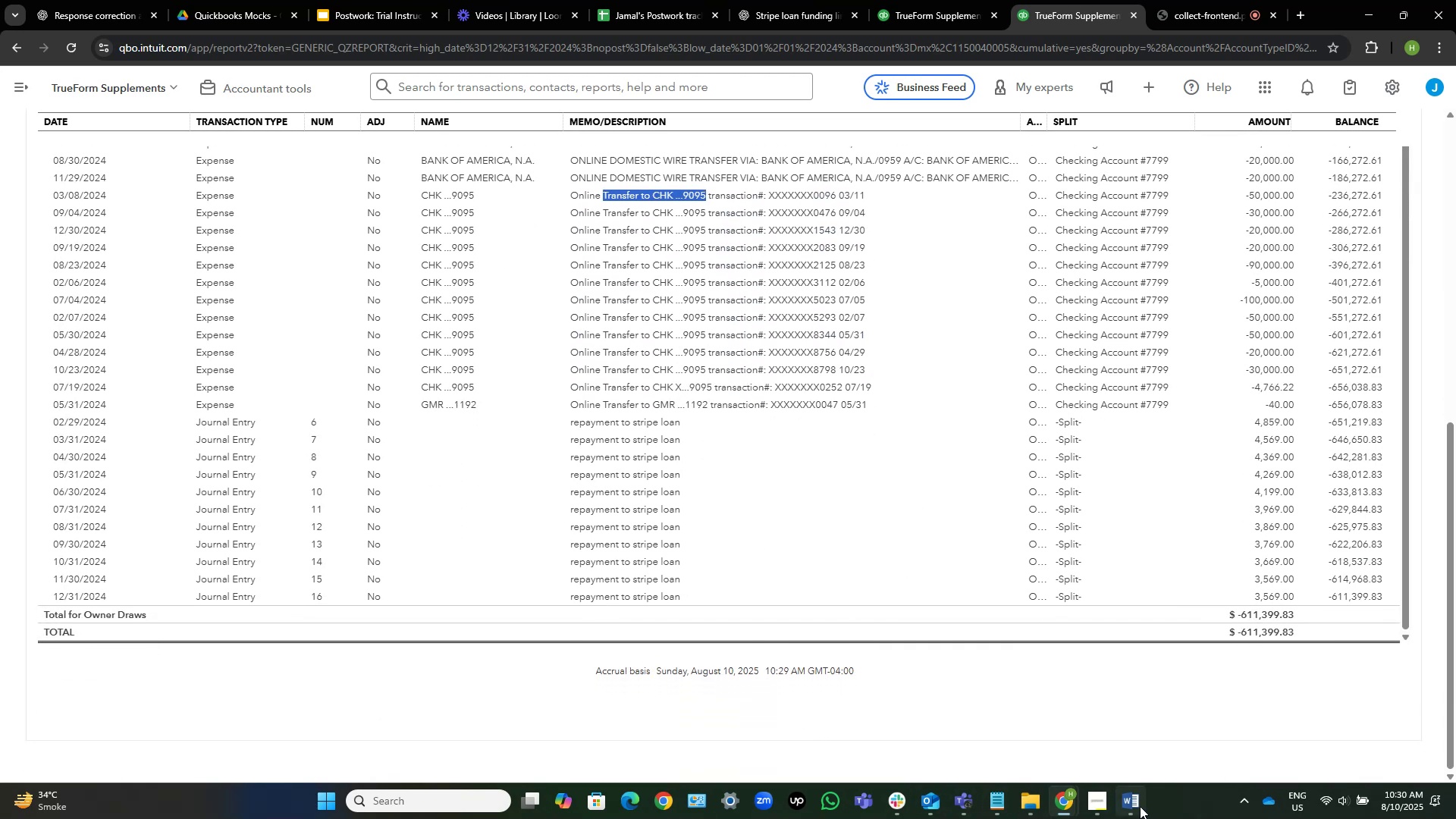 
left_click([1134, 804])
 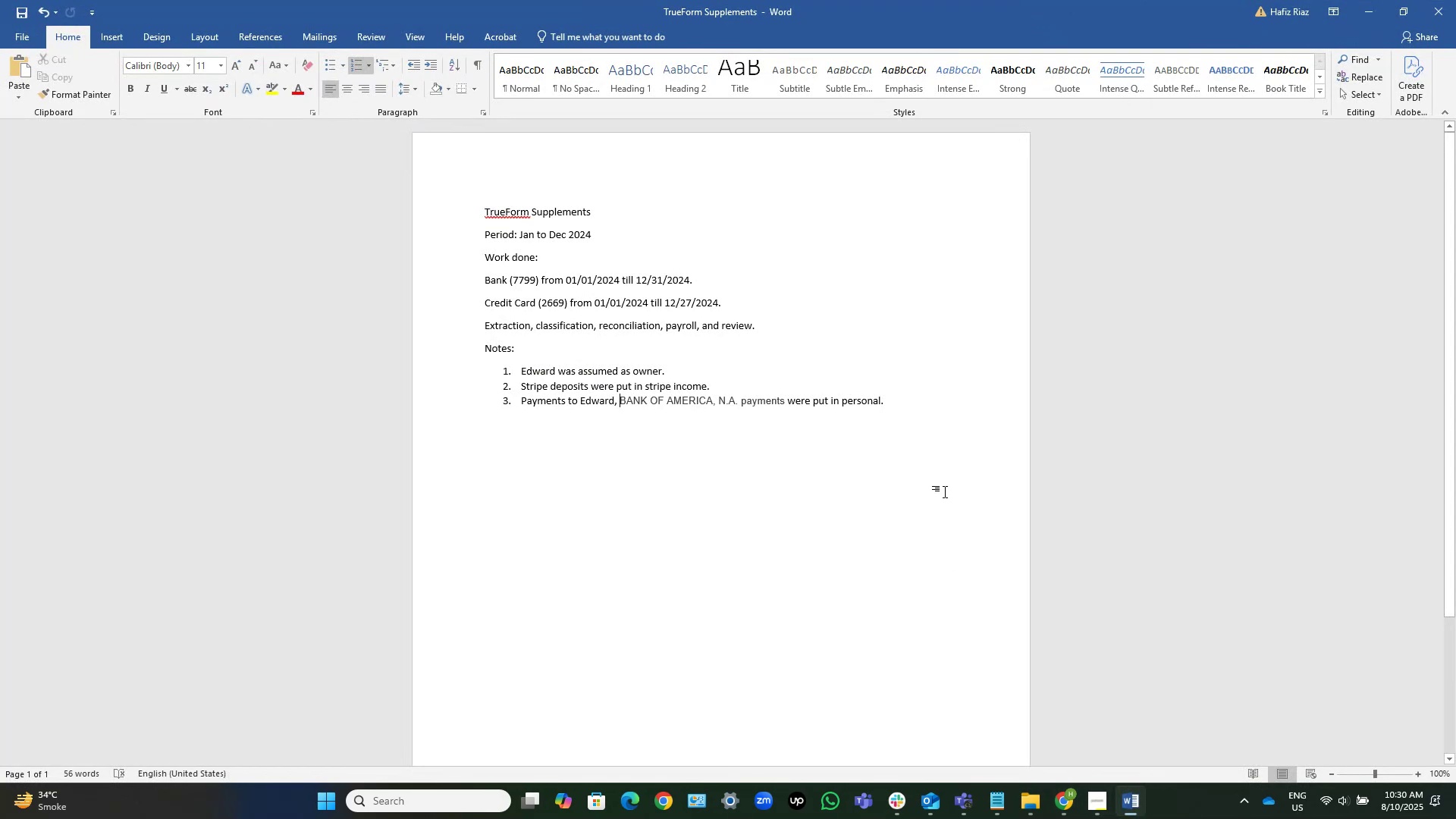 
key(Control+ArrowRight)
 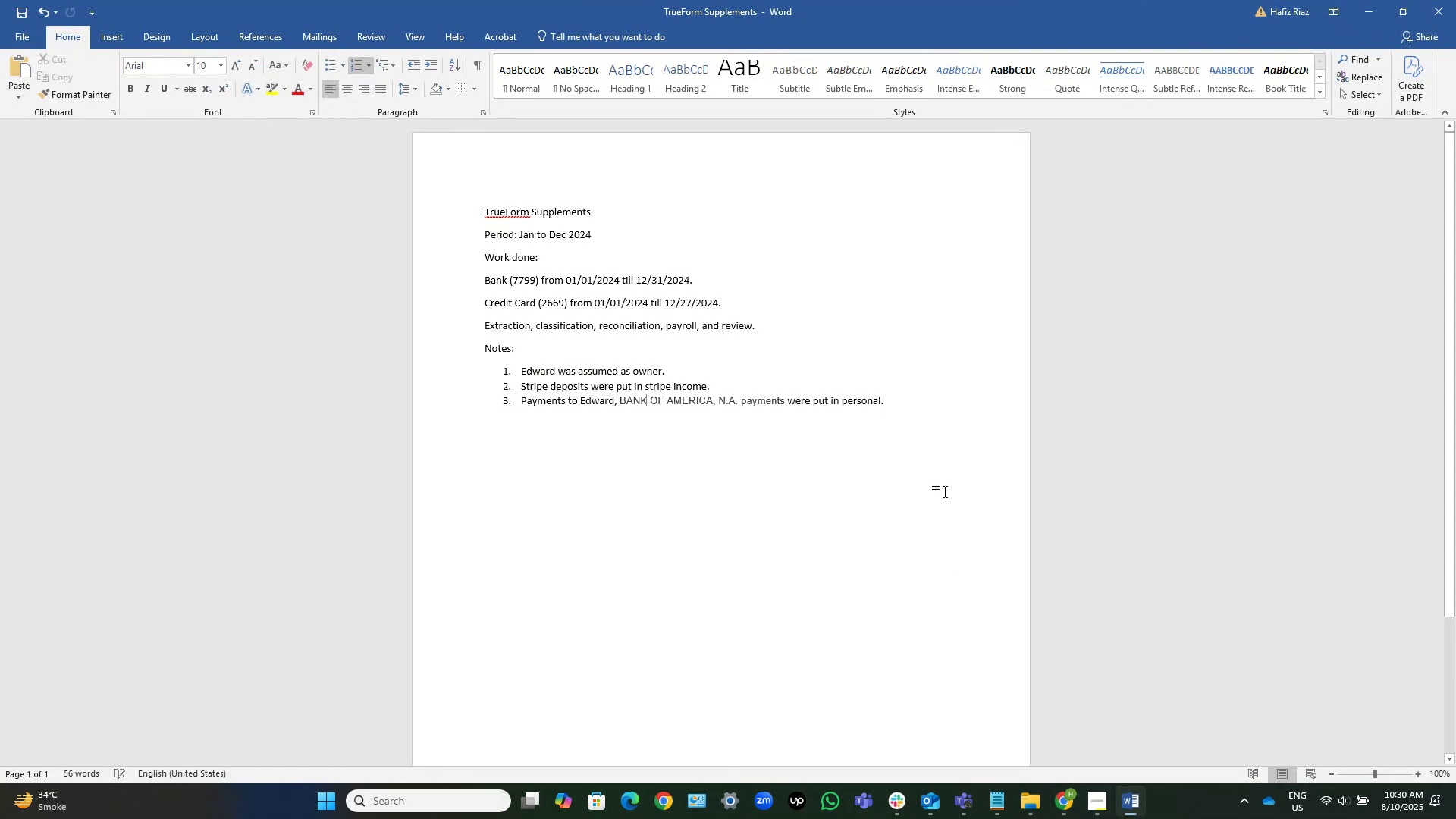 
key(Control+ArrowRight)
 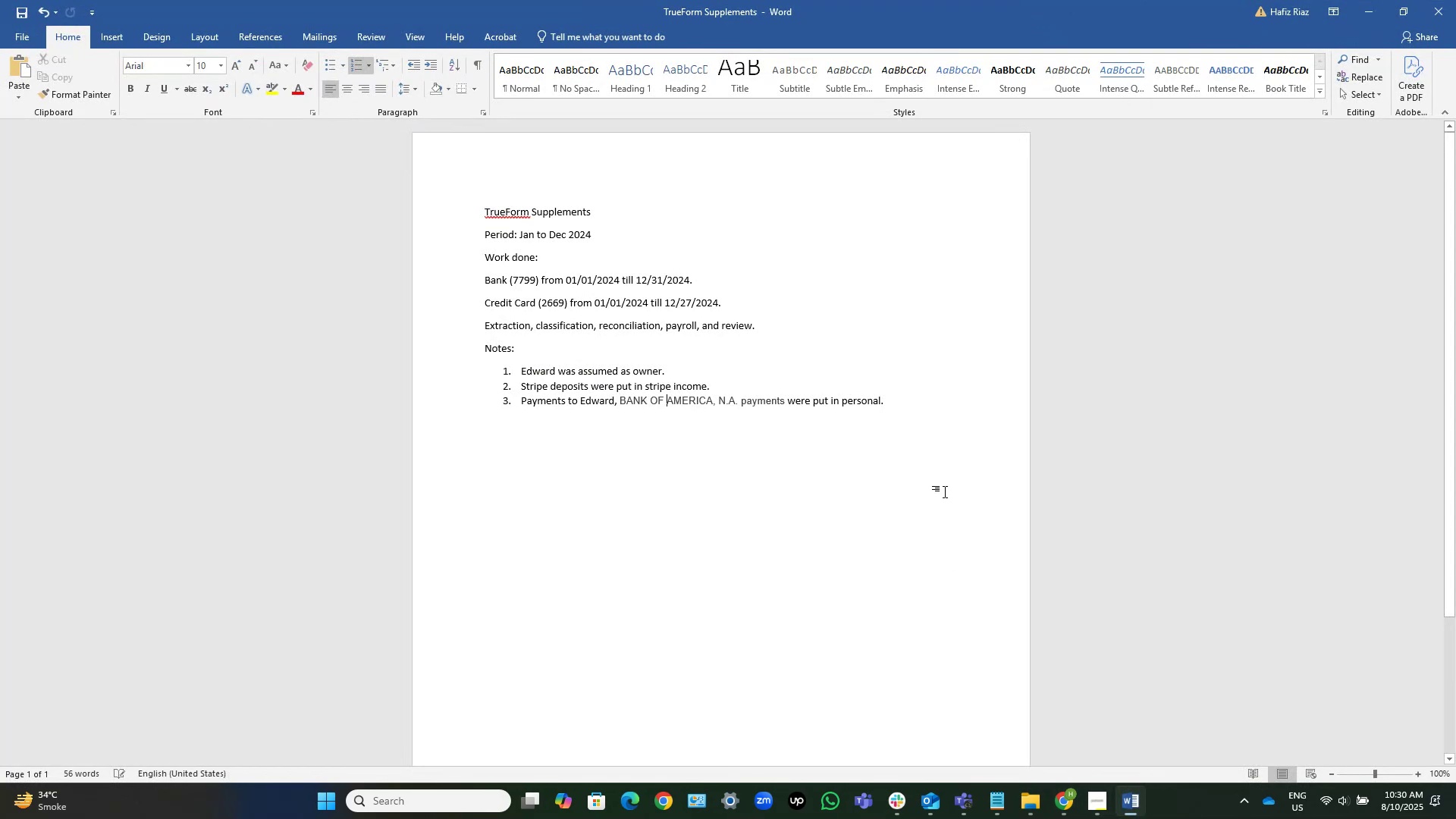 
key(Control+ArrowRight)
 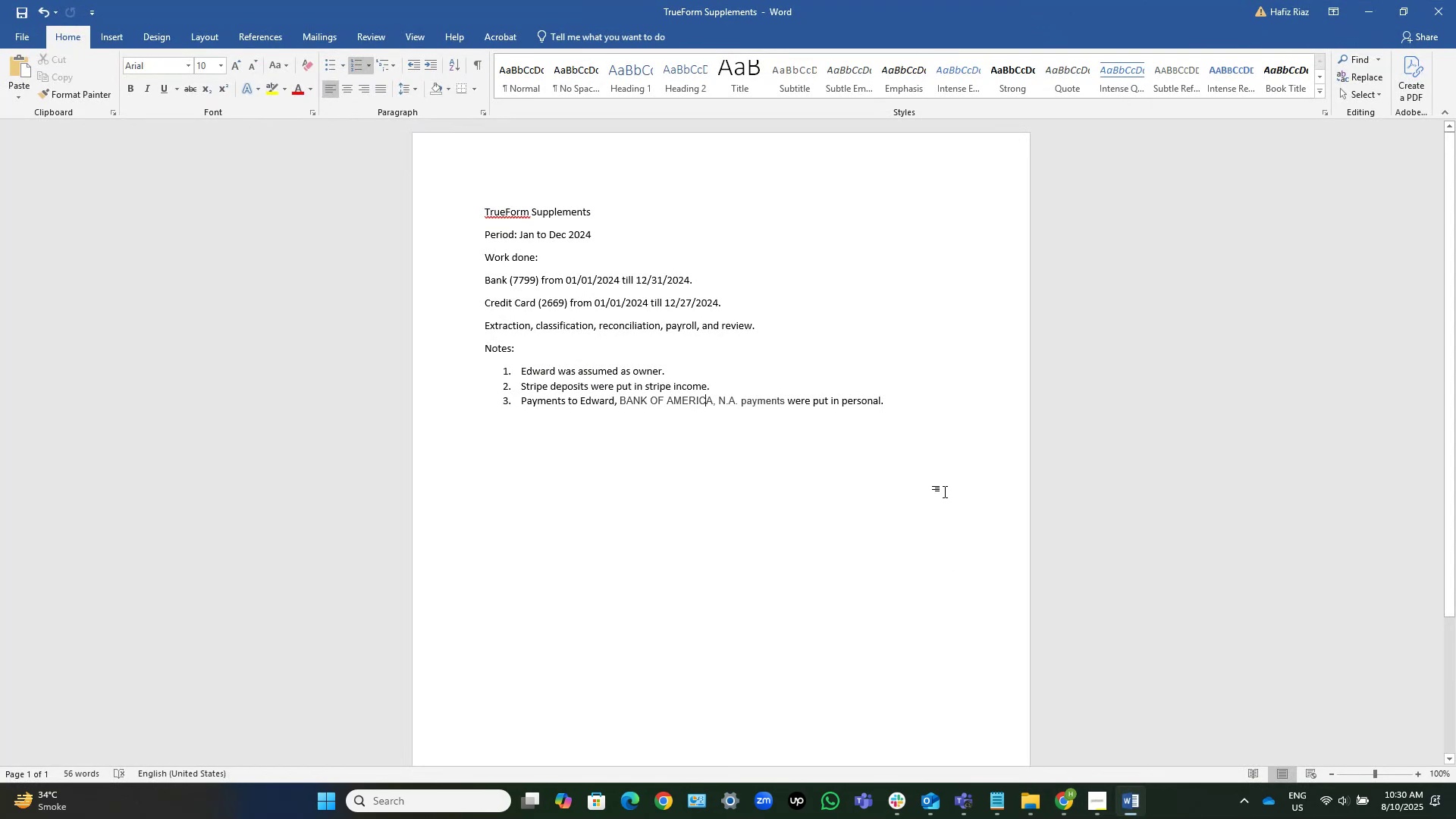 
key(Control+ArrowRight)
 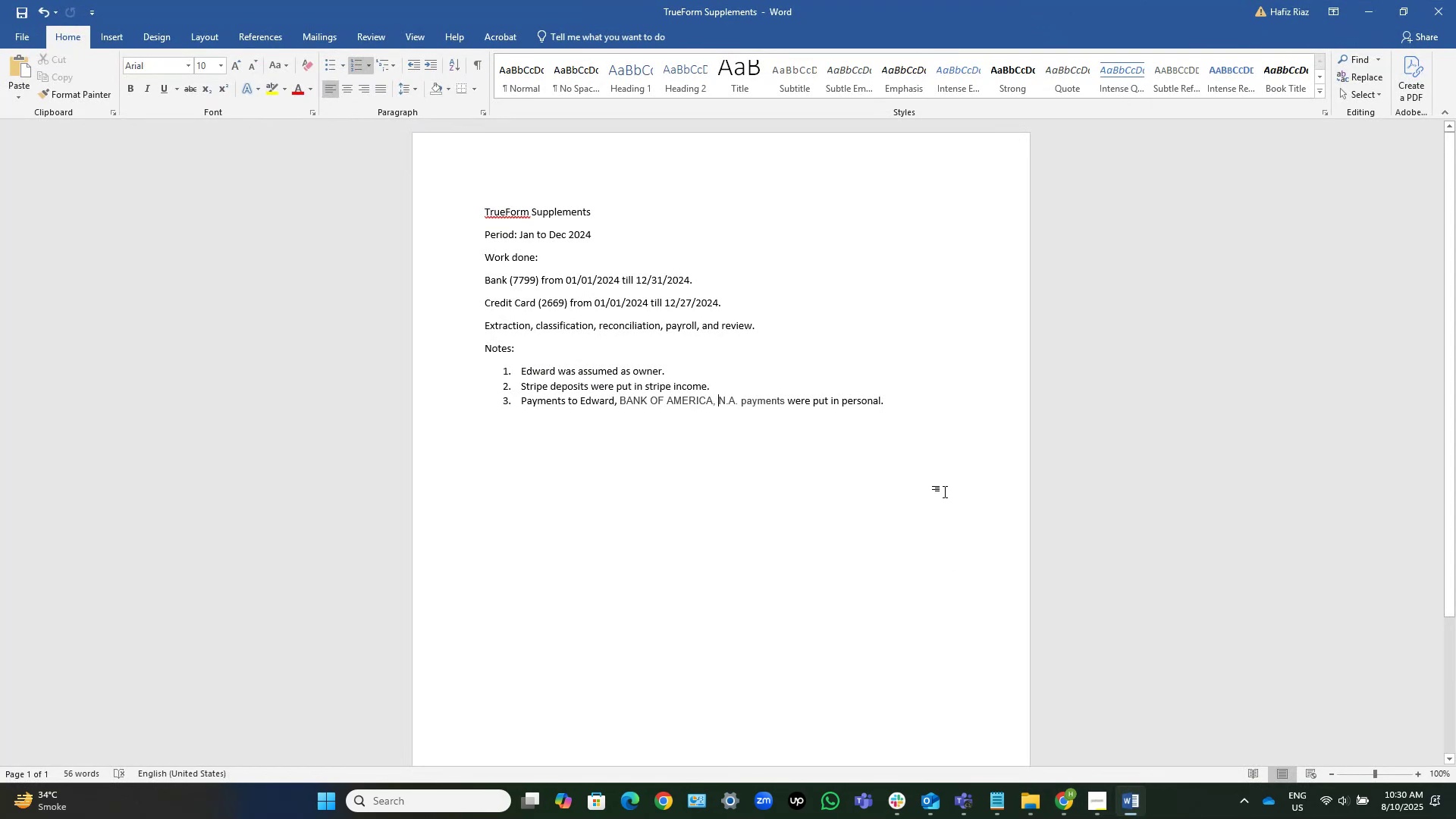 
key(Control+ArrowRight)
 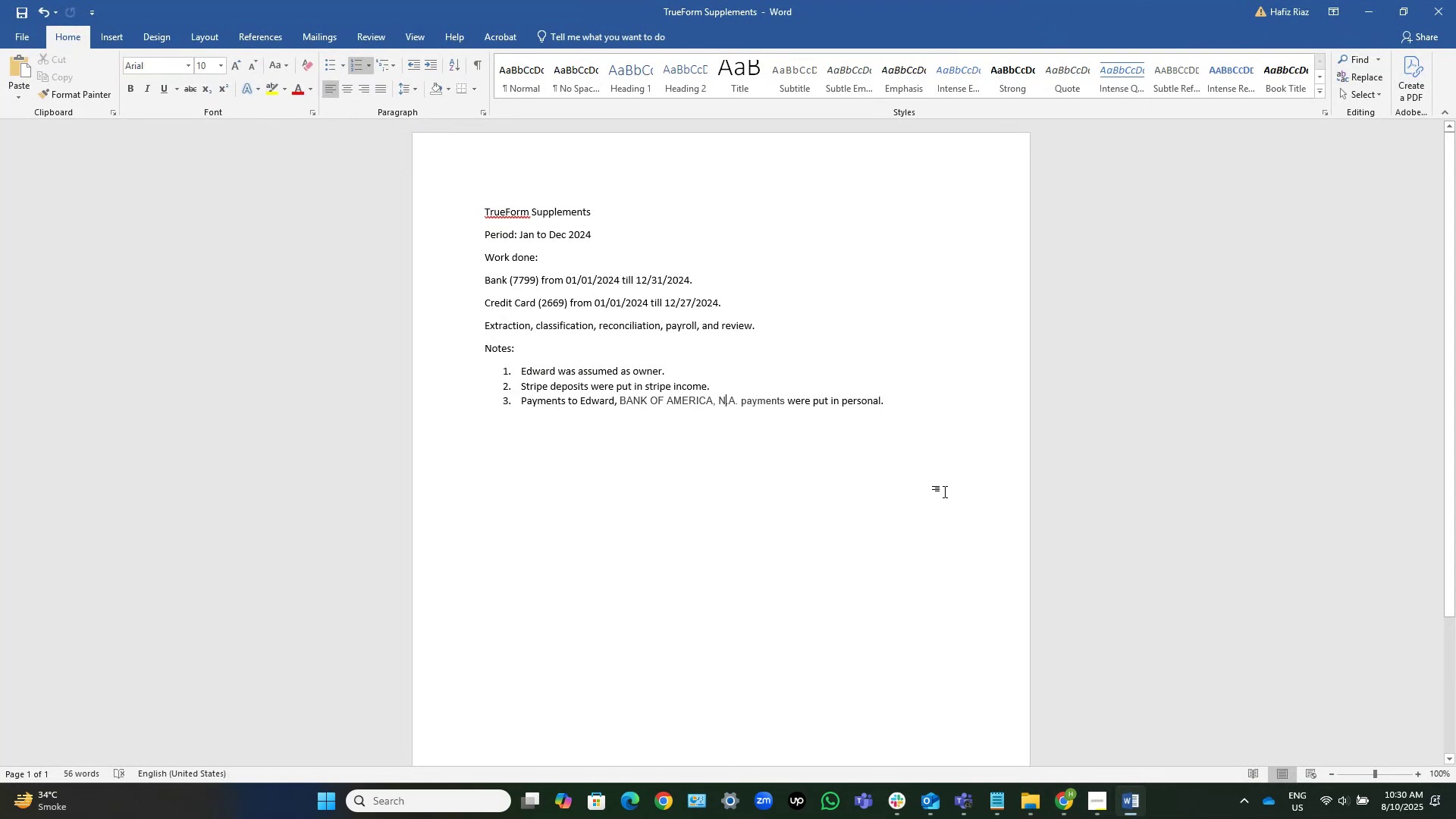 
key(Control+ArrowRight)
 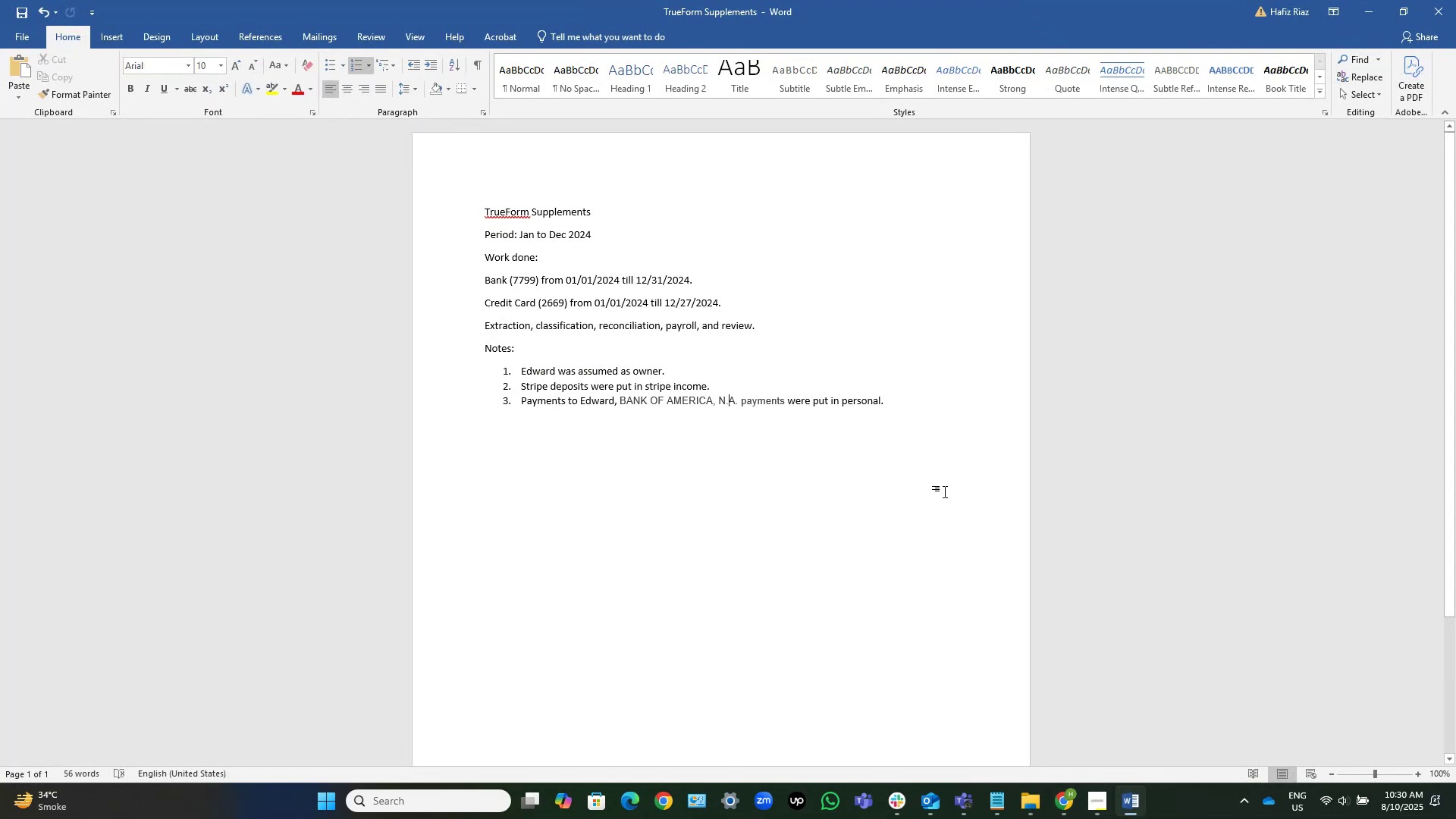 
key(Control+ArrowRight)
 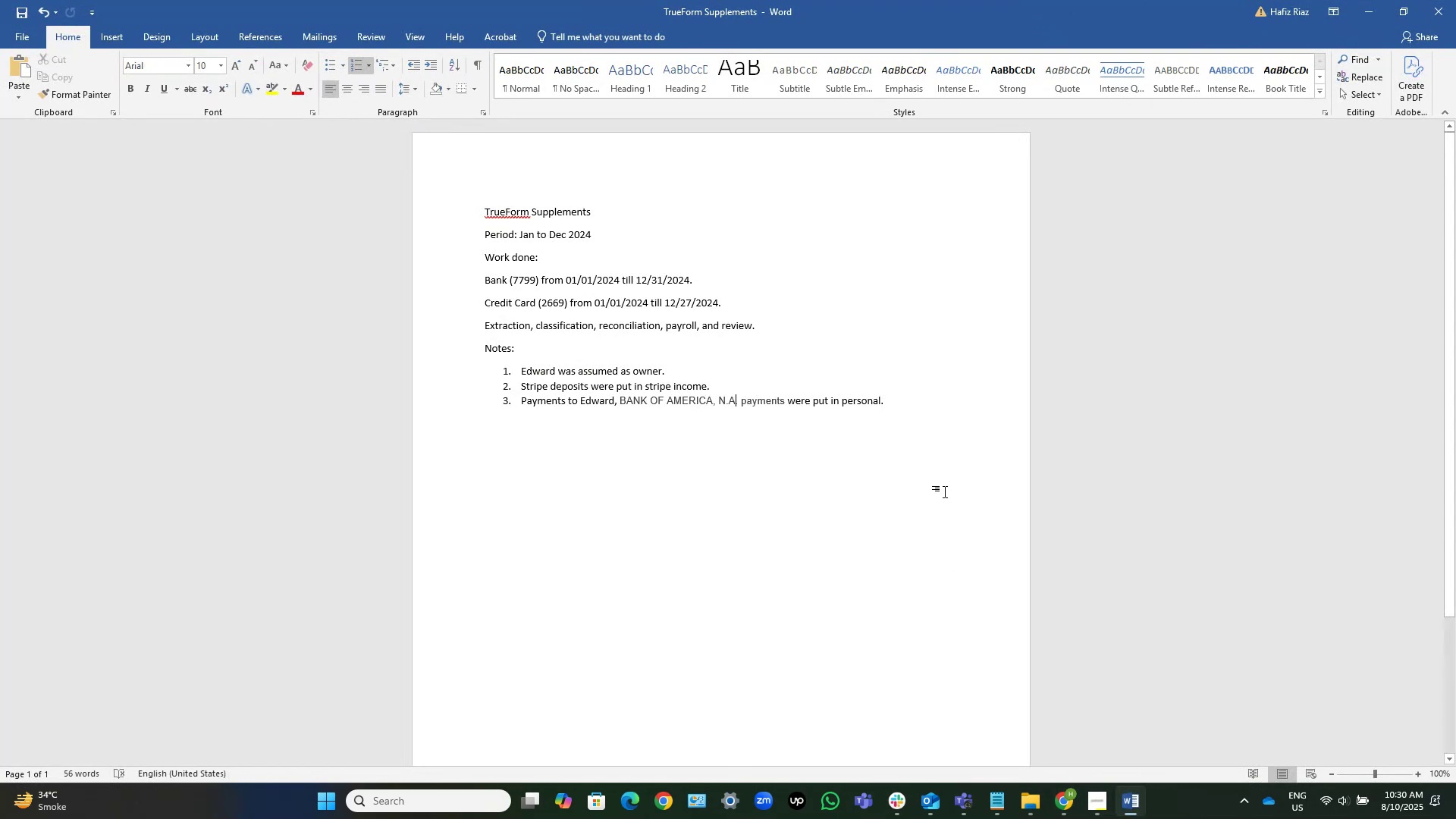 
key(Control+ArrowRight)
 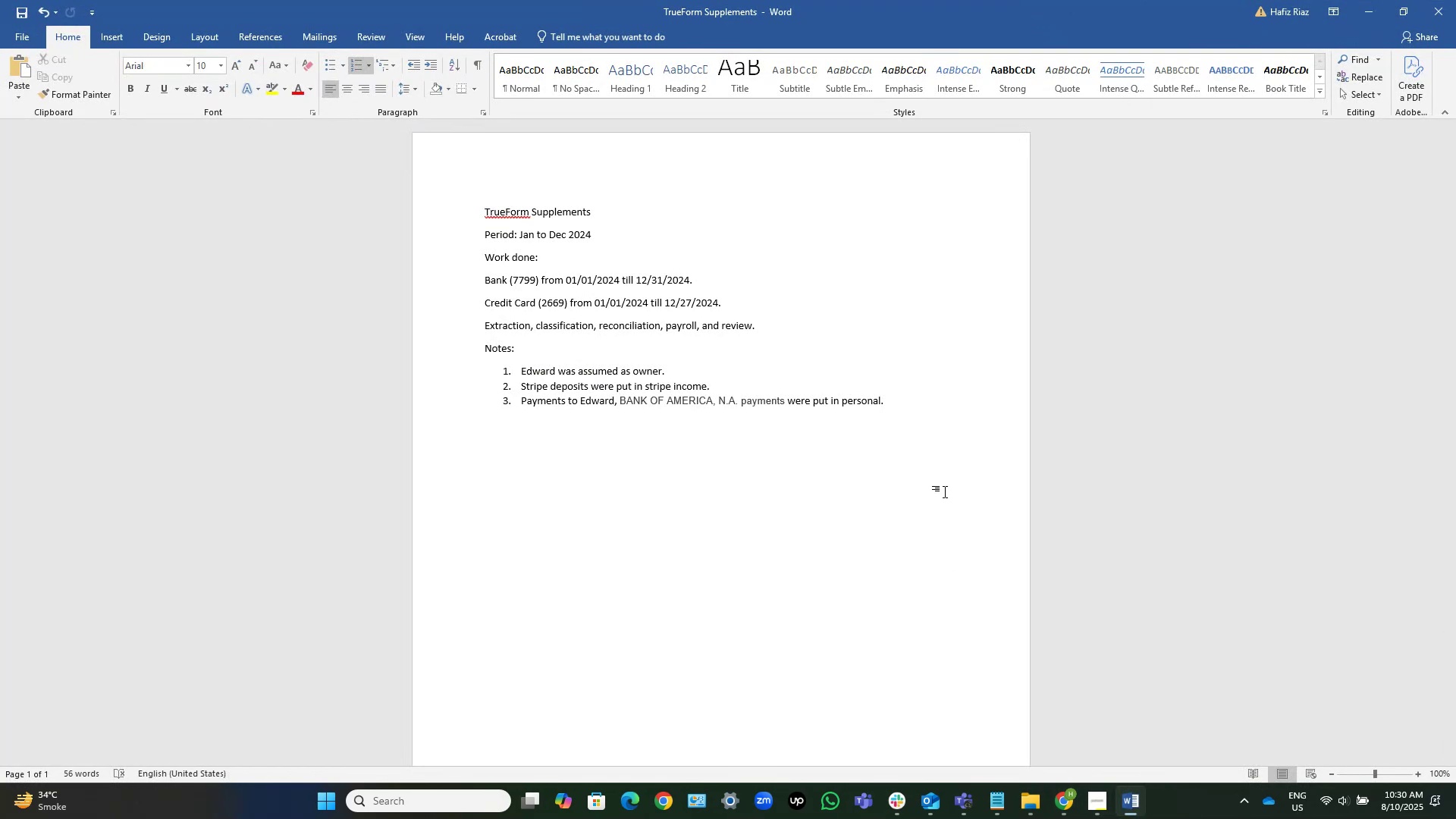 
key(ArrowLeft)
 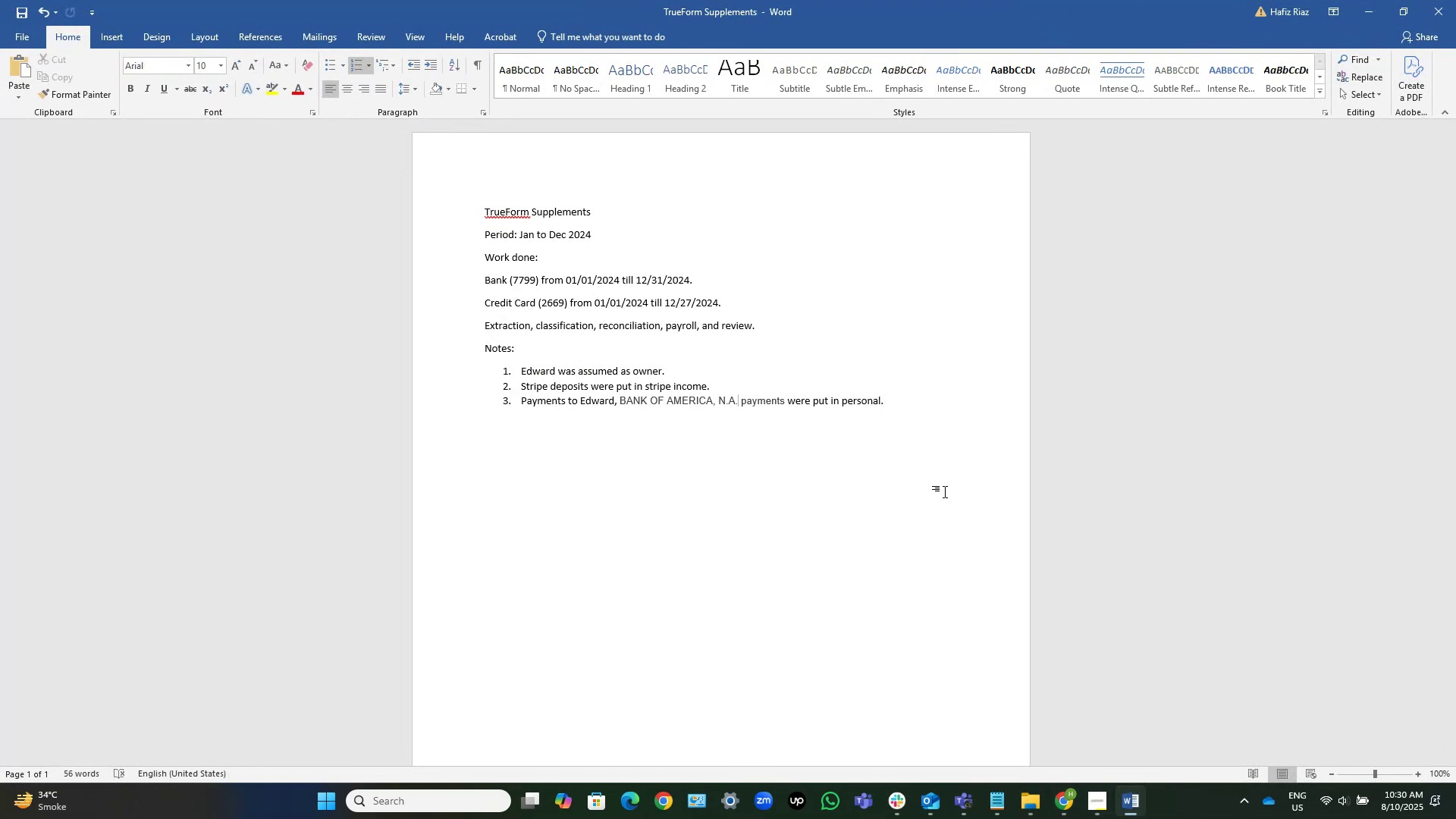 
key(ArrowRight)
 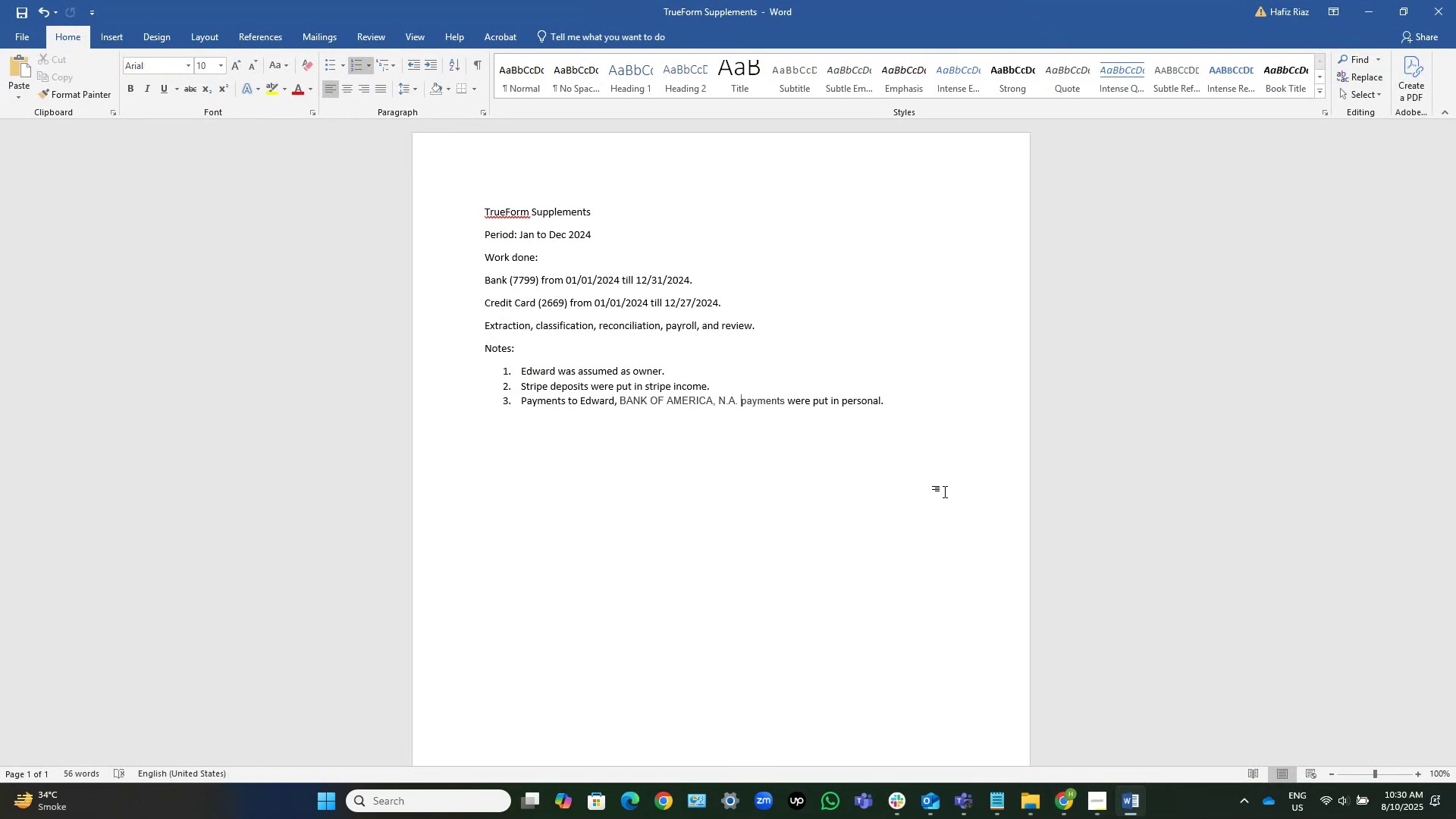 
key(Control+ArrowRight)
 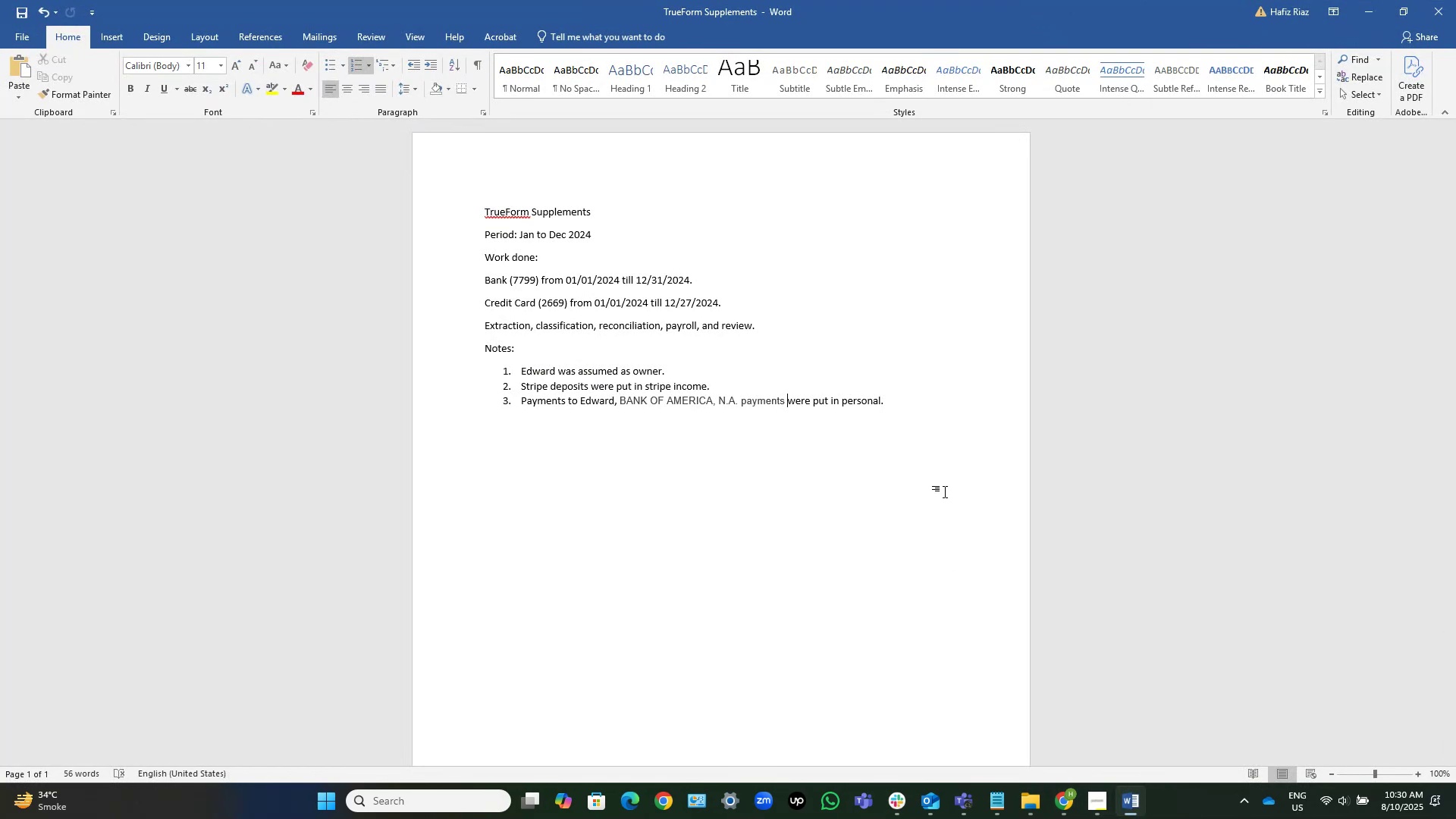 
key(ArrowLeft)
 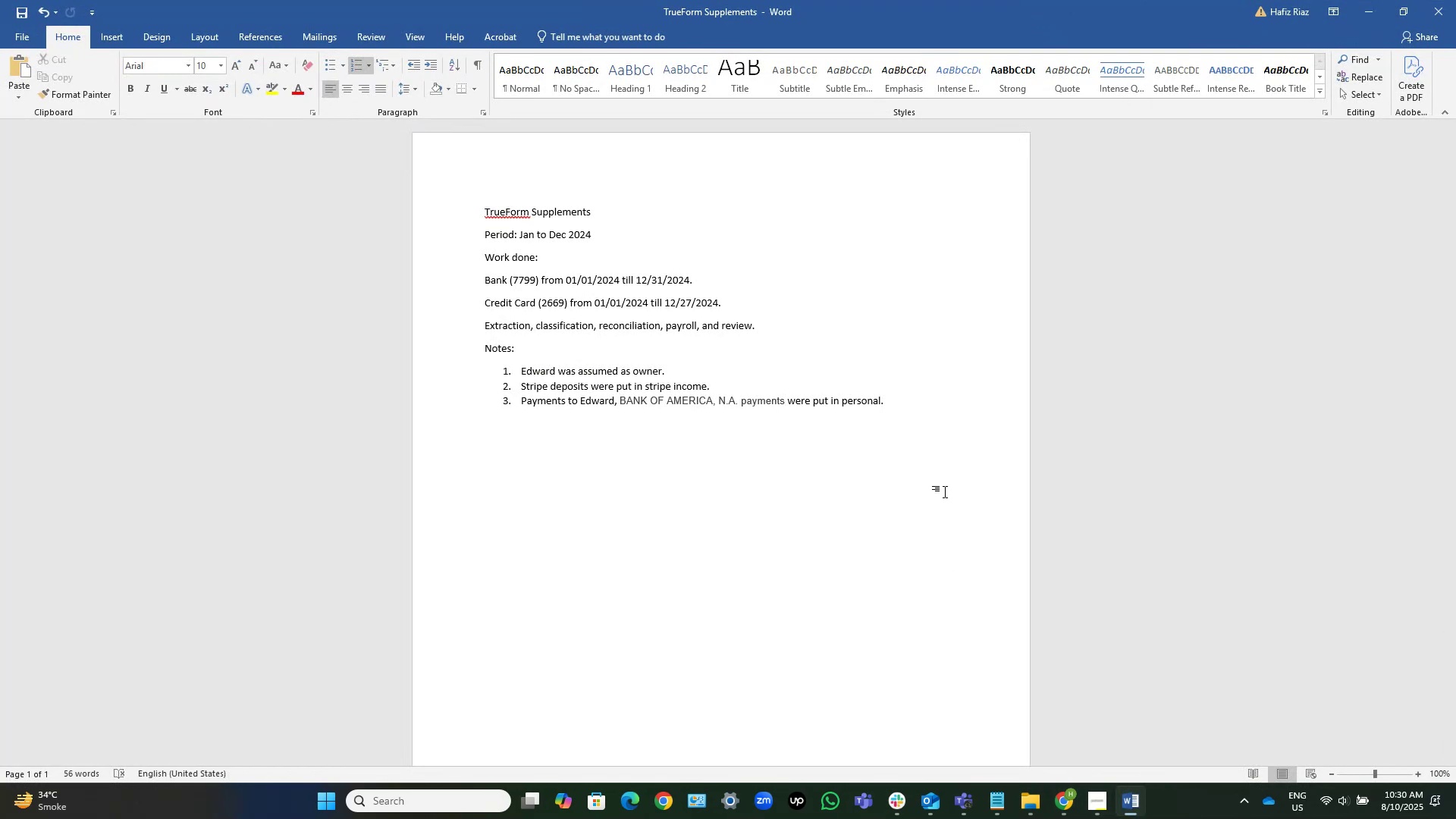 
type(, and )
 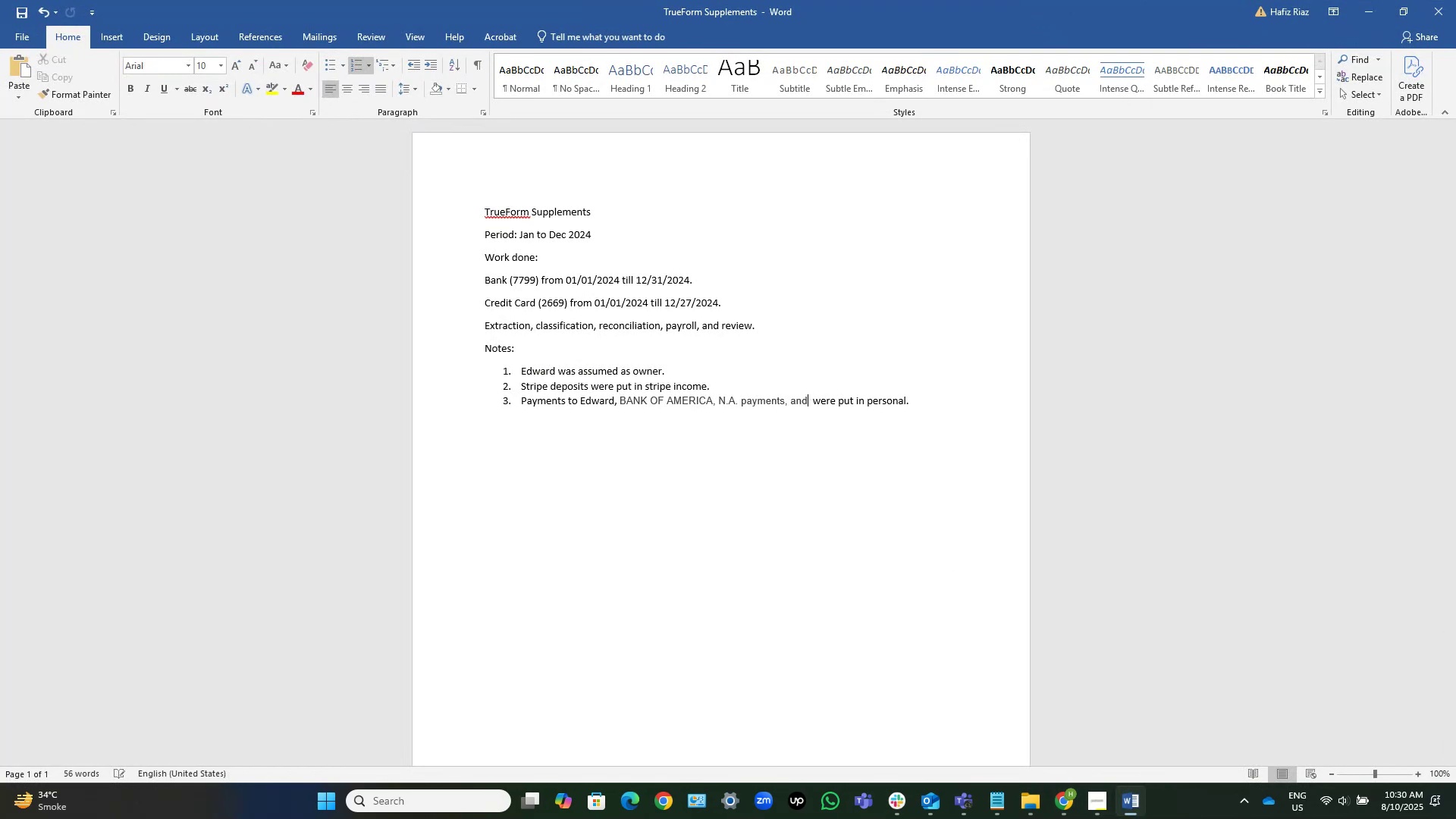 
key(Control+V)
 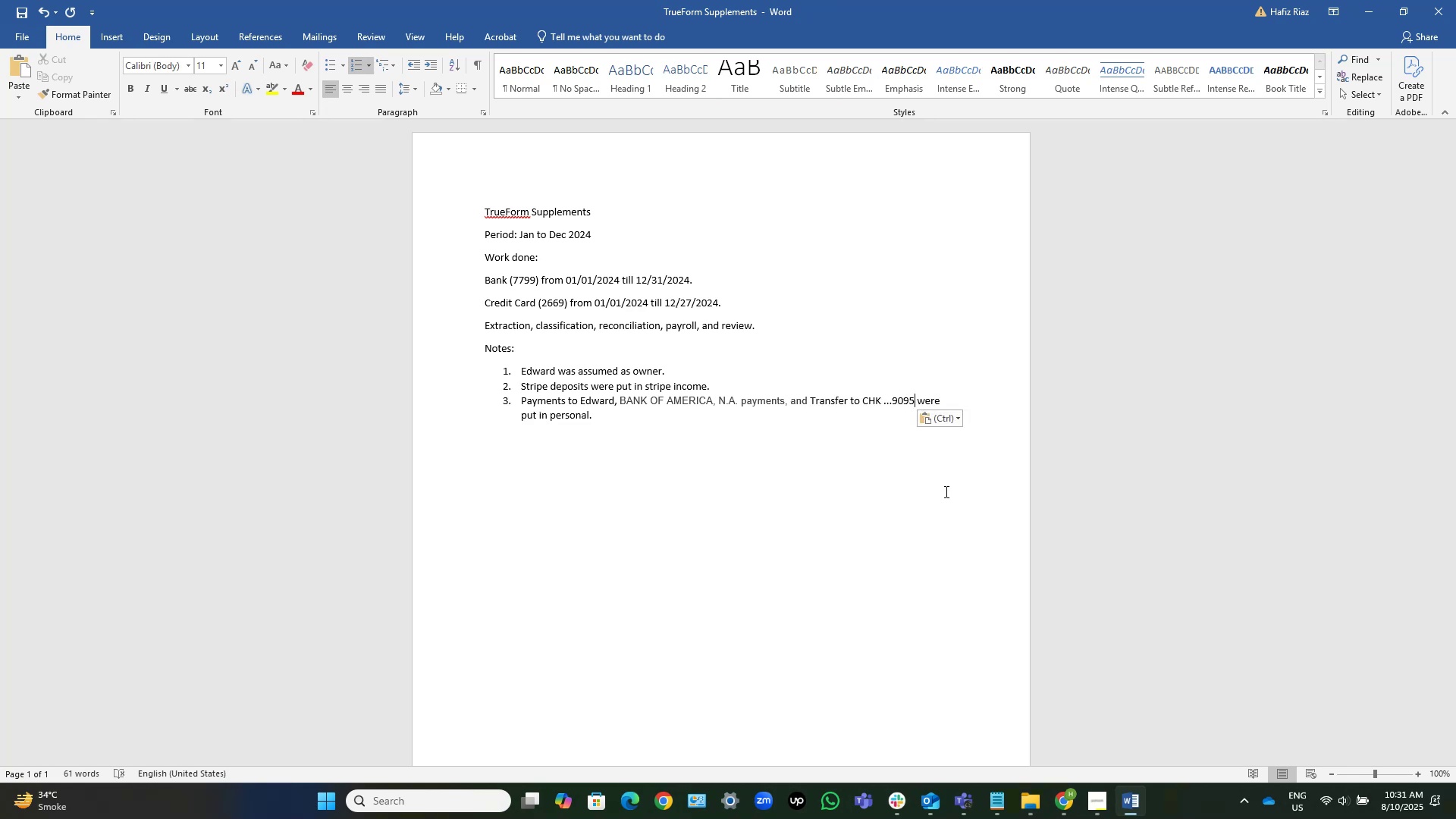 
key(Control+ArrowLeft)
 